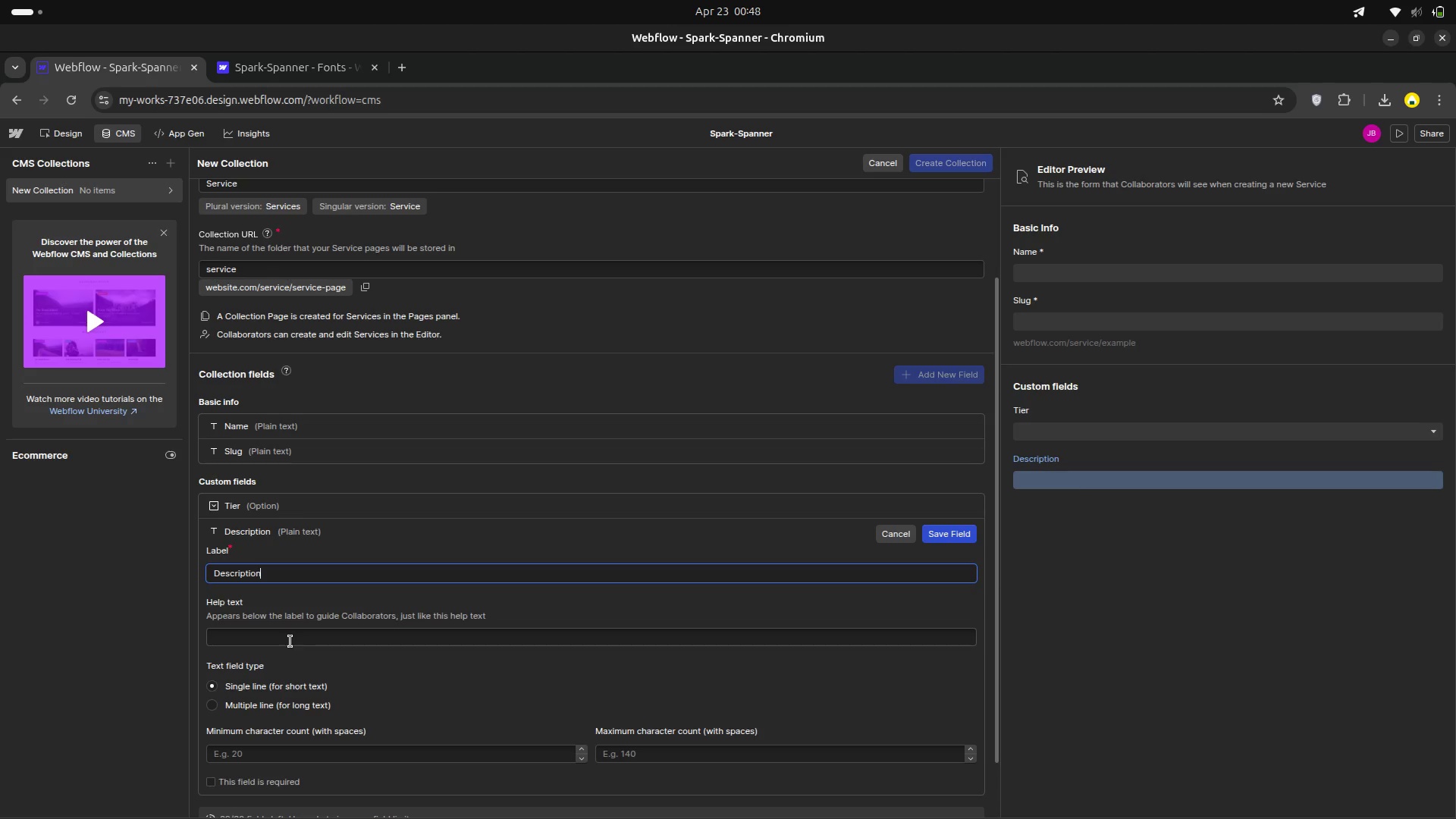 
scroll: coordinate [344, 701], scroll_direction: down, amount: 3.0
 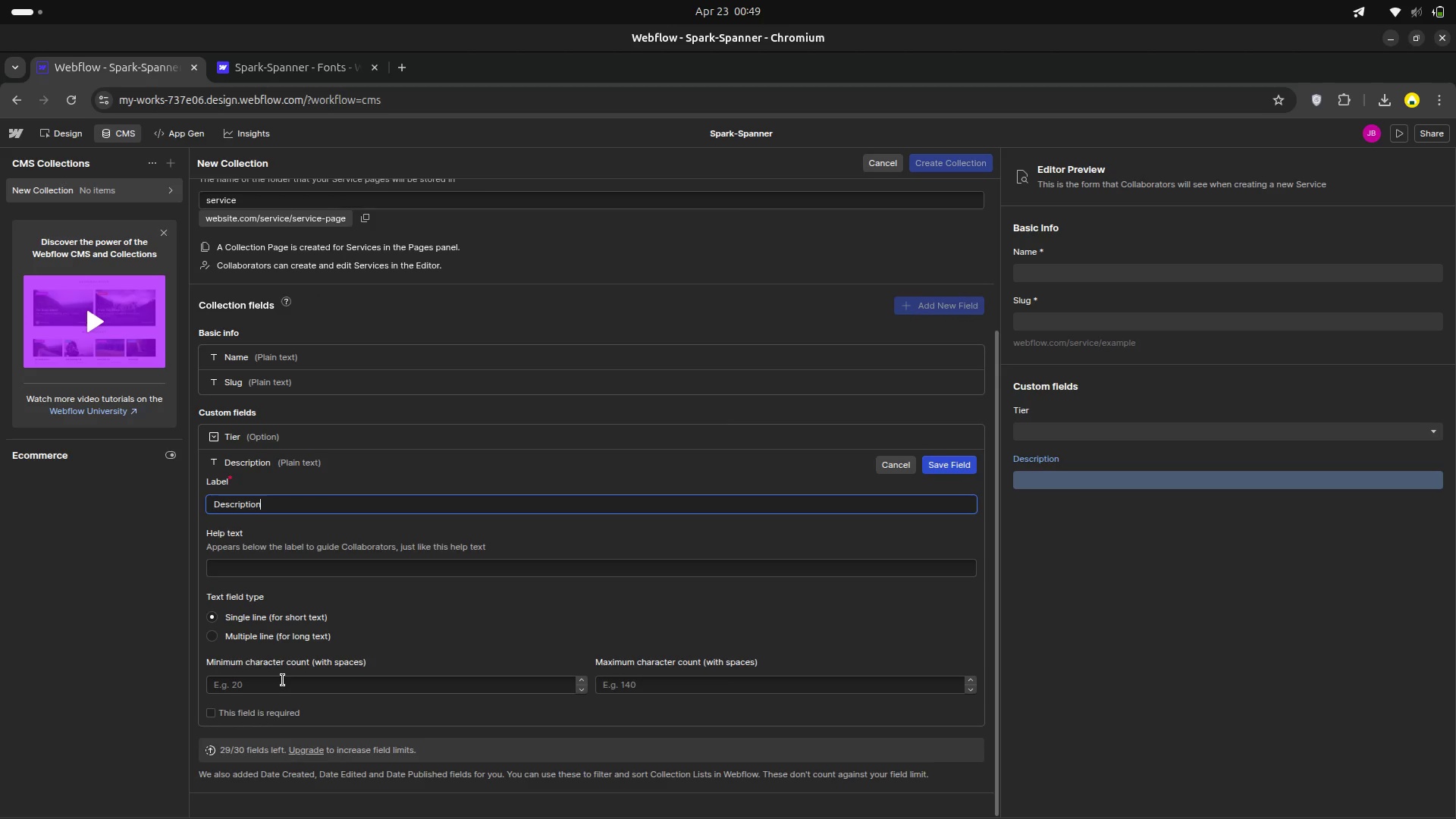 
wait(13.73)
 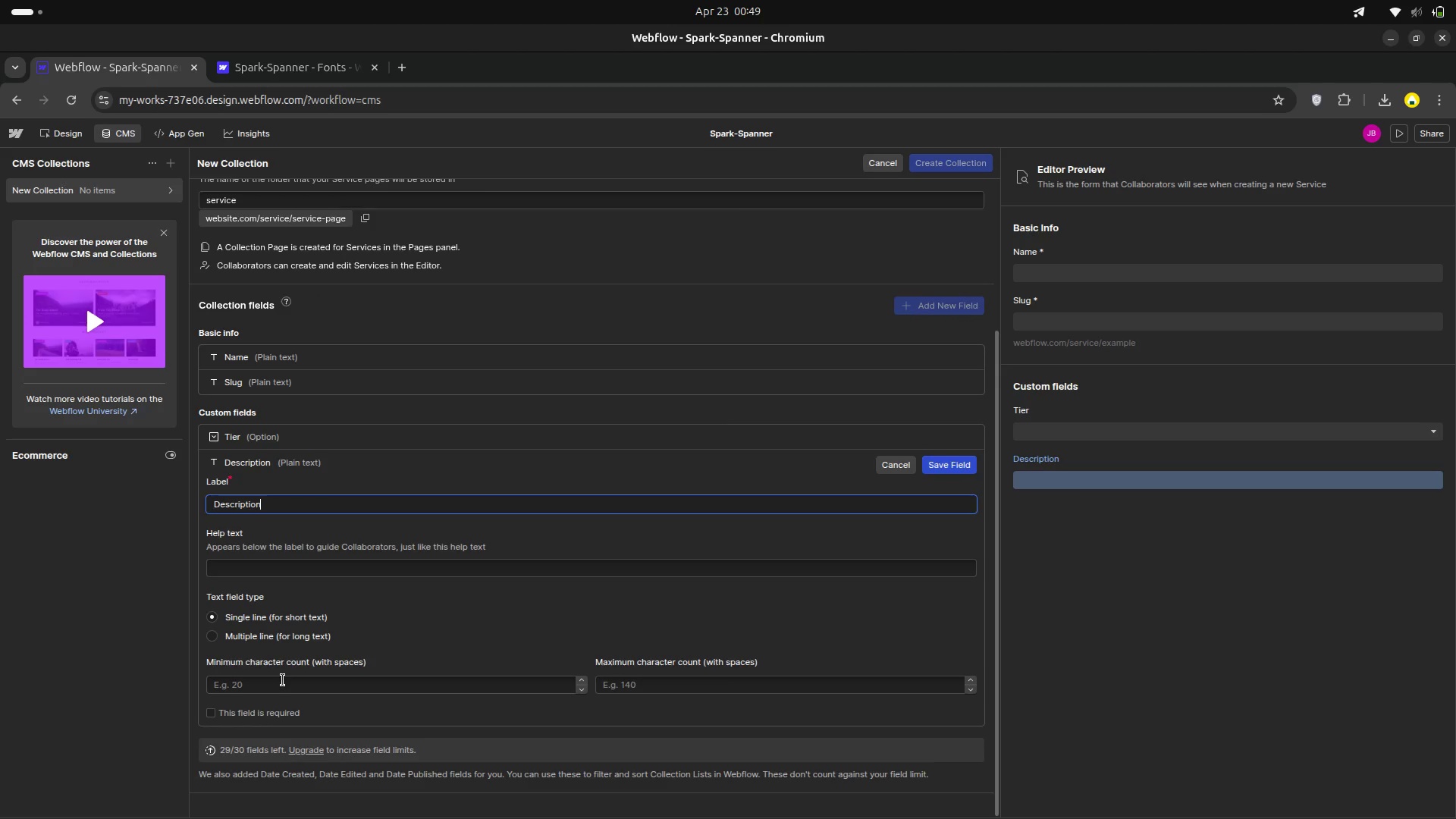 
left_click([941, 468])
 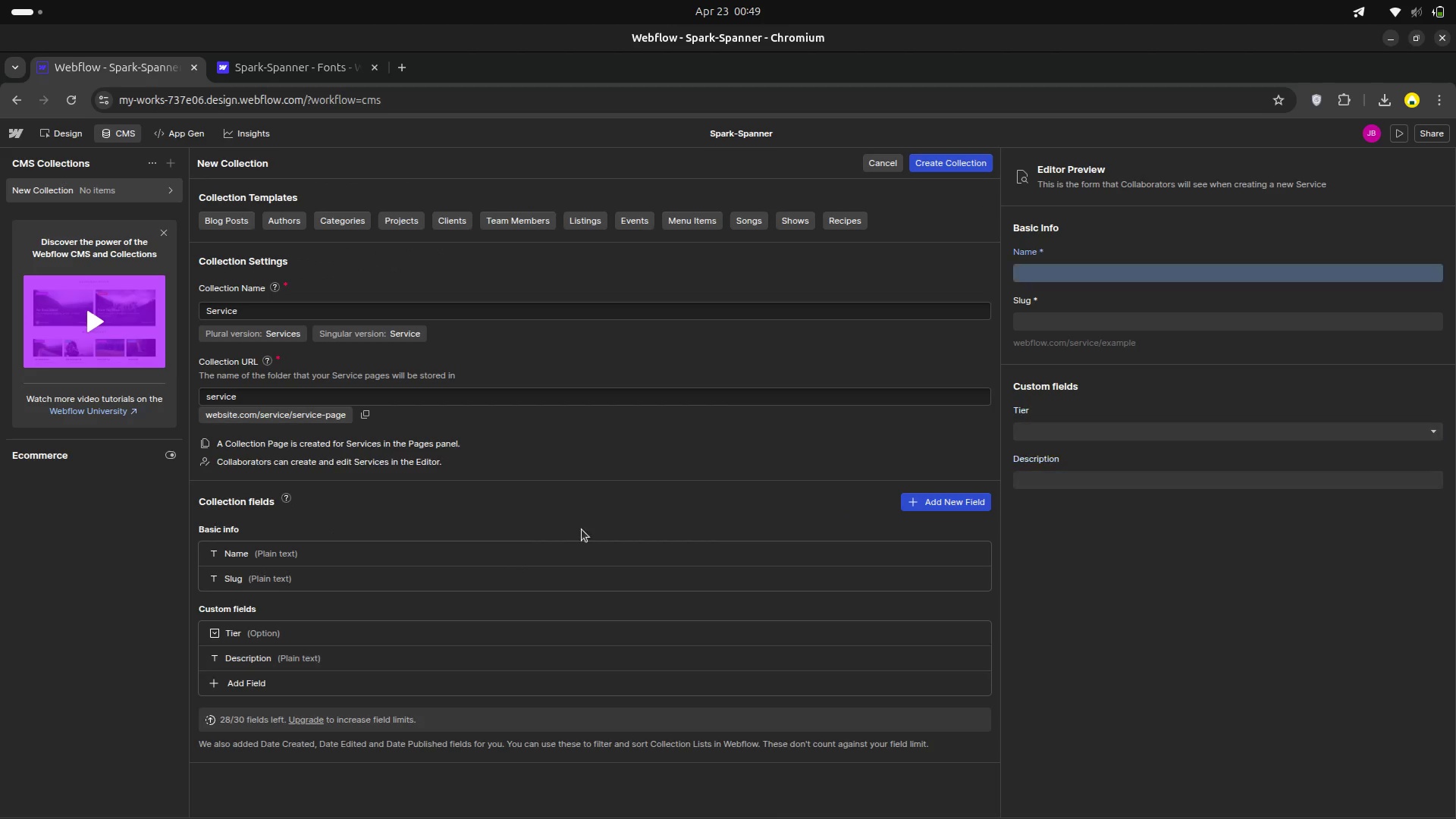 
wait(6.71)
 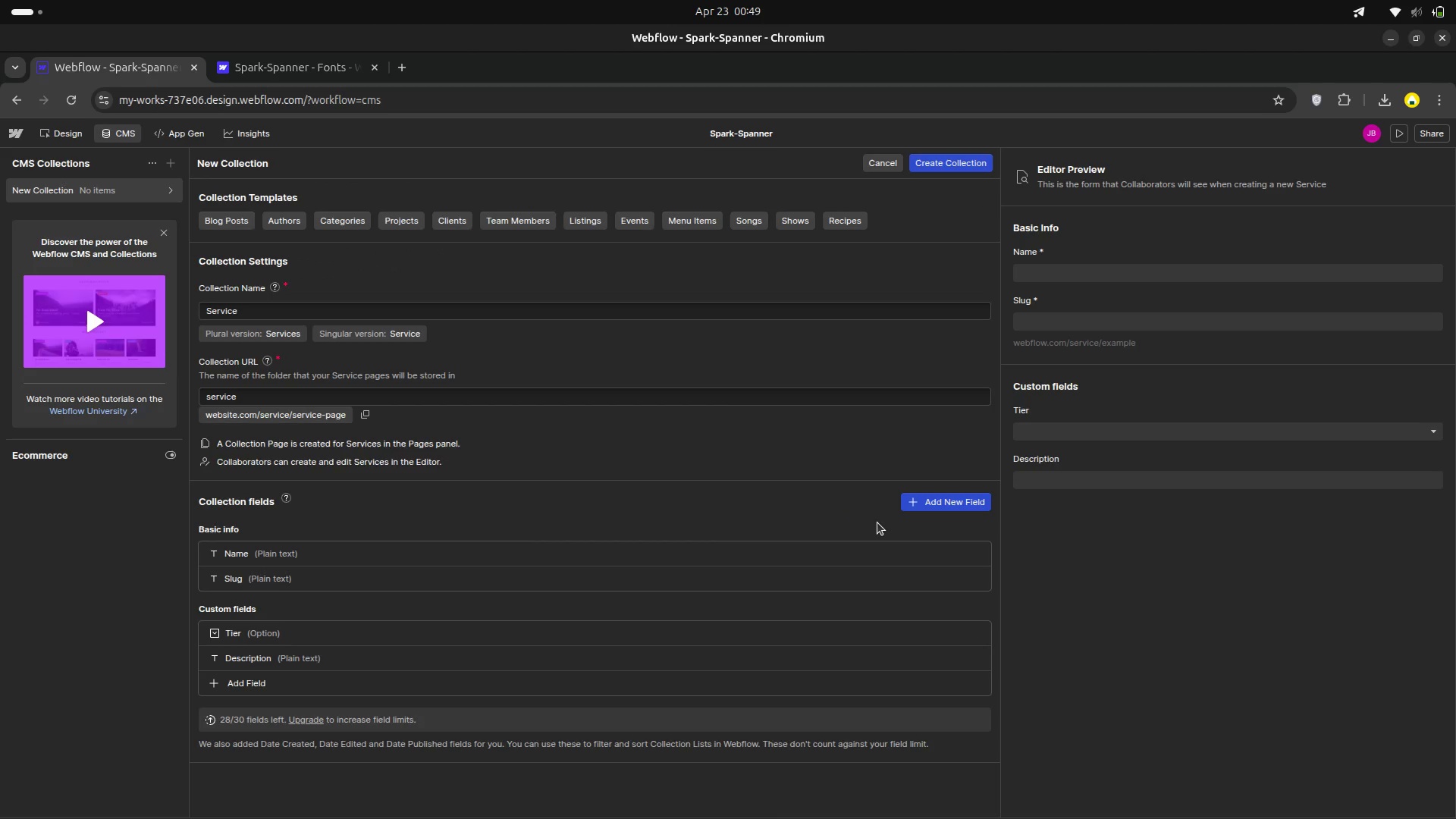 
left_click([949, 504])
 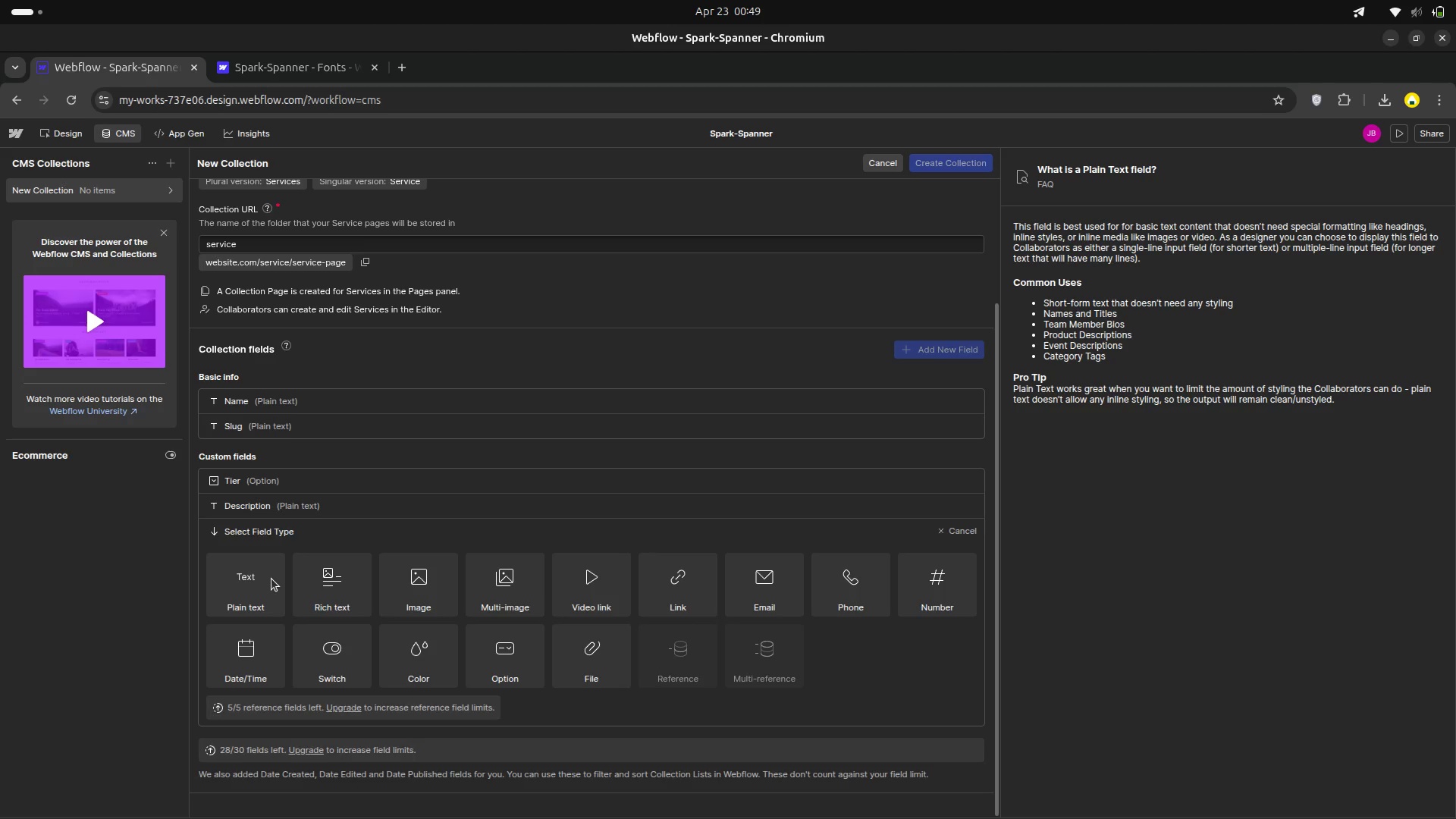 
wait(18.03)
 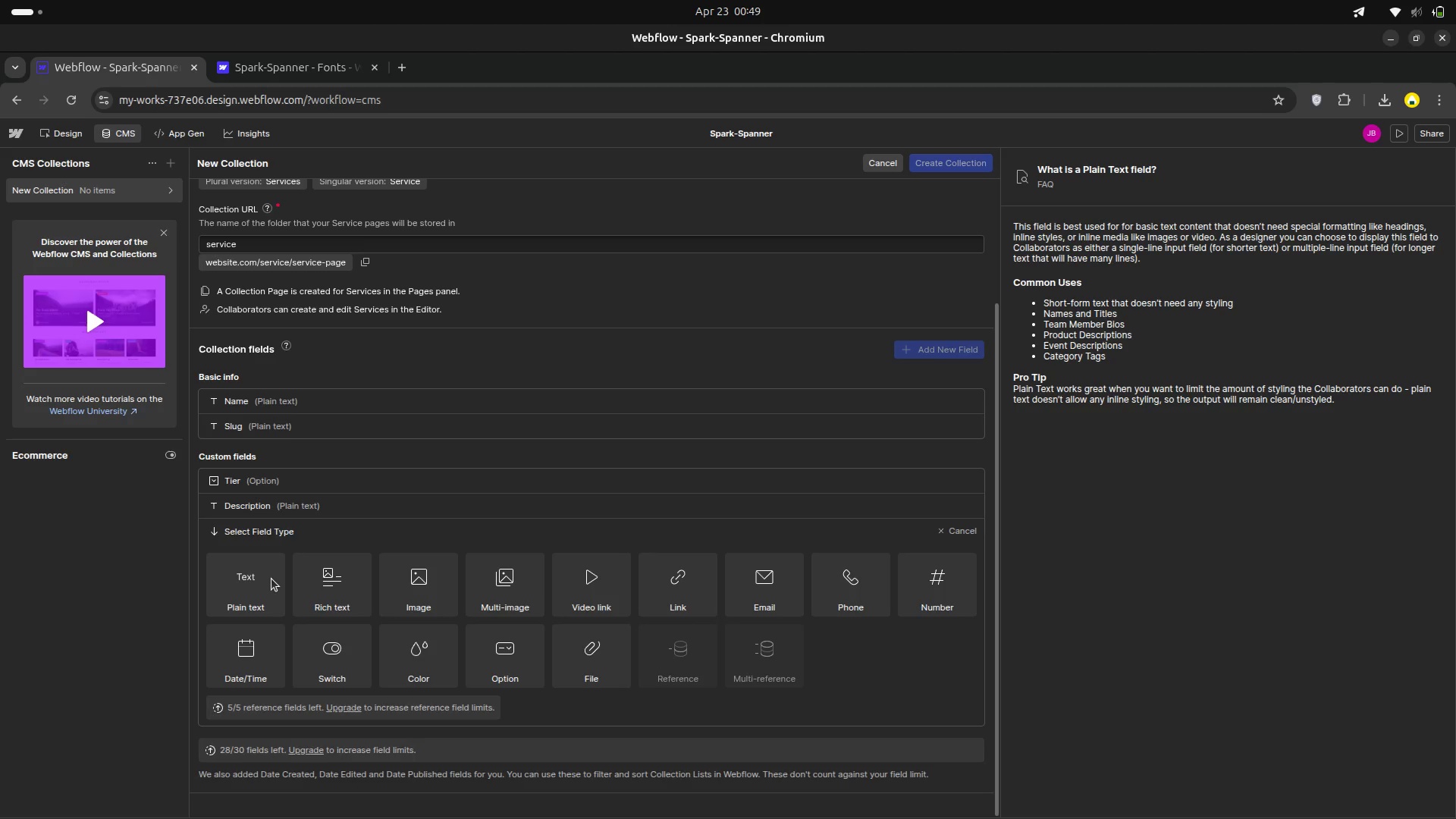 
left_click([245, 584])
 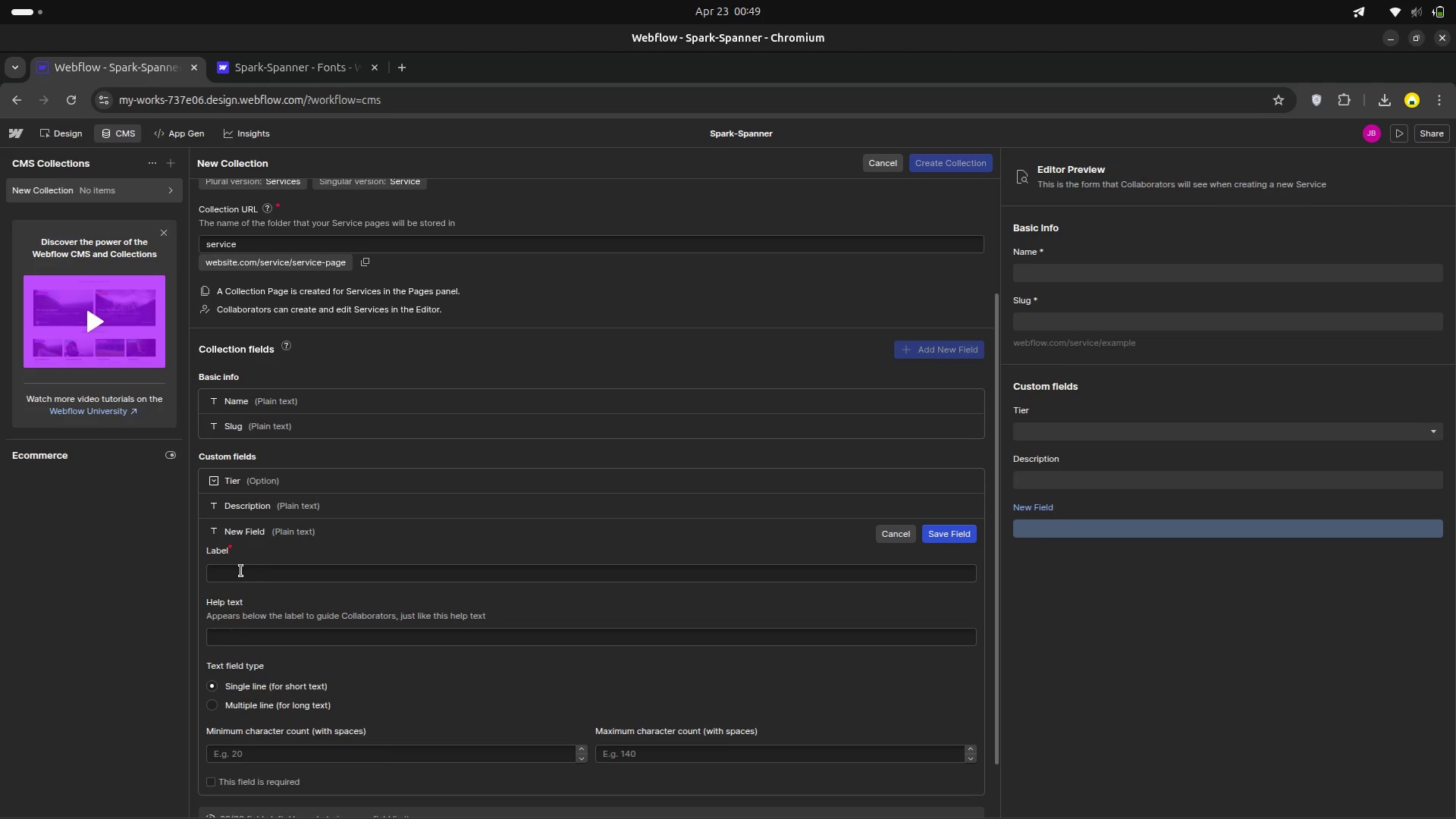 
left_click([240, 572])
 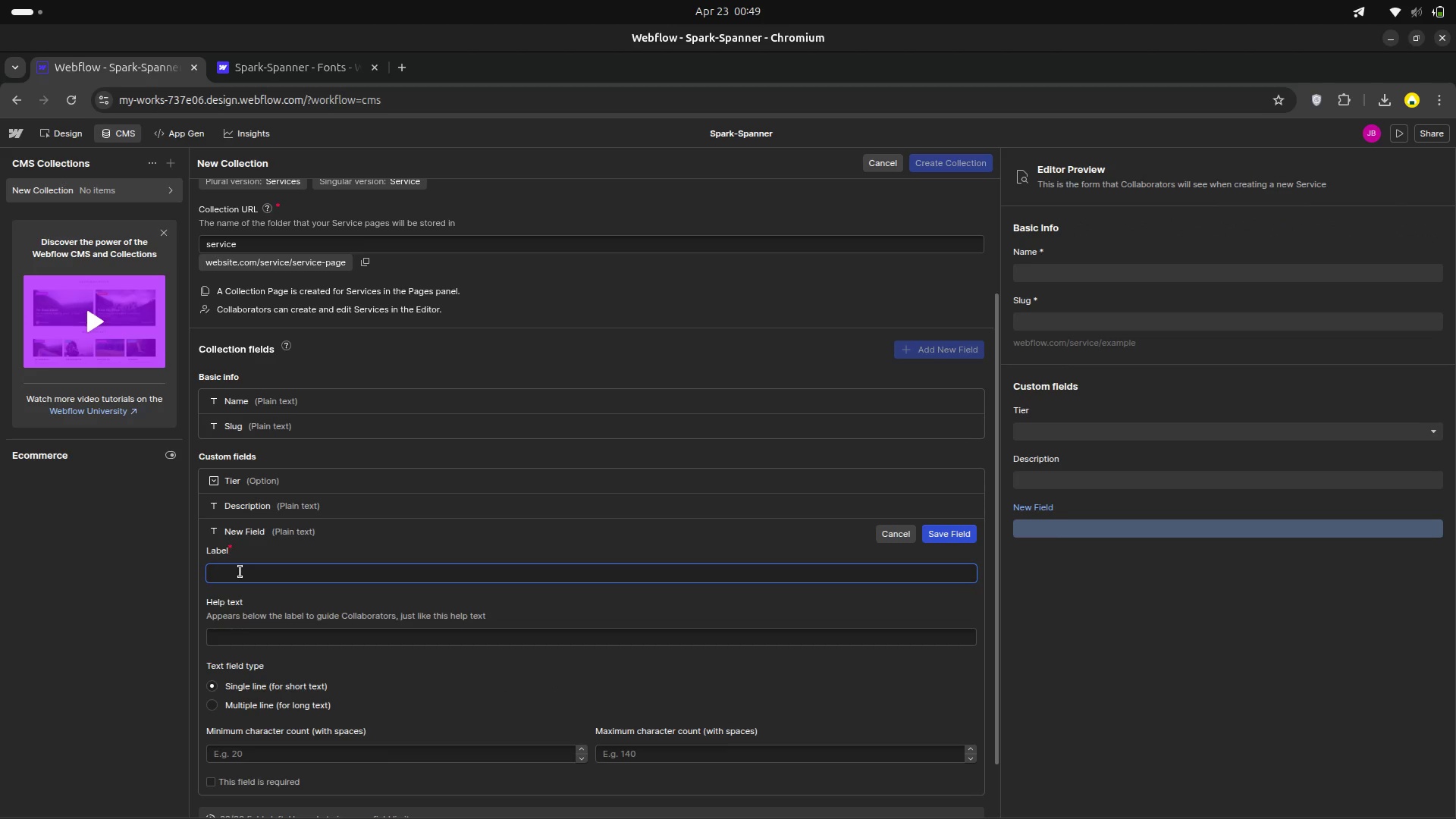 
type(Icon )
key(Backspace)
 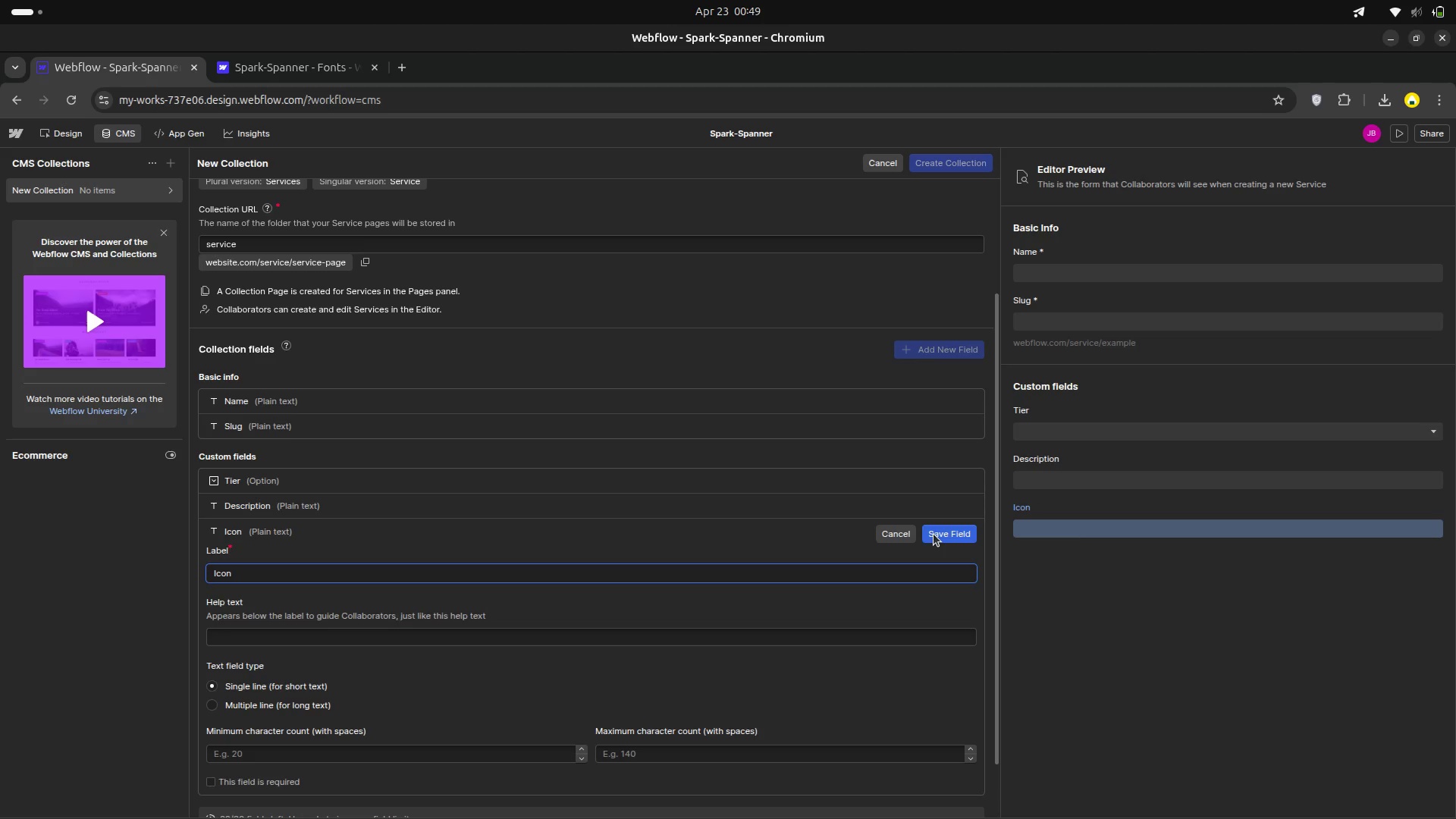 
left_click([934, 534])
 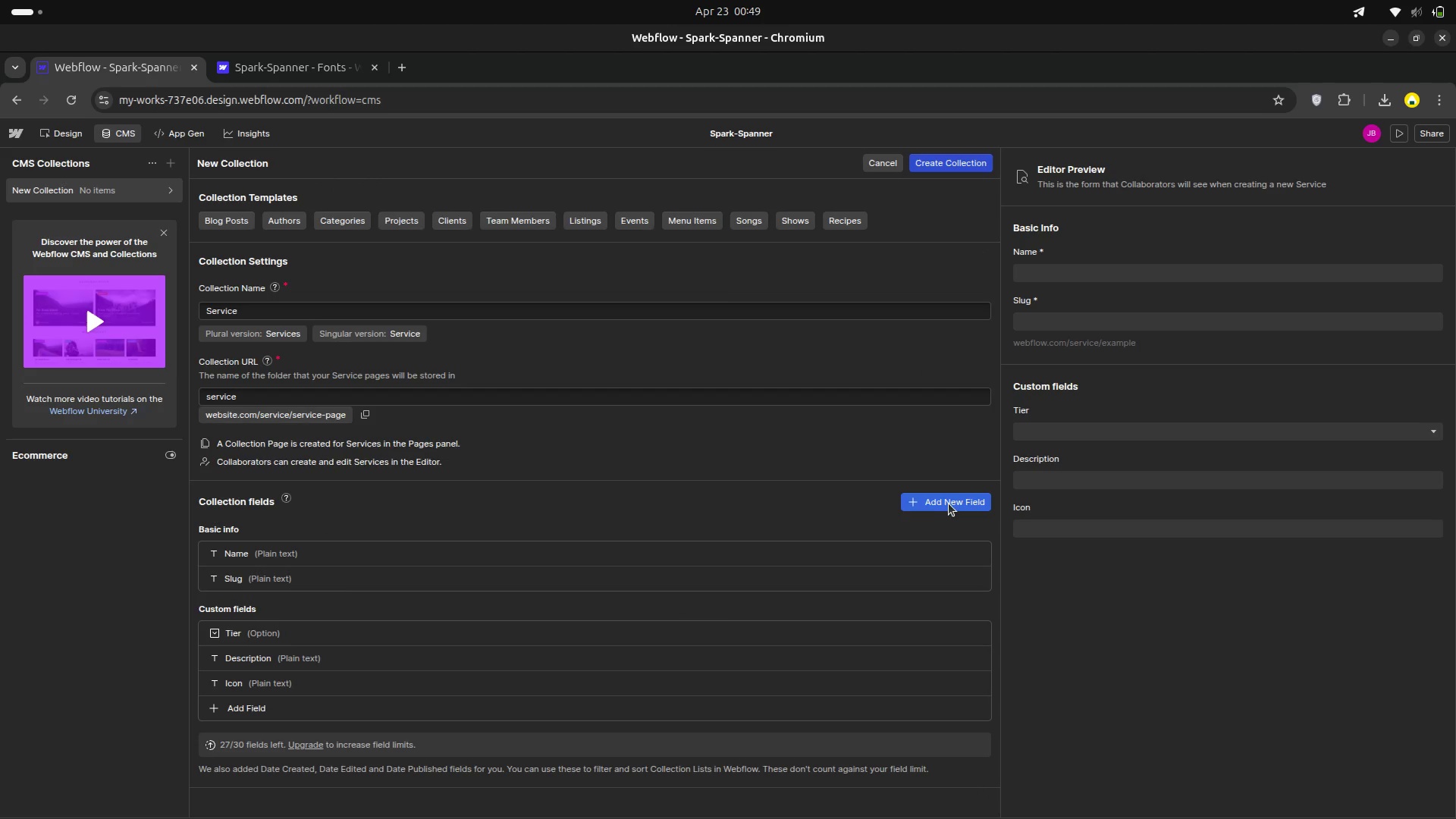 
left_click([955, 502])
 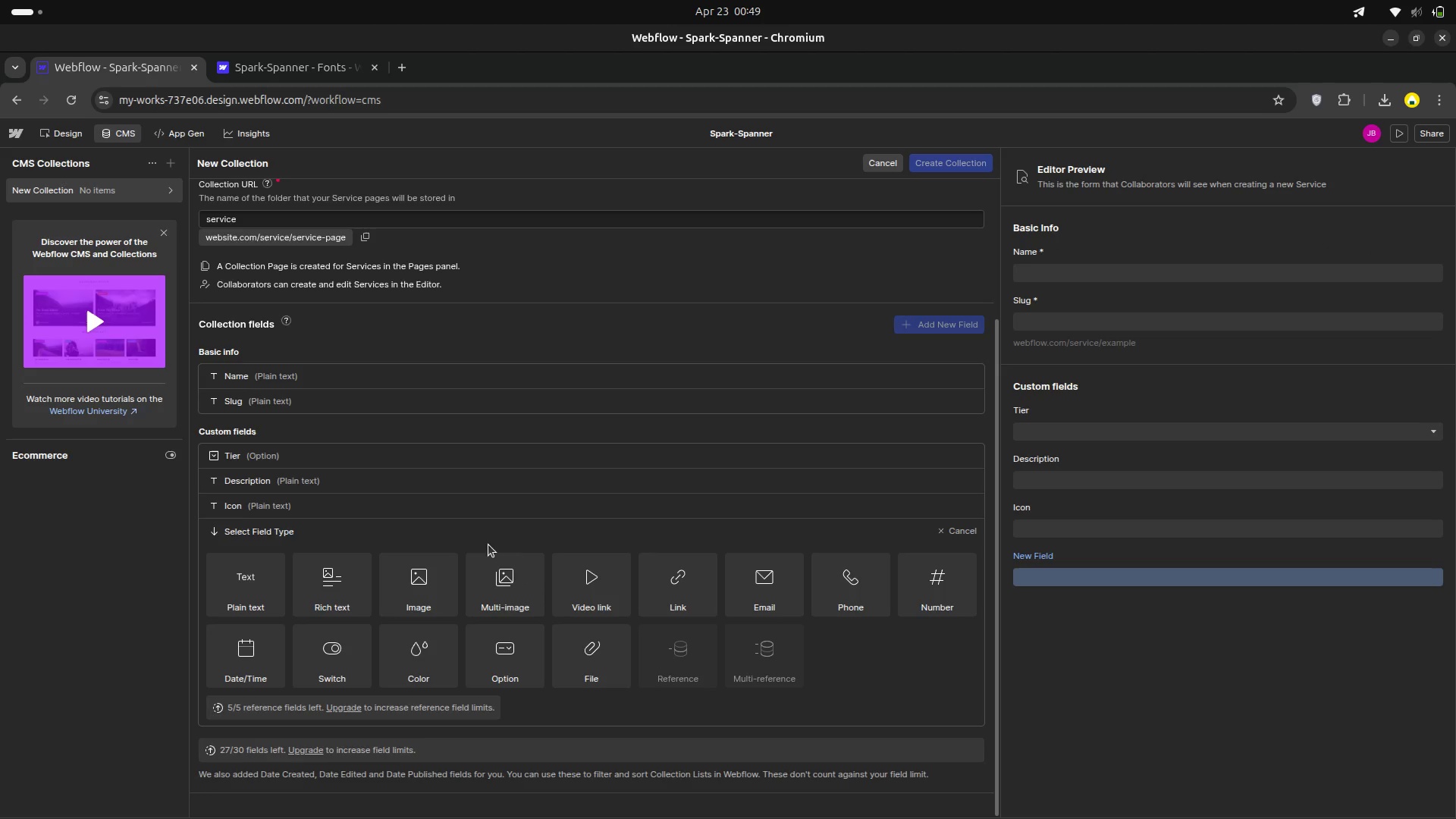 
wait(5.84)
 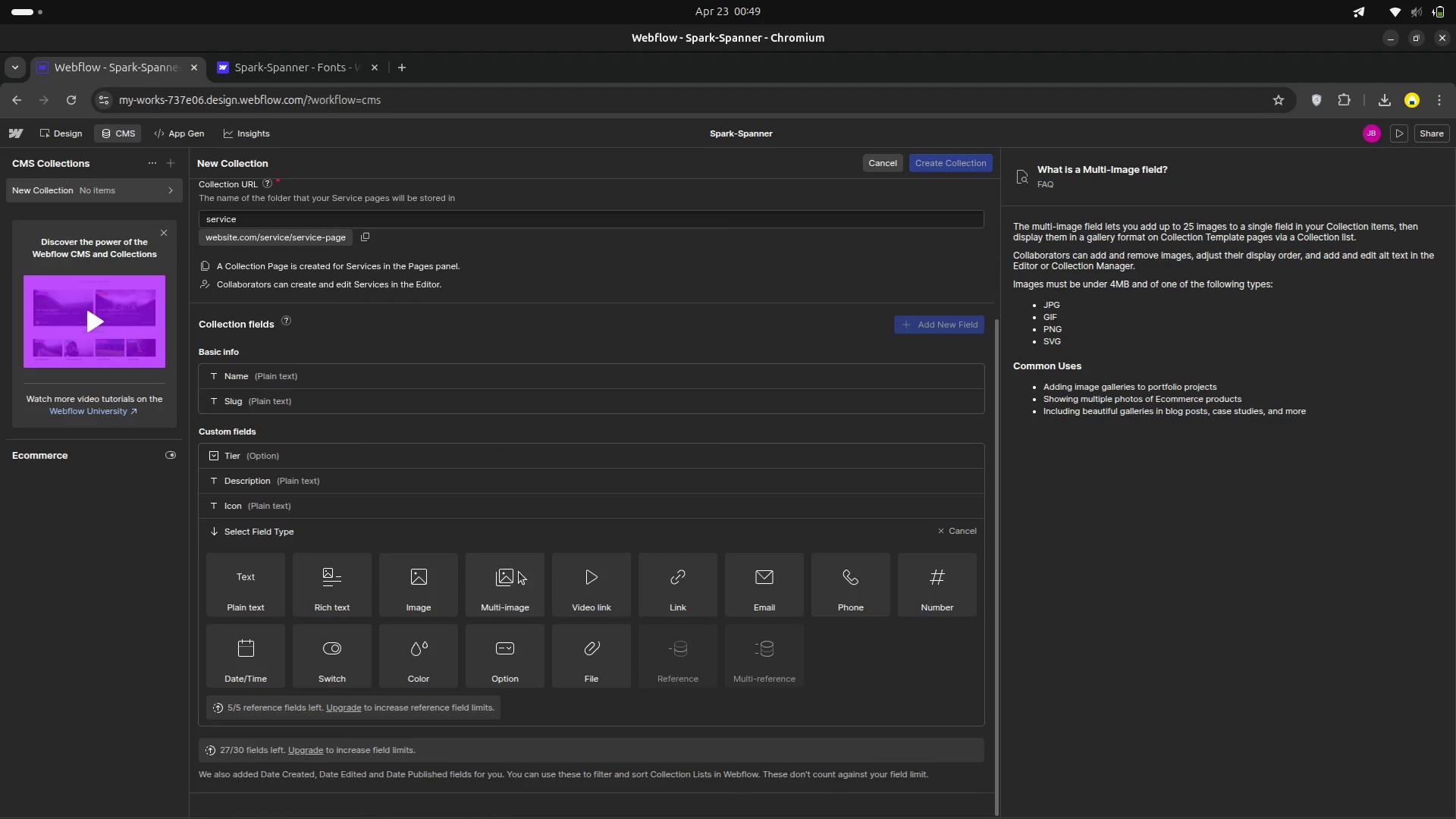 
left_click([249, 579])
 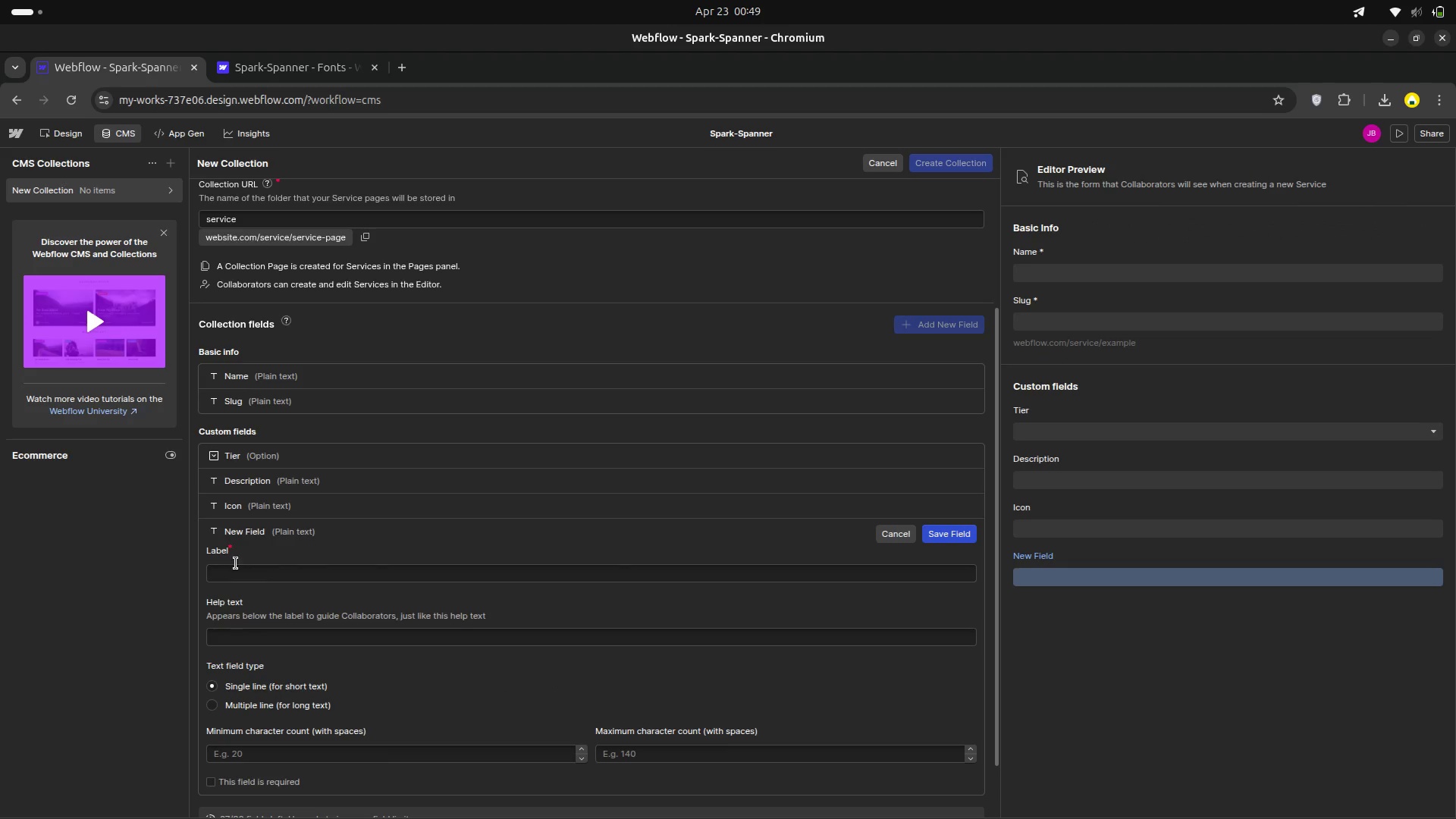 
left_click([236, 563])
 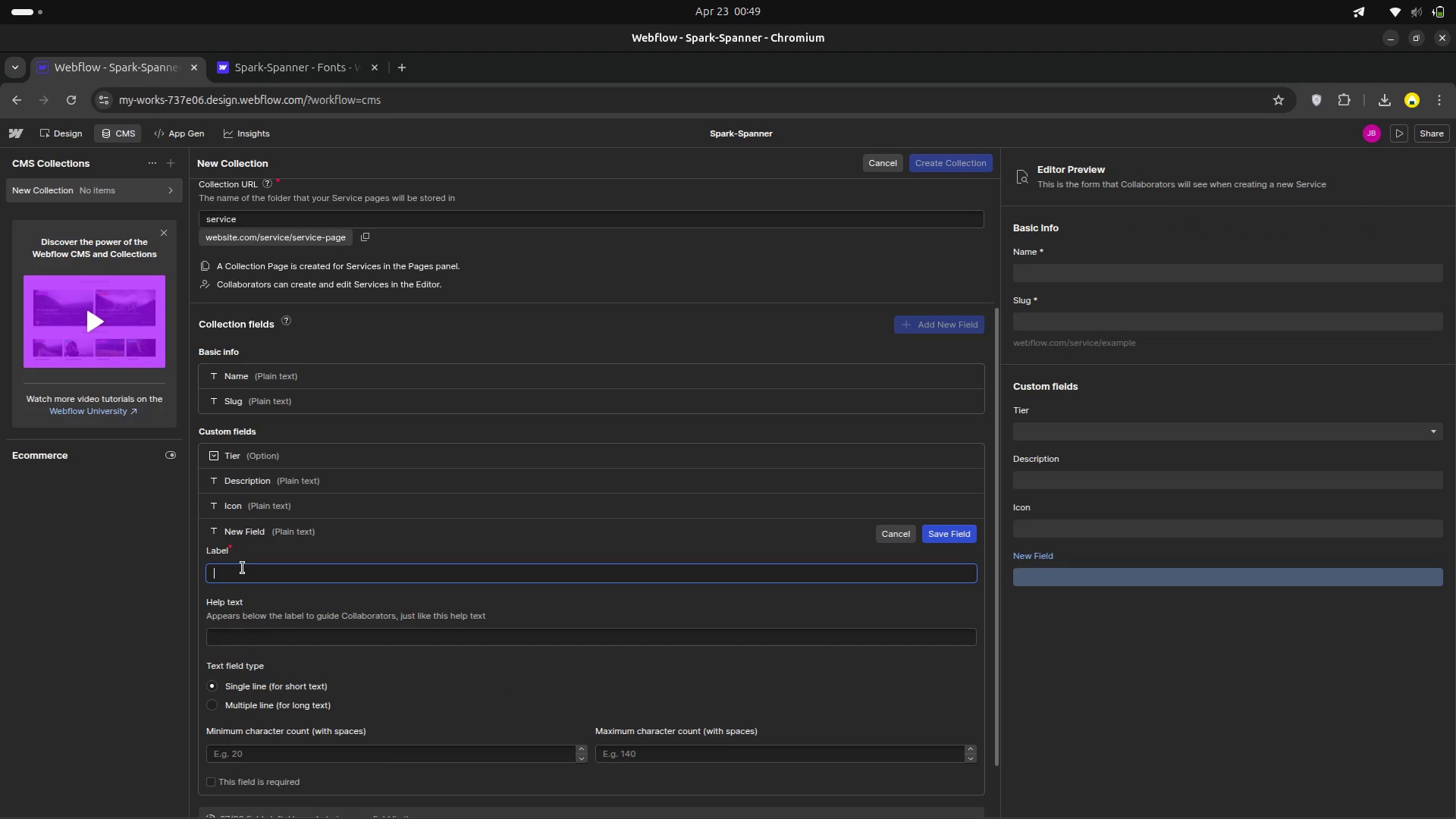 
type(Duration )
key(Backspace)
 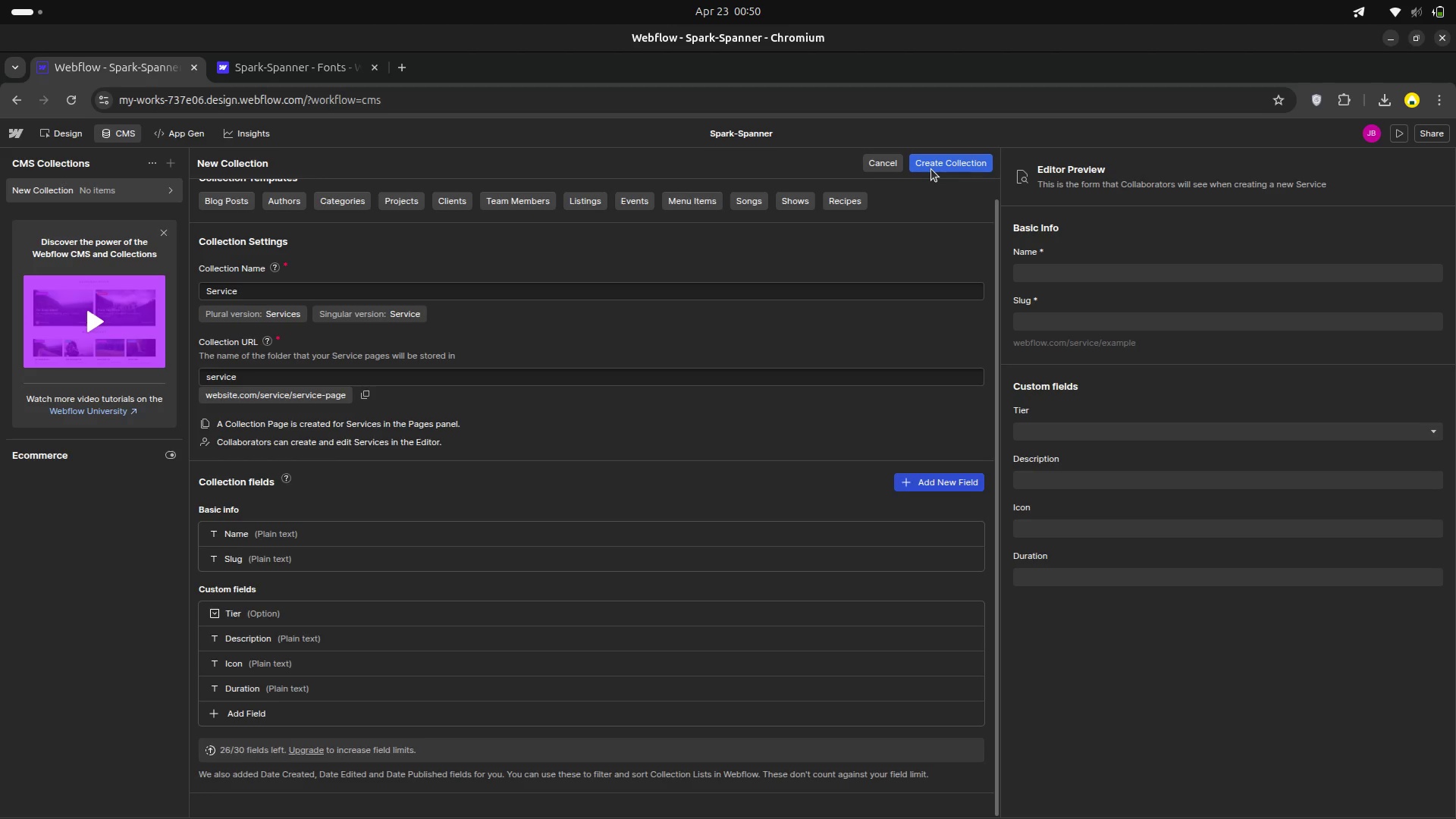 
wait(24.78)
 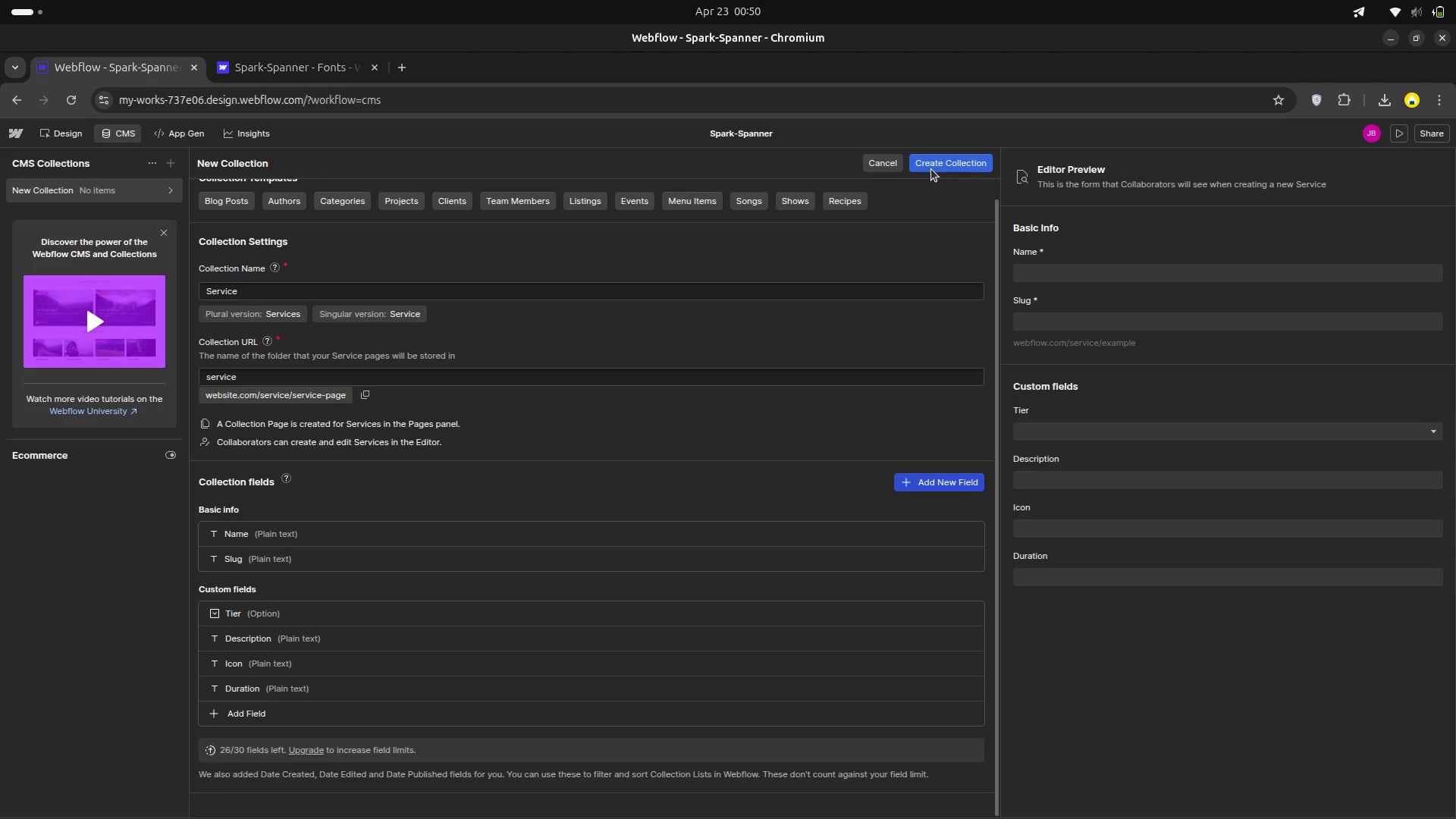 
left_click([940, 166])
 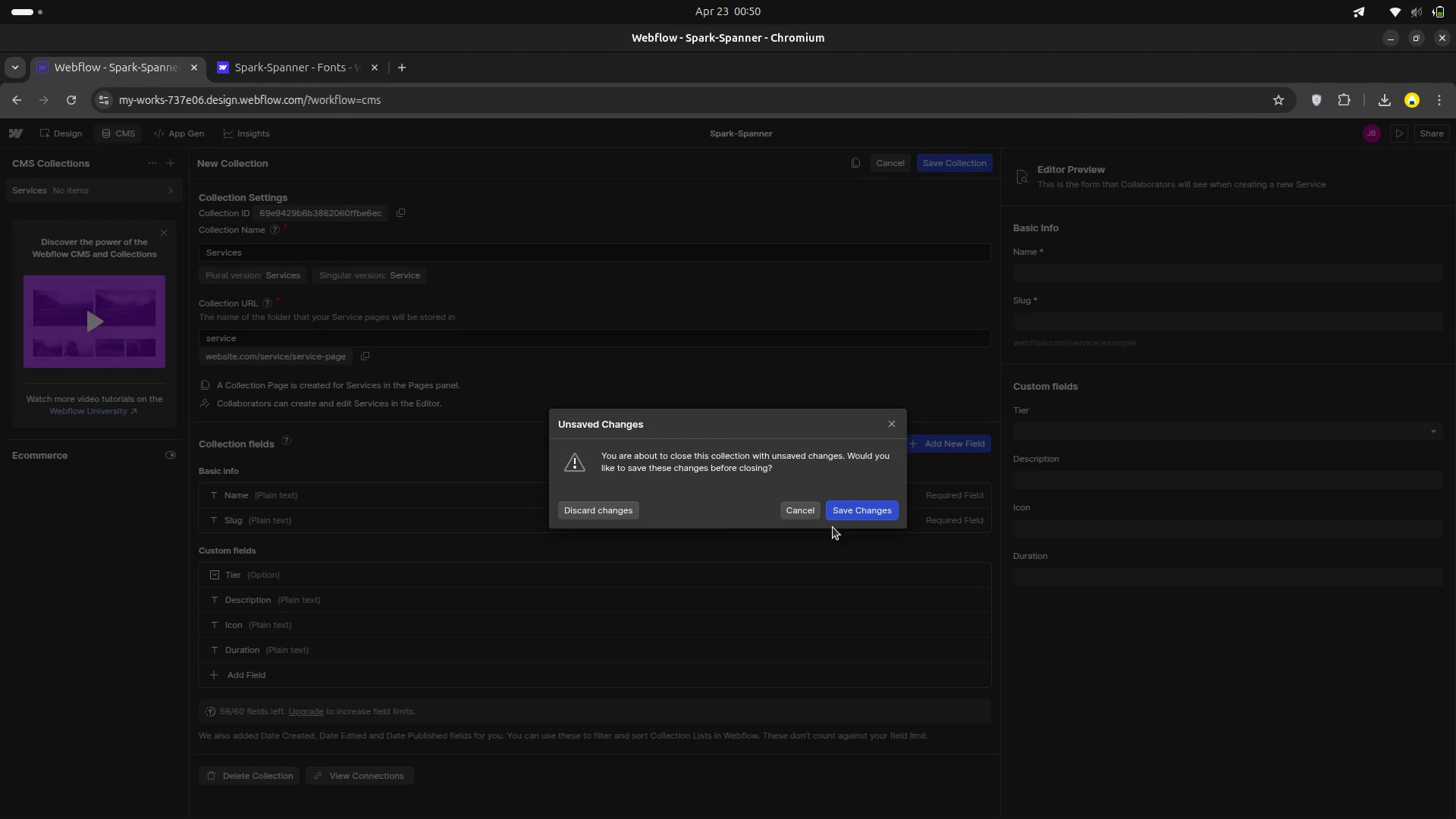 
wait(9.78)
 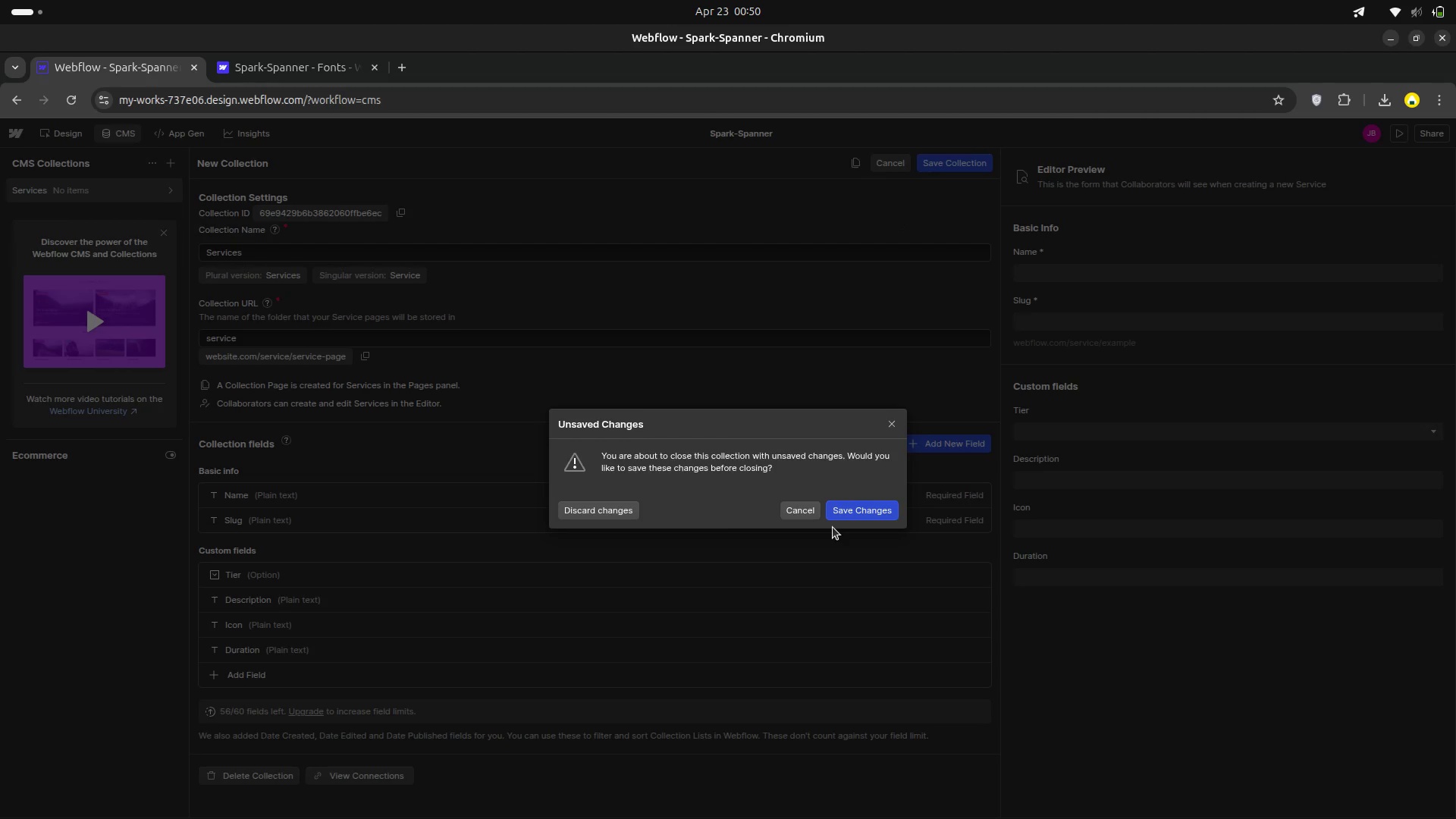 
left_click([849, 508])
 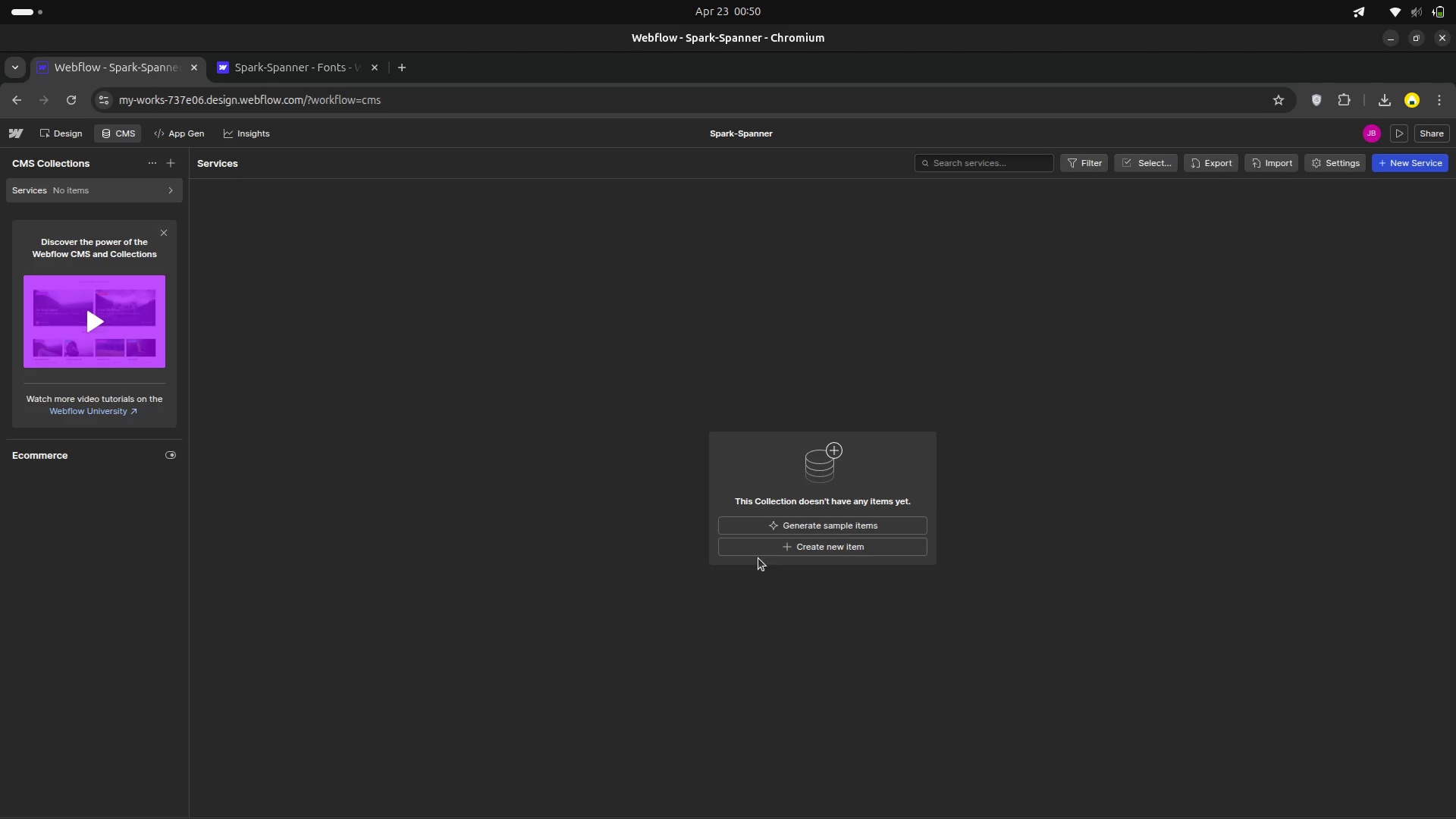 
wait(21.27)
 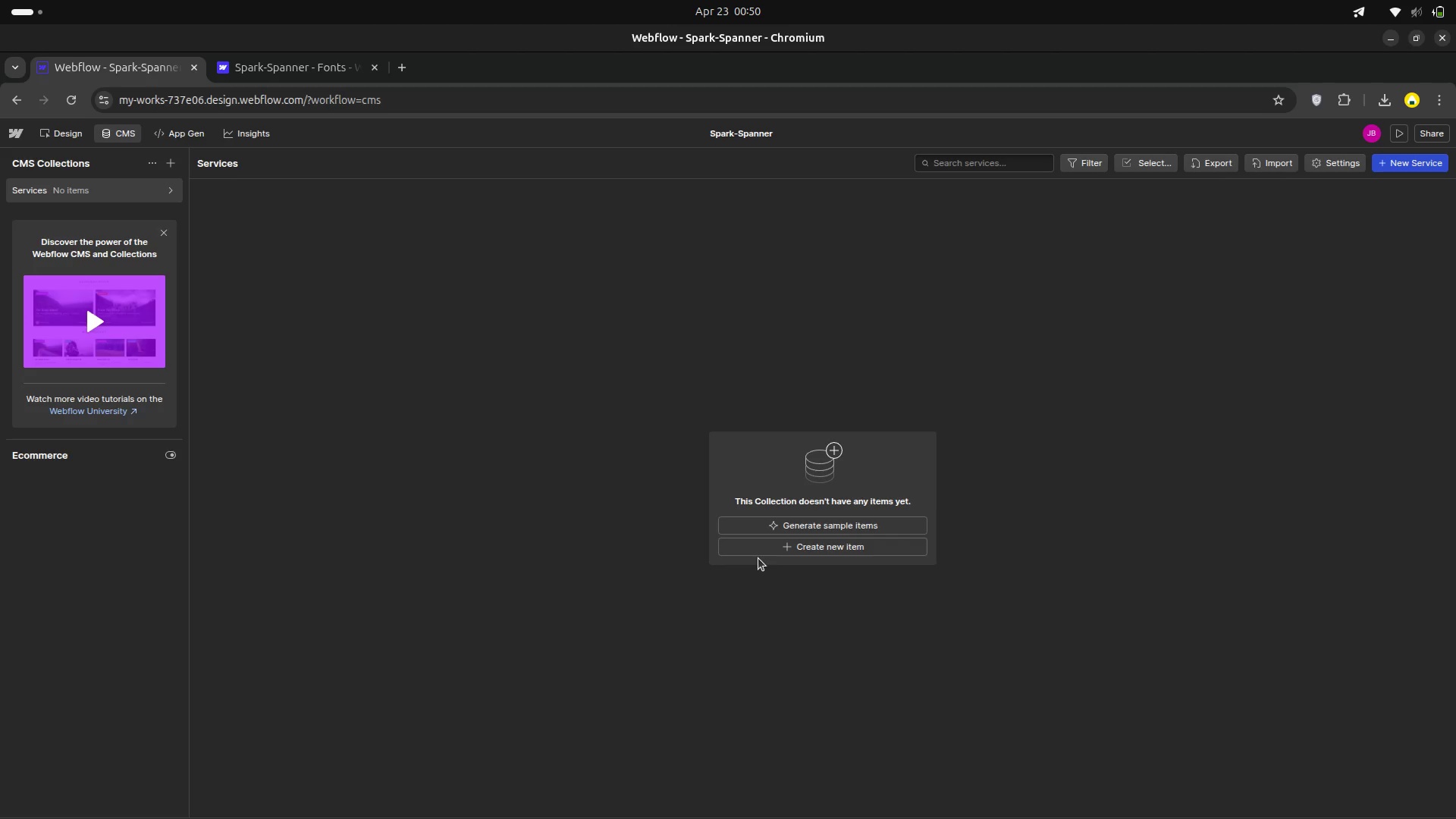 
left_click([1402, 165])
 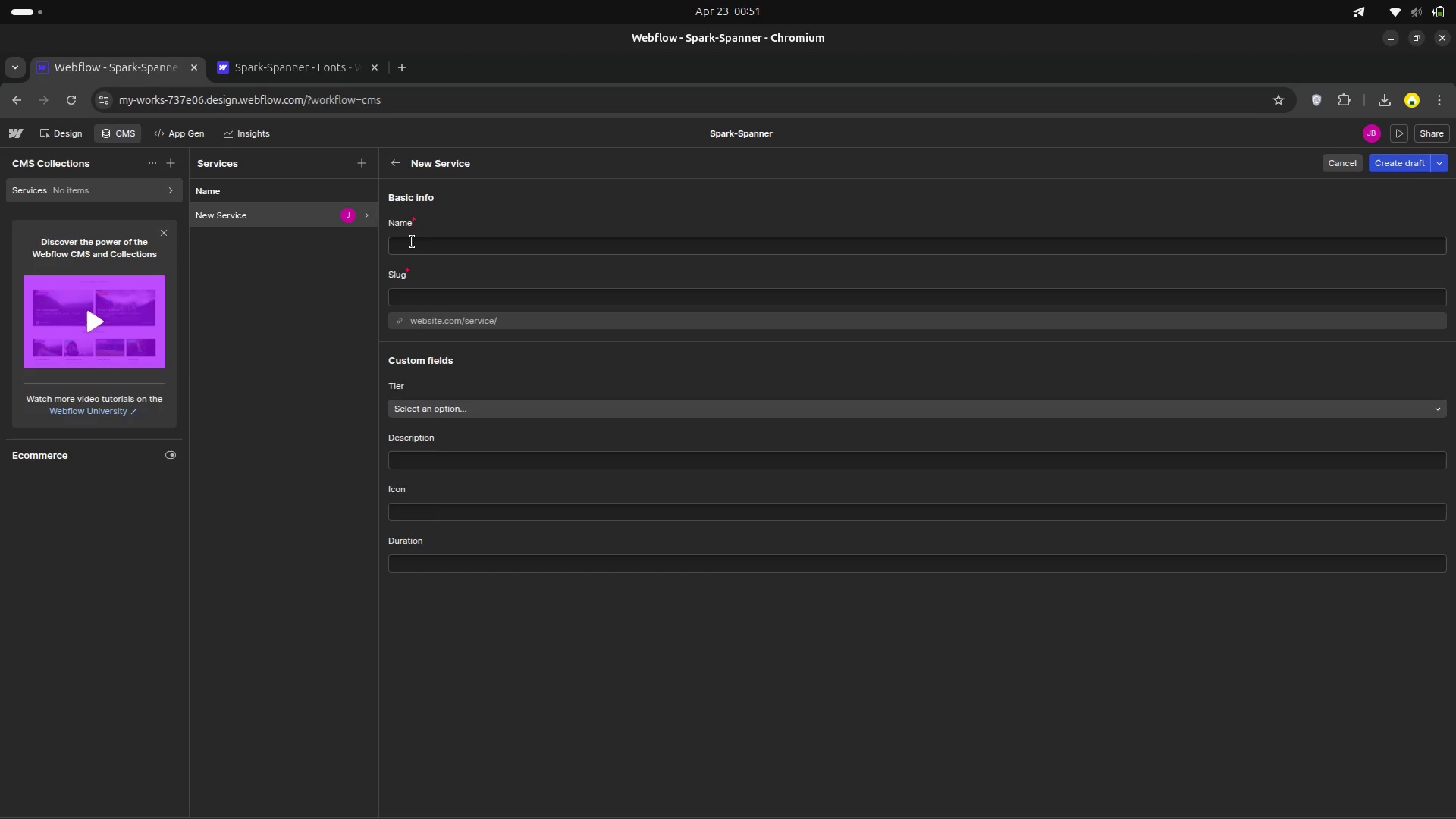 
wait(16.46)
 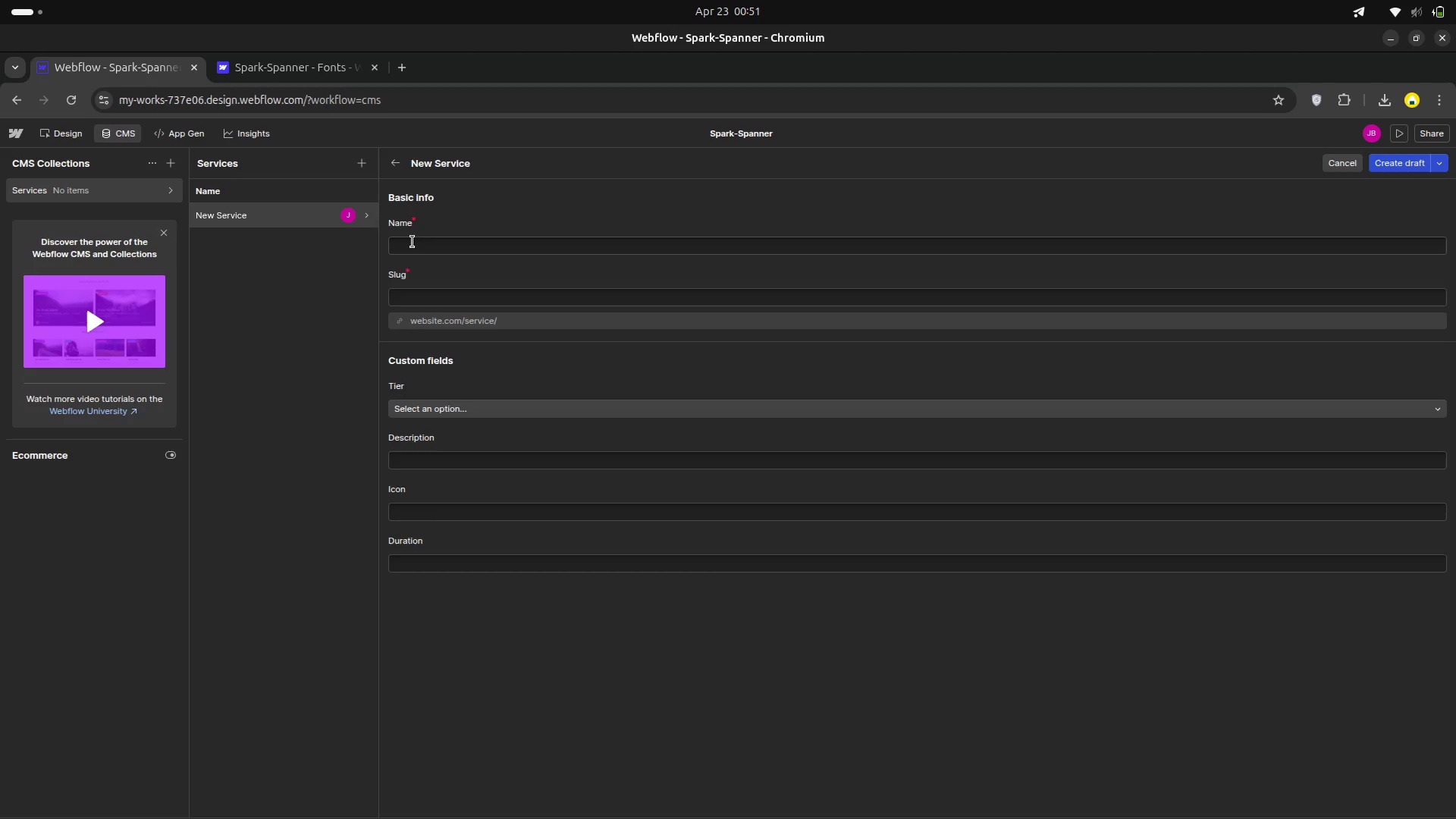 
left_click([413, 242])
 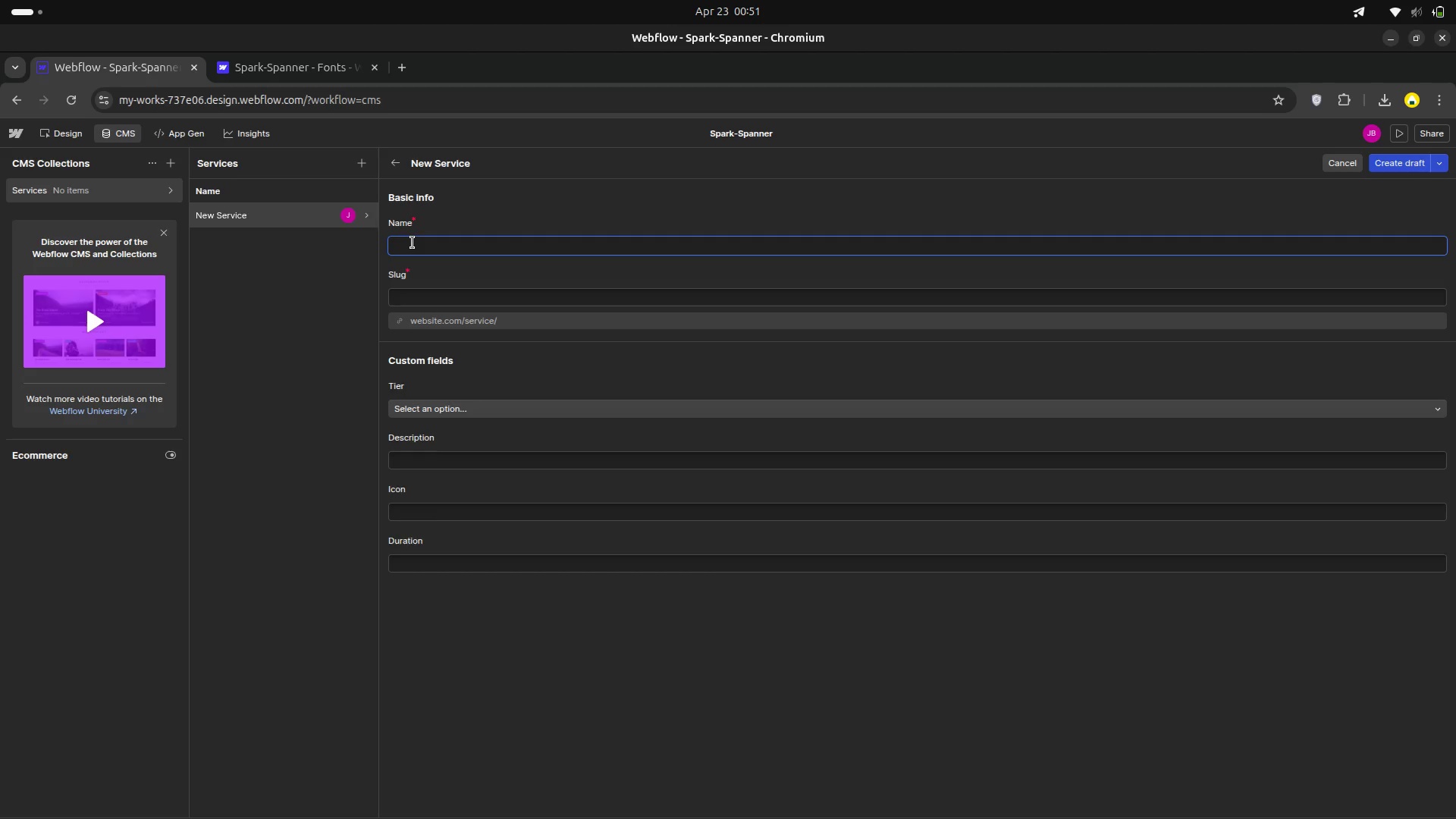 
wait(5.91)
 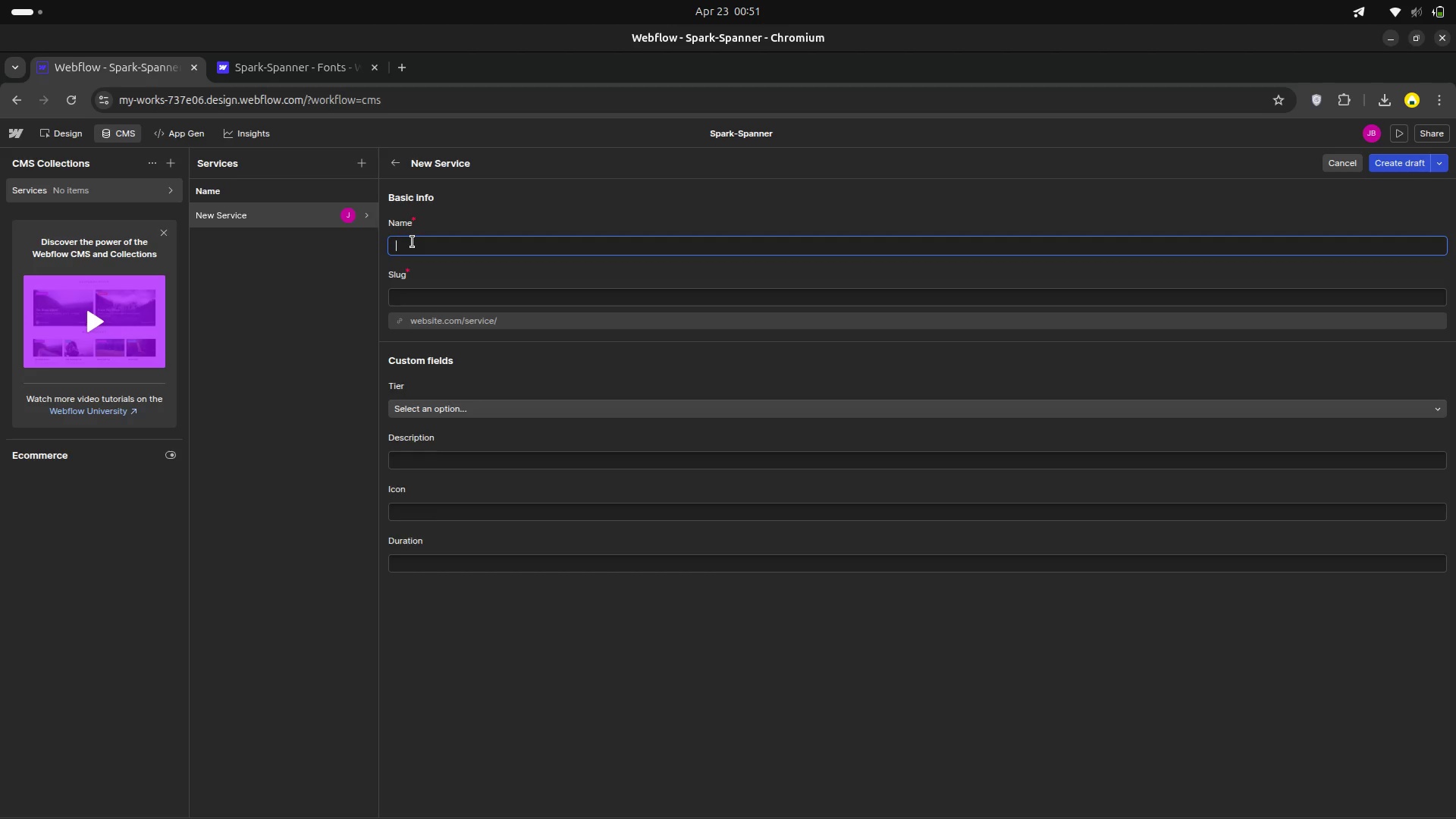 
type(Carburetor Synchroz)
key(Backspace)
type(nz)
key(Backspace)
type(azition )
key(Backspace)
key(Backspace)
key(Backspace)
key(Backspace)
key(Backspace)
key(Backspace)
key(Backspace)
key(Backspace)
type(ynchronization )
key(Backspace)
 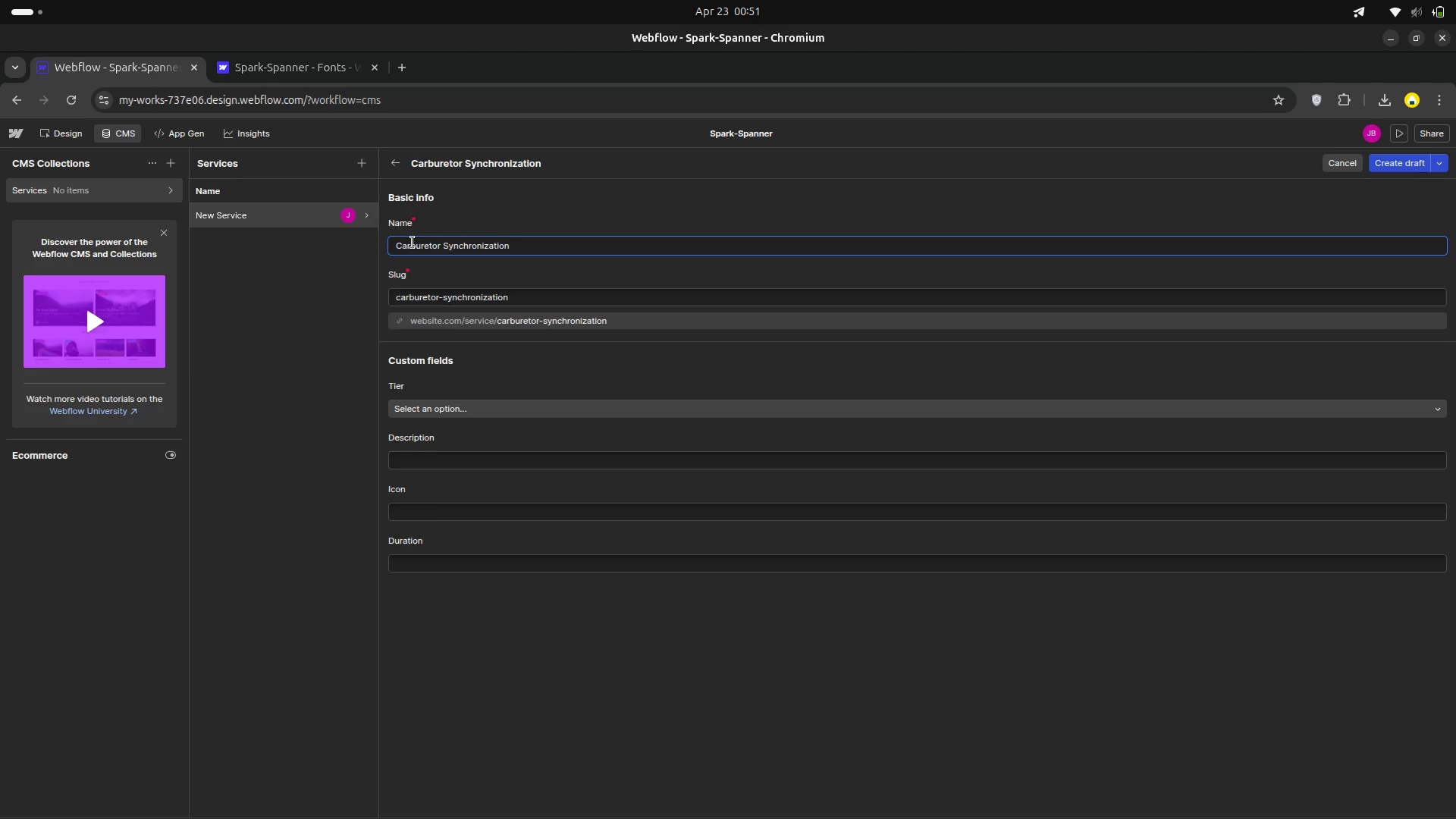 
left_click([445, 413])
 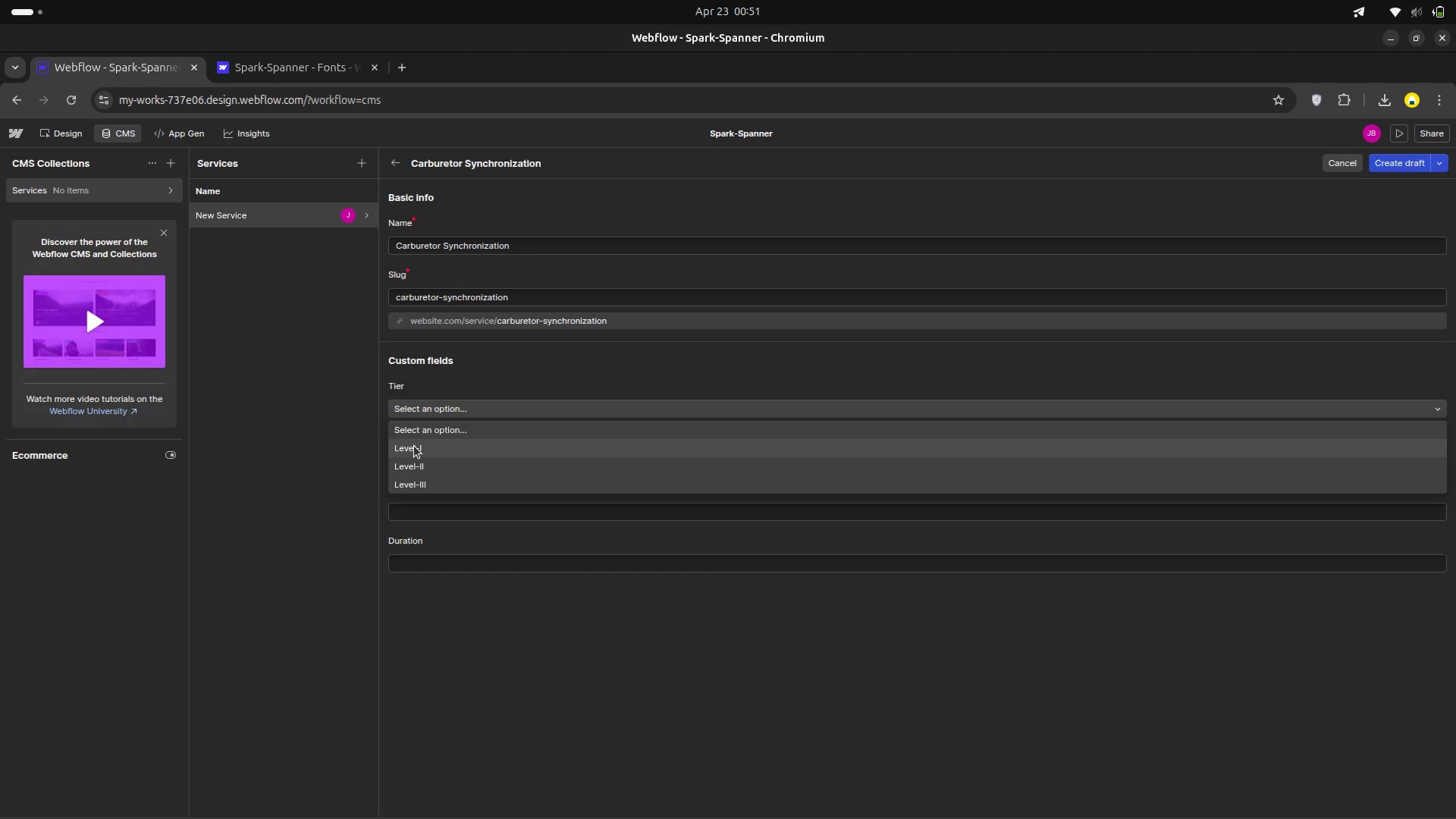 
left_click([414, 446])
 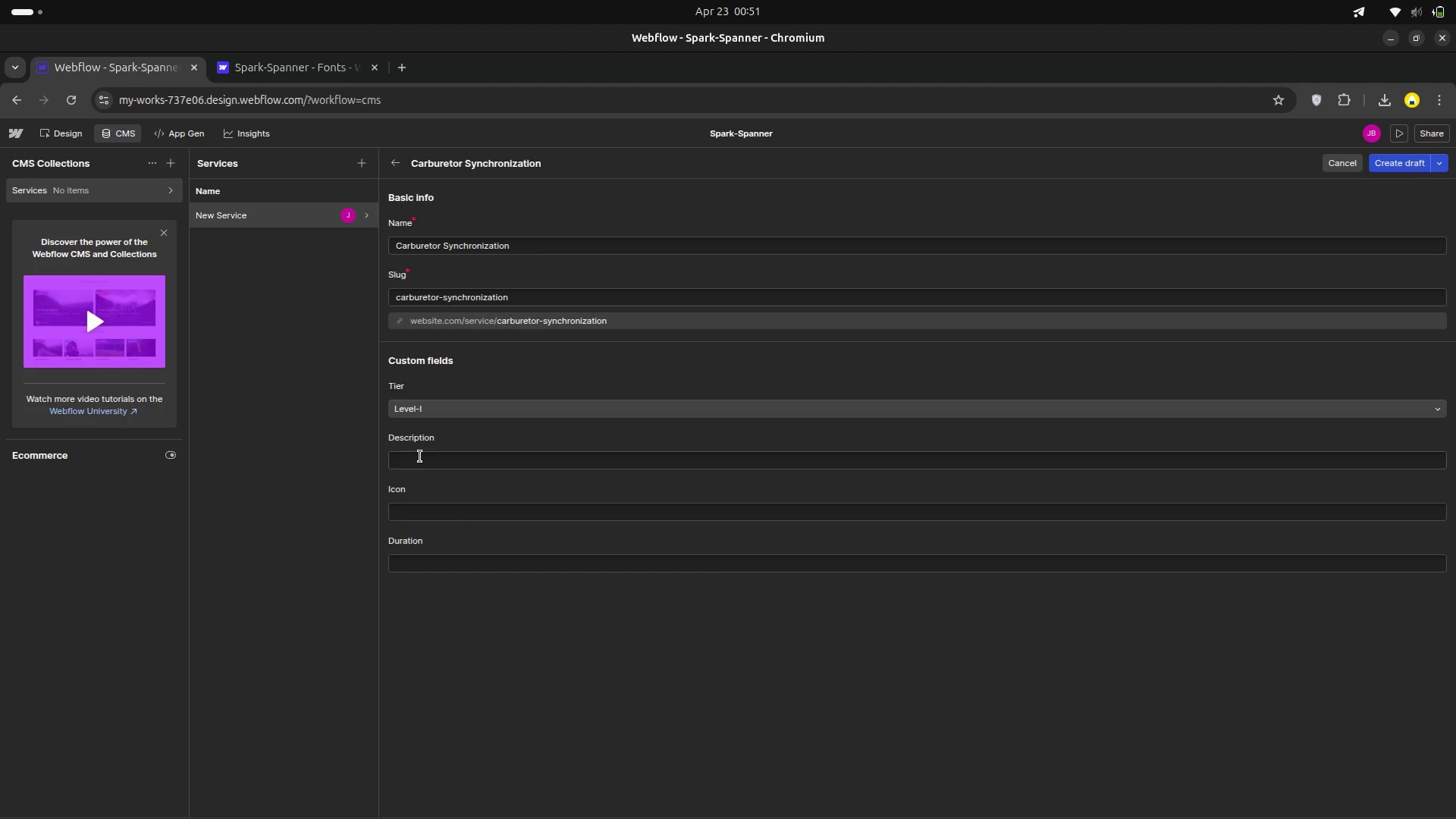 
wait(5.12)
 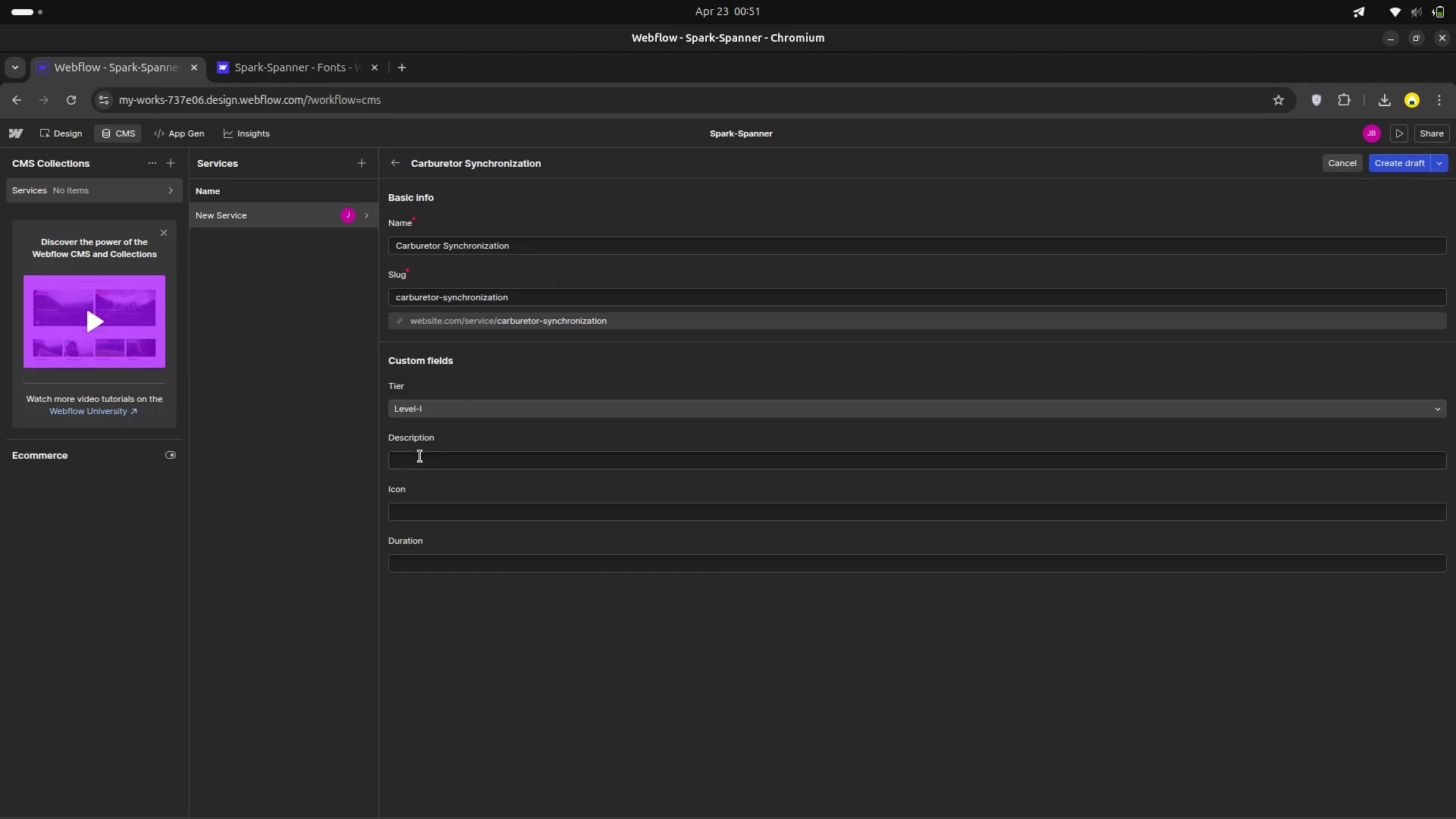 
left_click([420, 457])
 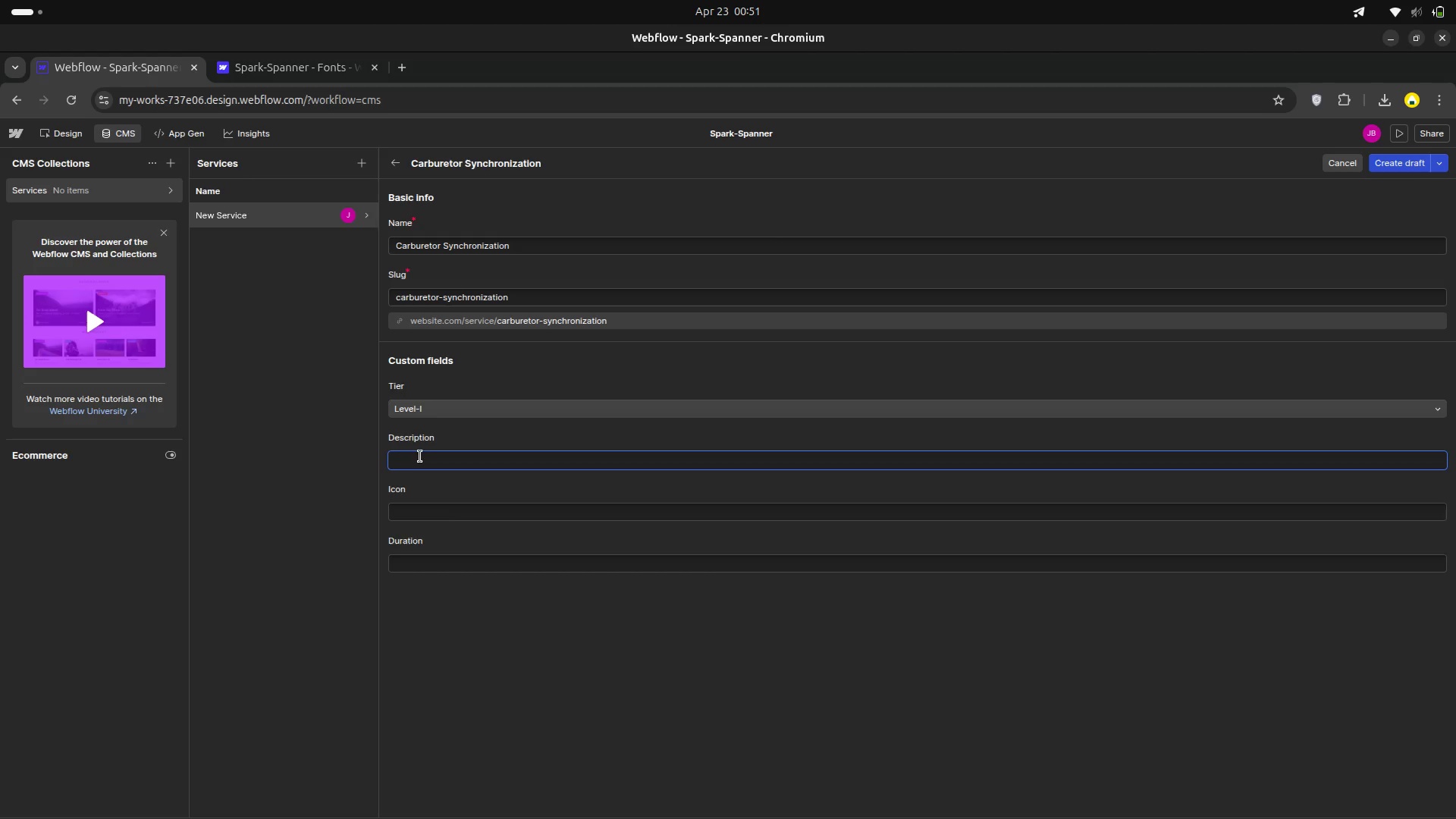 
type(Multi-carb balancing using vacuum gauges for smooth idle and throtthle response )
key(Backspace)
 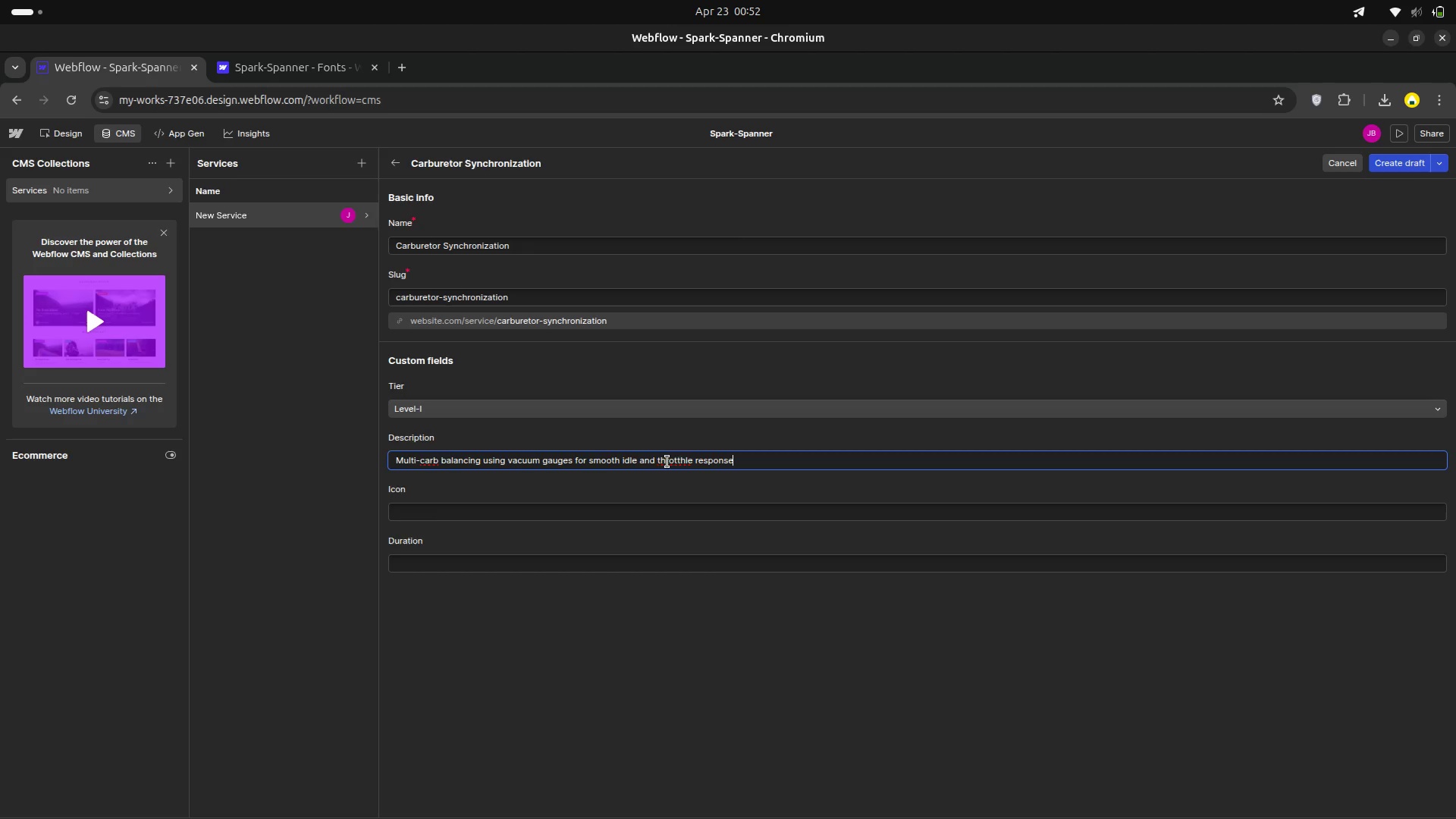 
left_click([667, 461])
 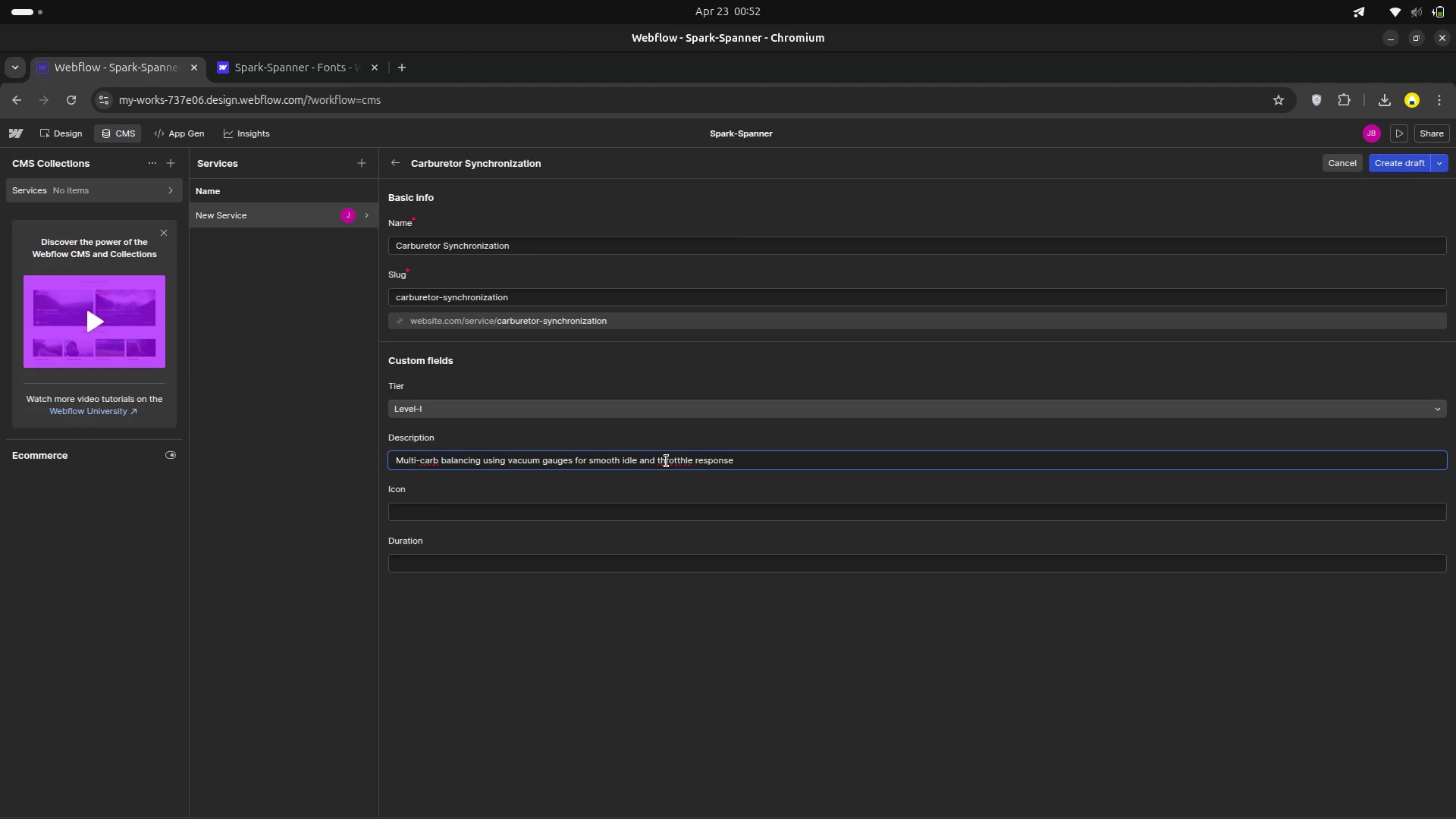 
right_click([667, 461])
 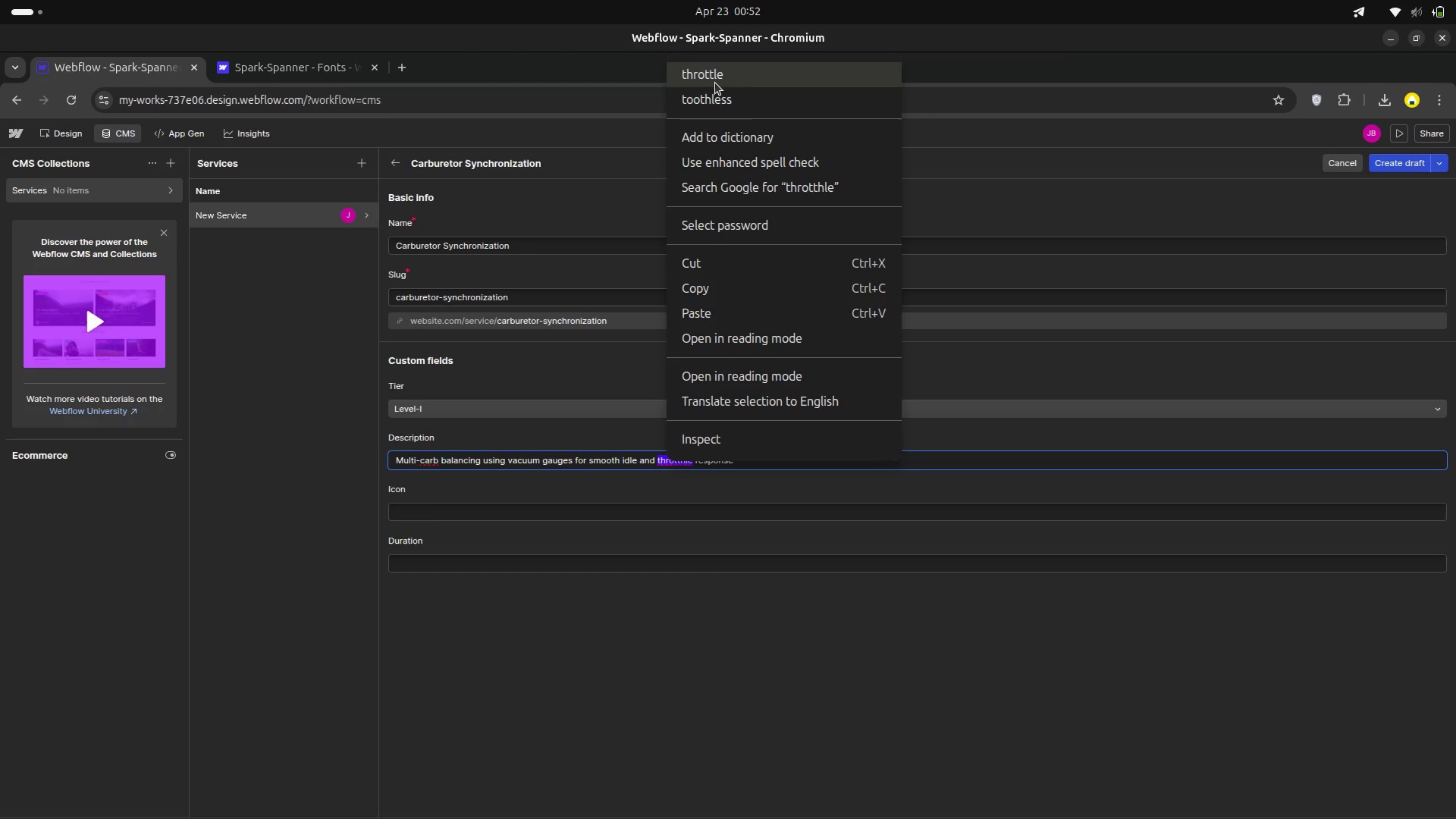 
left_click([715, 83])
 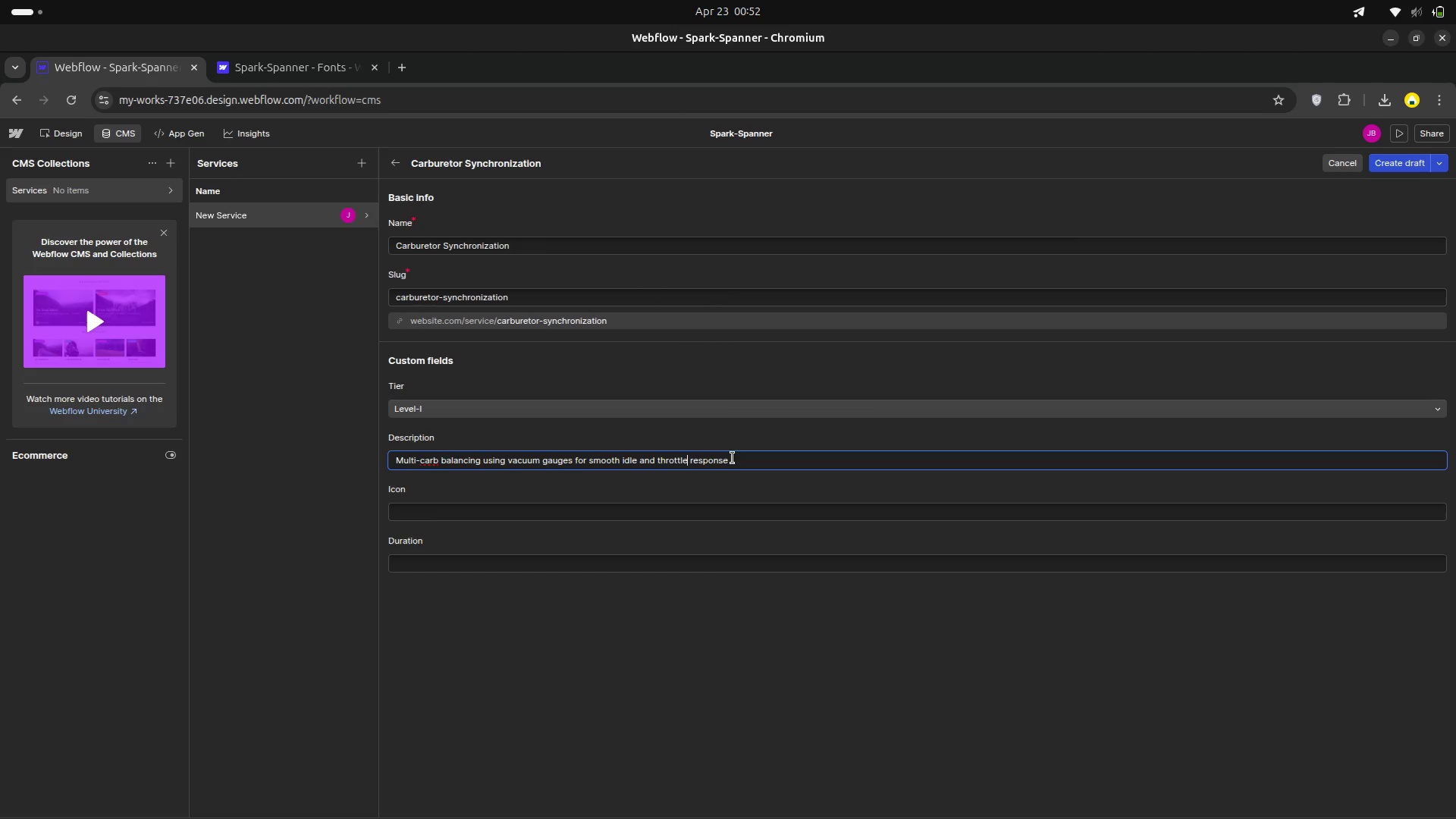 
left_click([733, 458])
 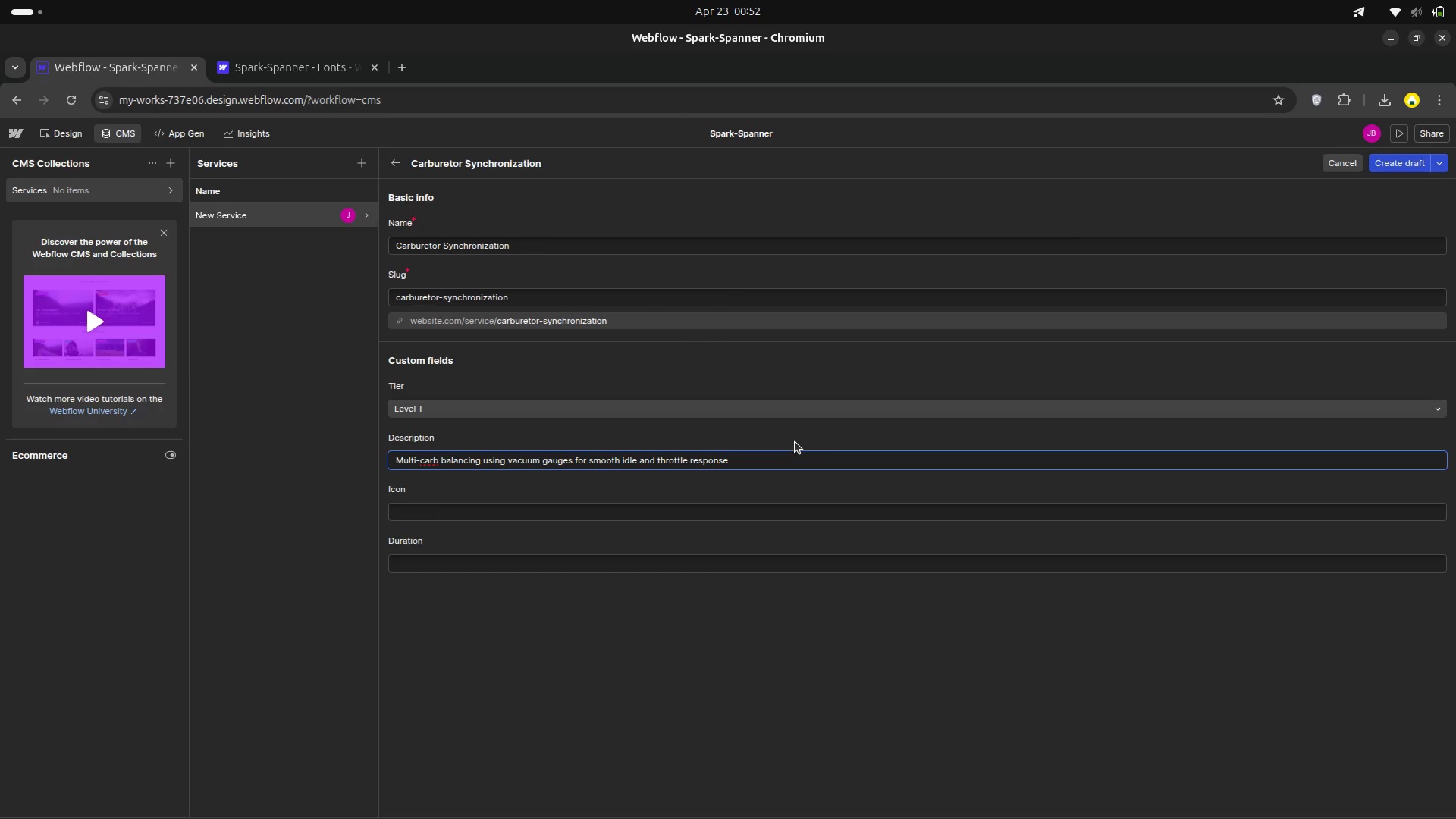 
key(Period)
 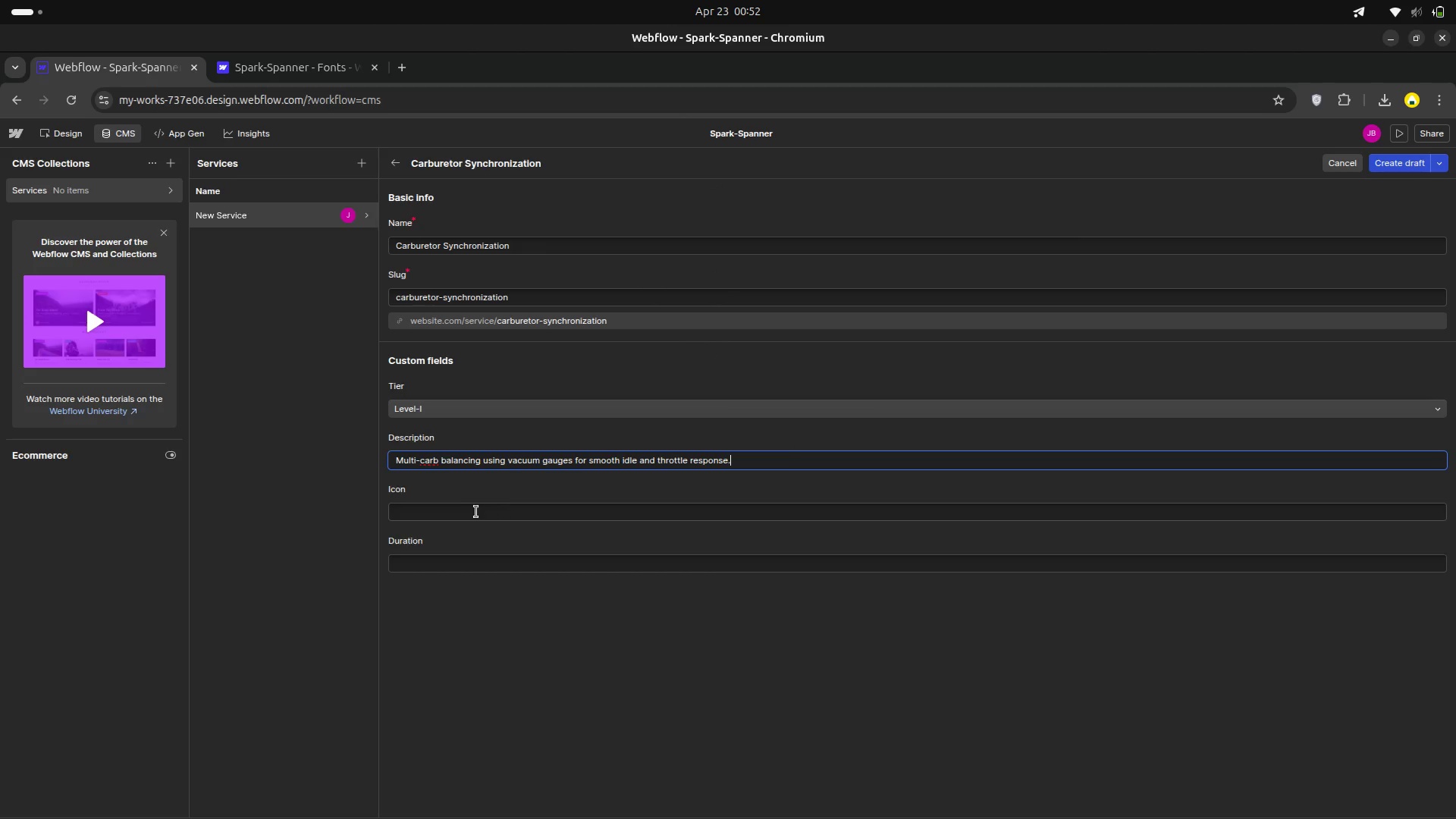 
left_click([475, 512])
 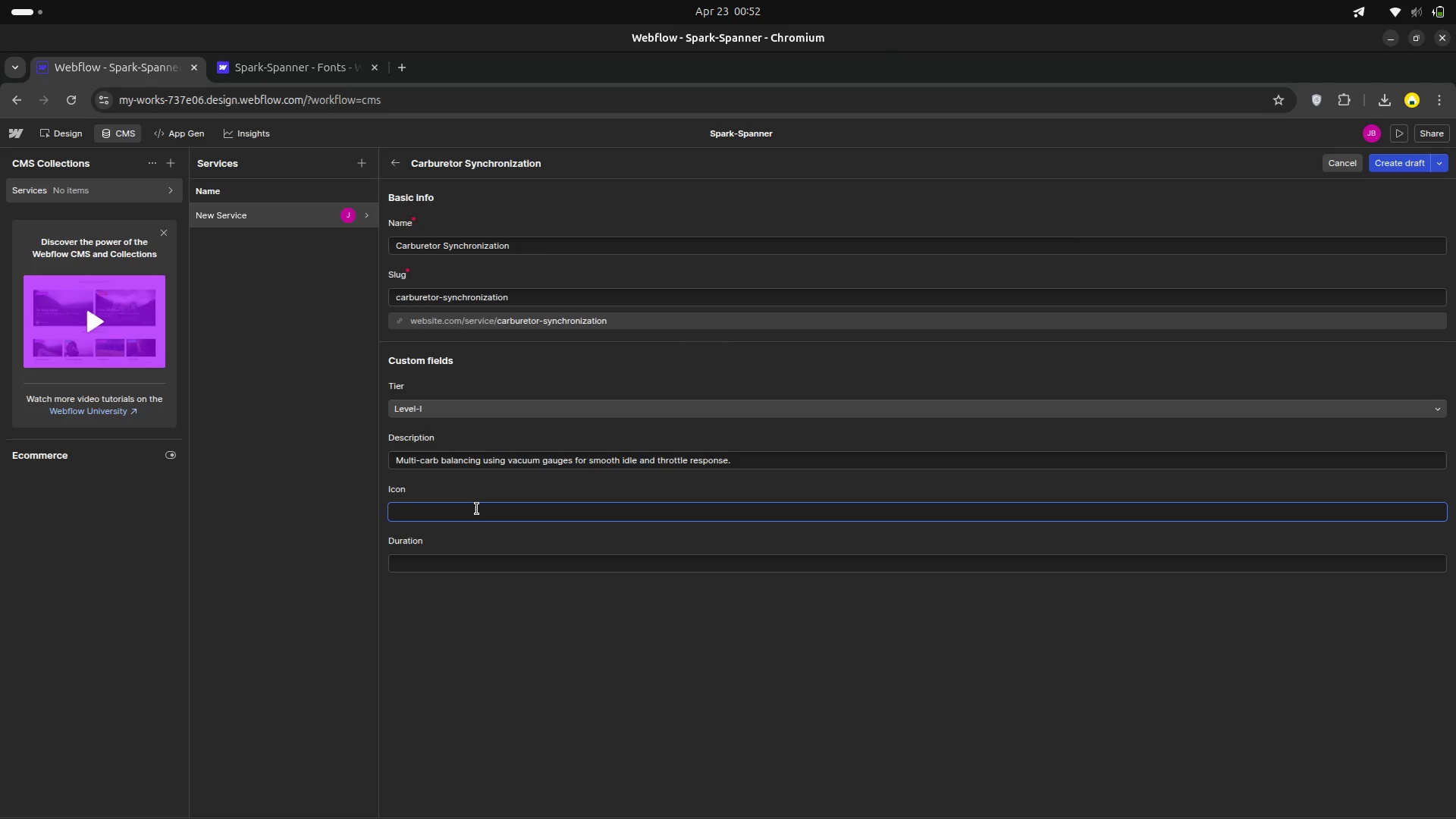 
type(Wench )
key(Backspace)
key(Backspace)
key(Backspace)
key(Backspace)
key(Backspace)
type(rench )
key(Backspace)
 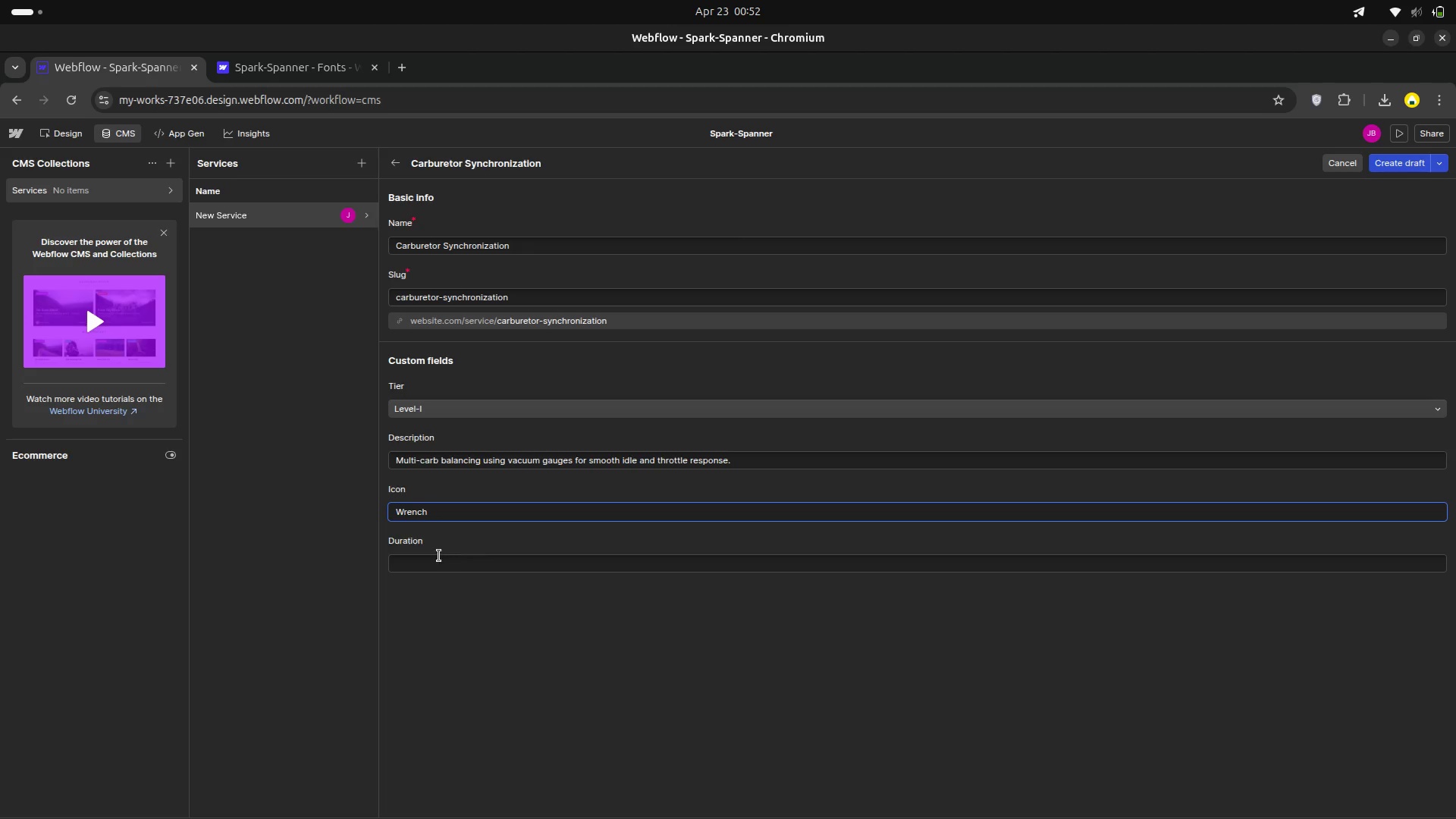 
left_click([438, 560])
 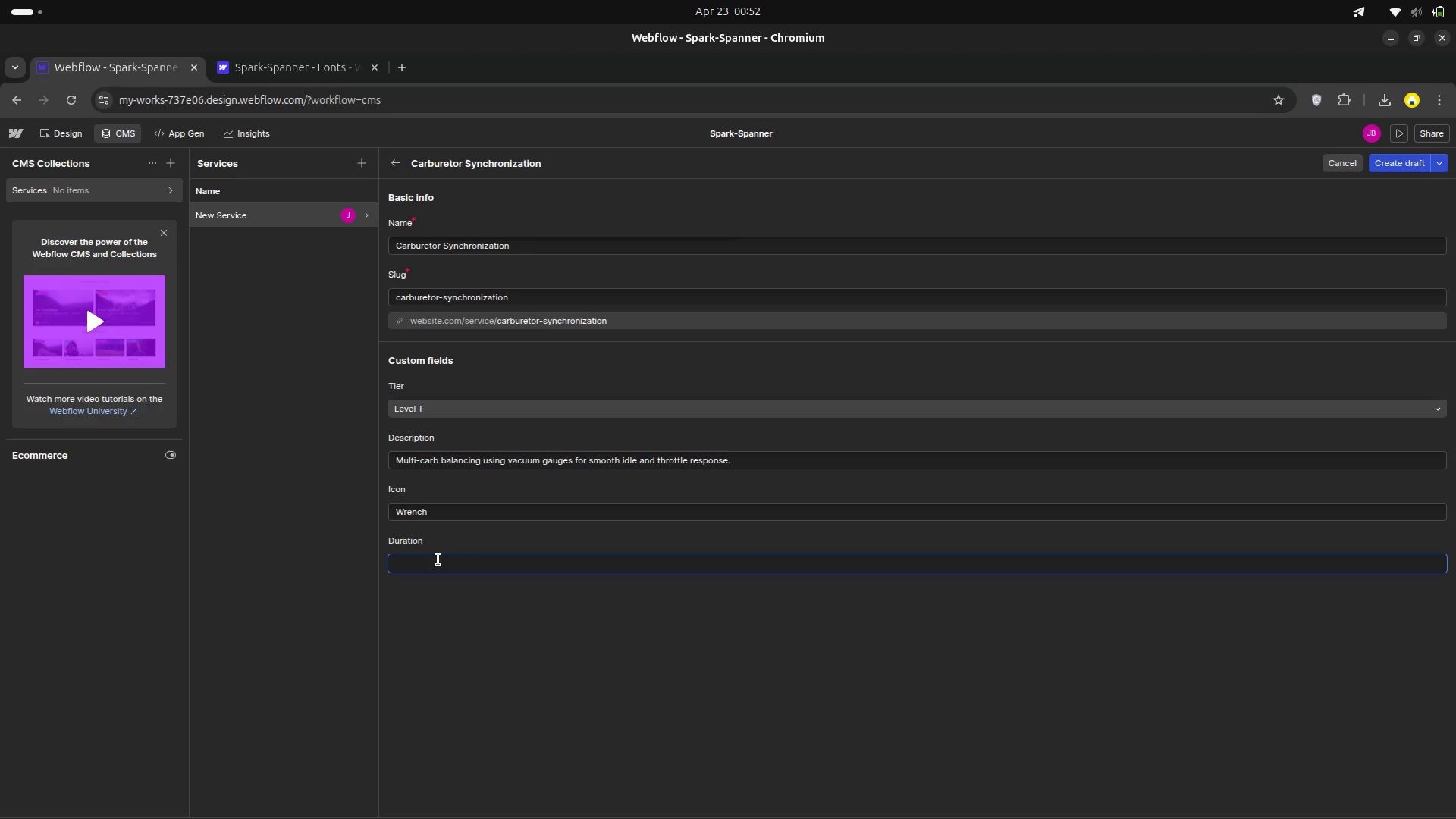 
type(2-3 hours )
key(Backspace)
 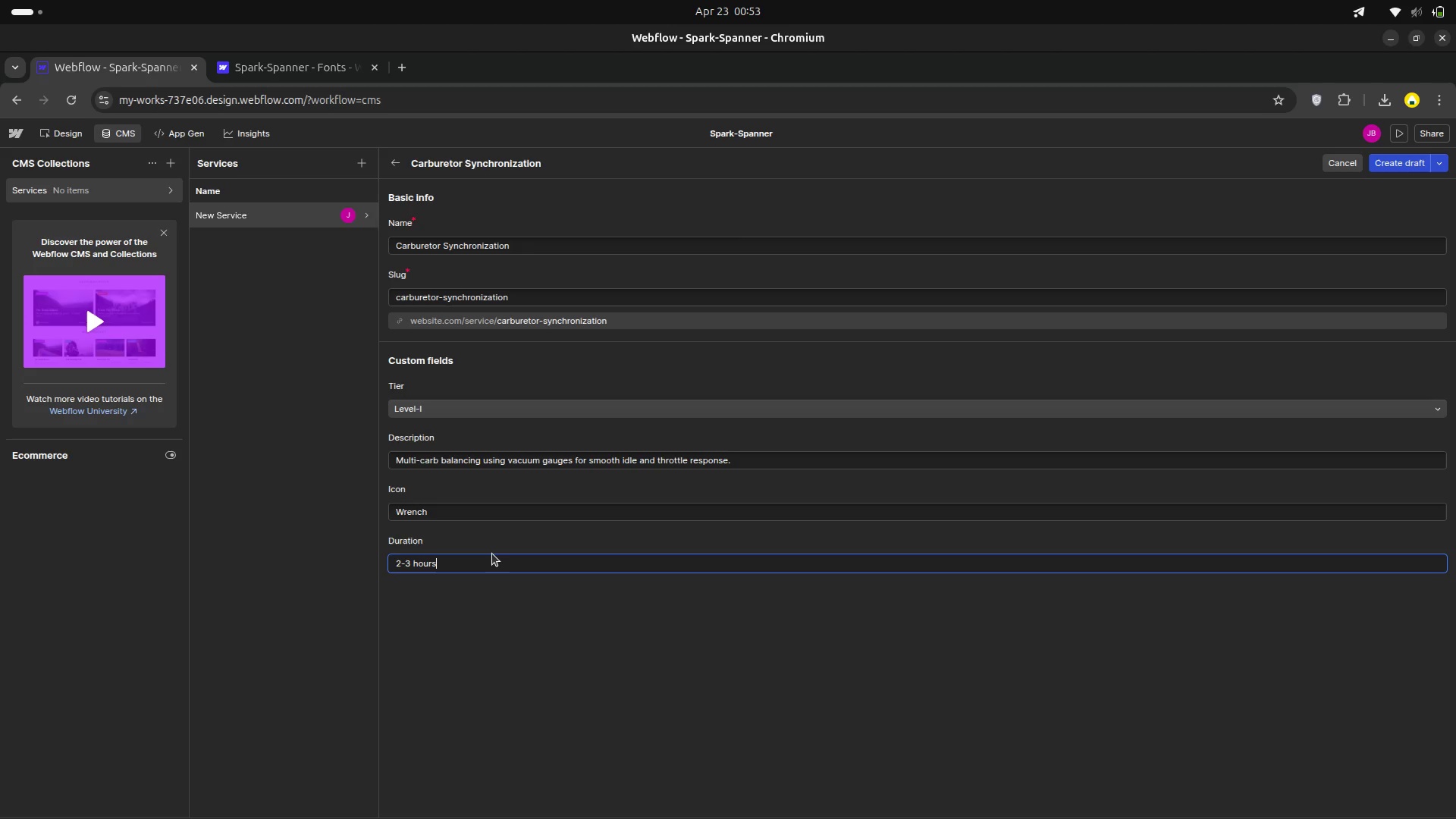 
wait(30.47)
 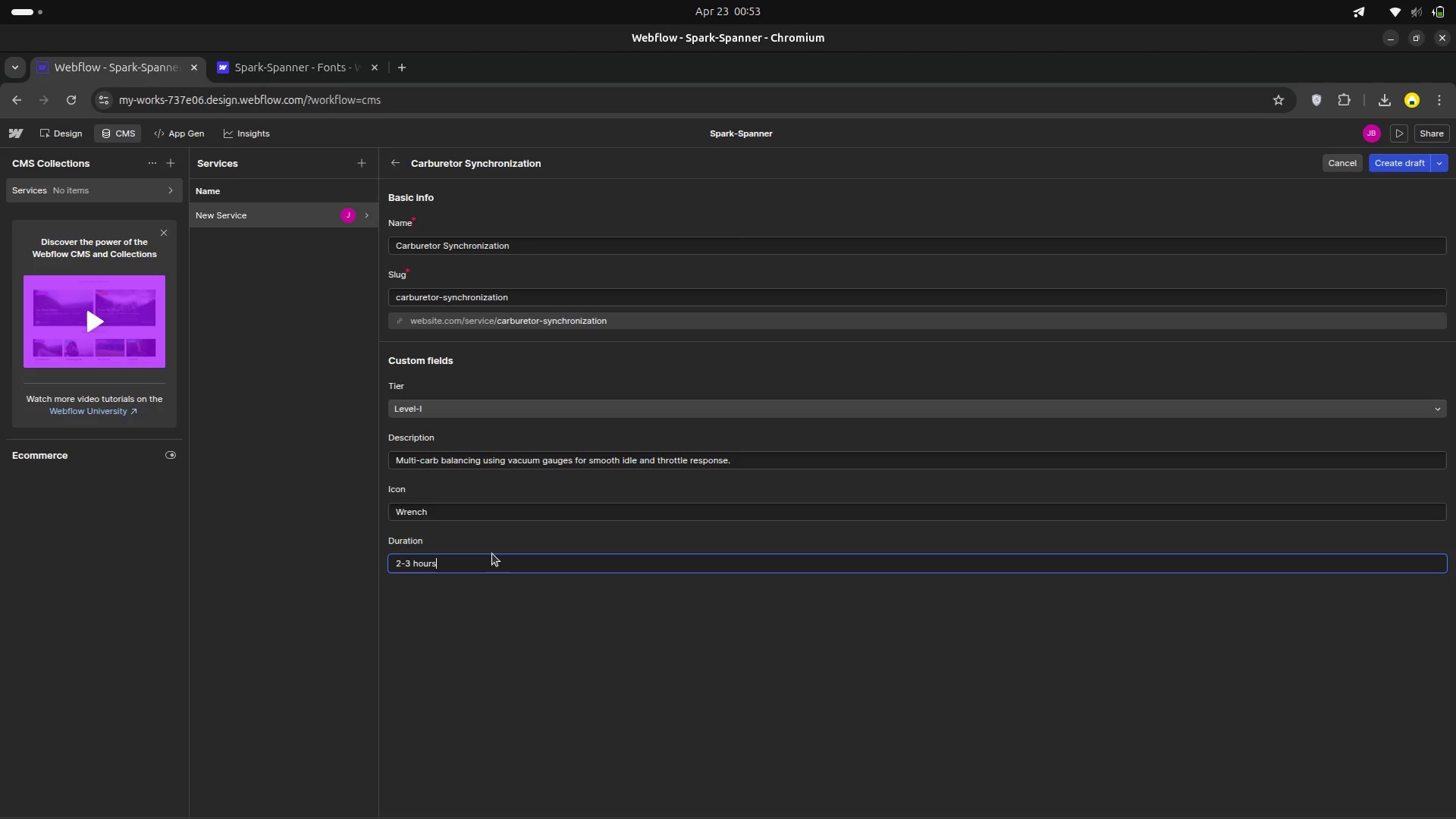 
left_click([1442, 162])
 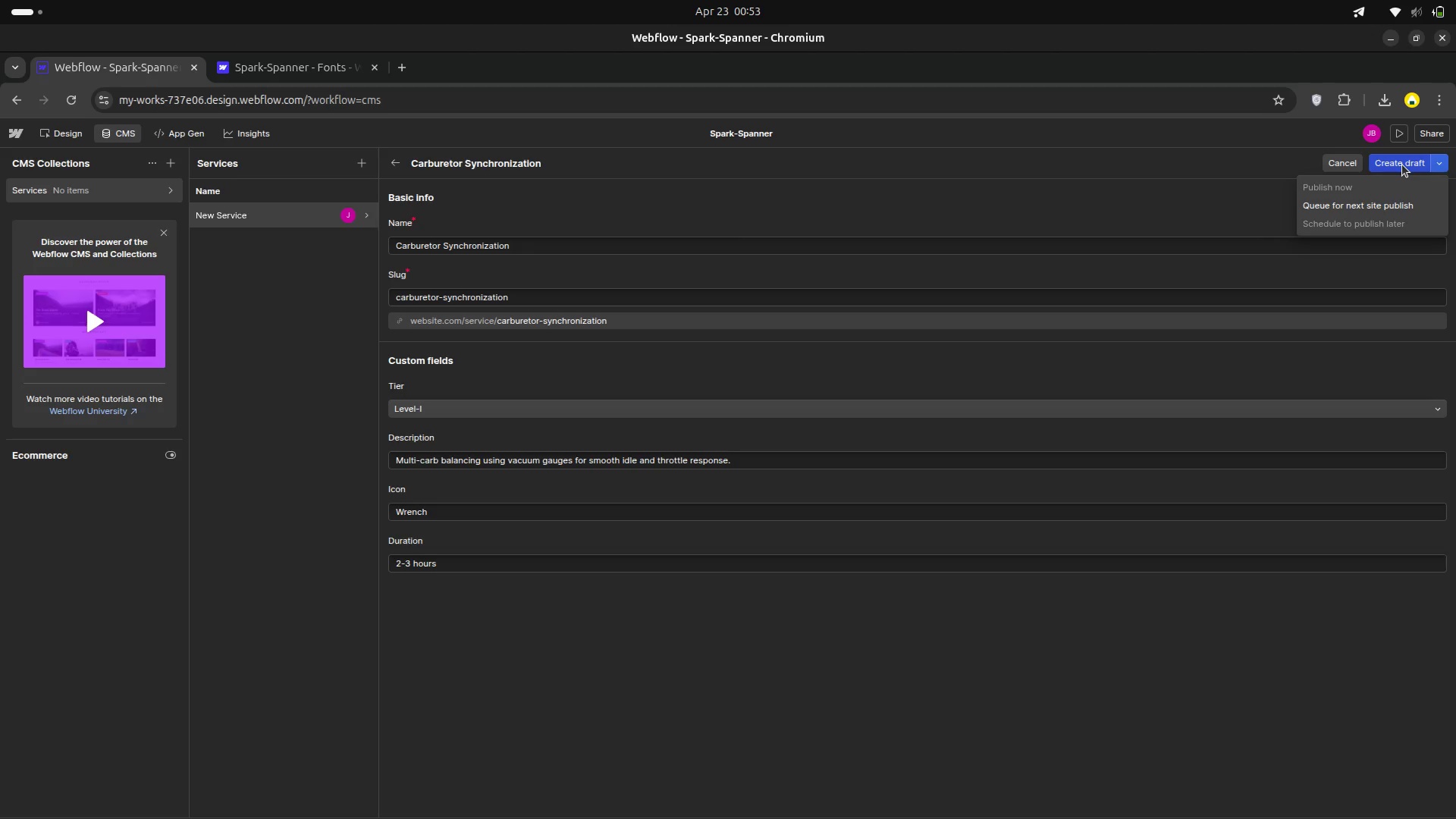 
wait(5.24)
 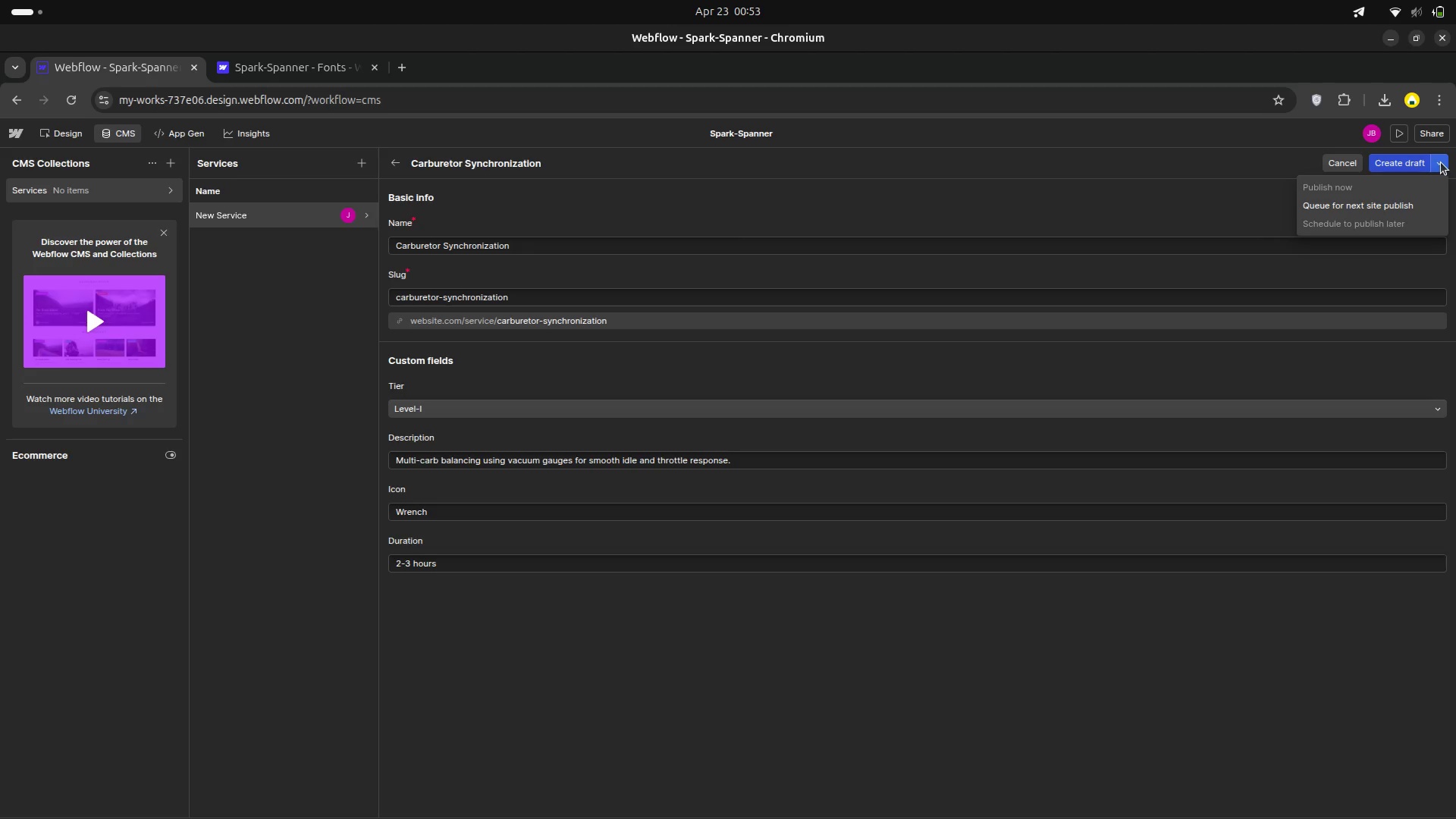 
left_click([1402, 165])
 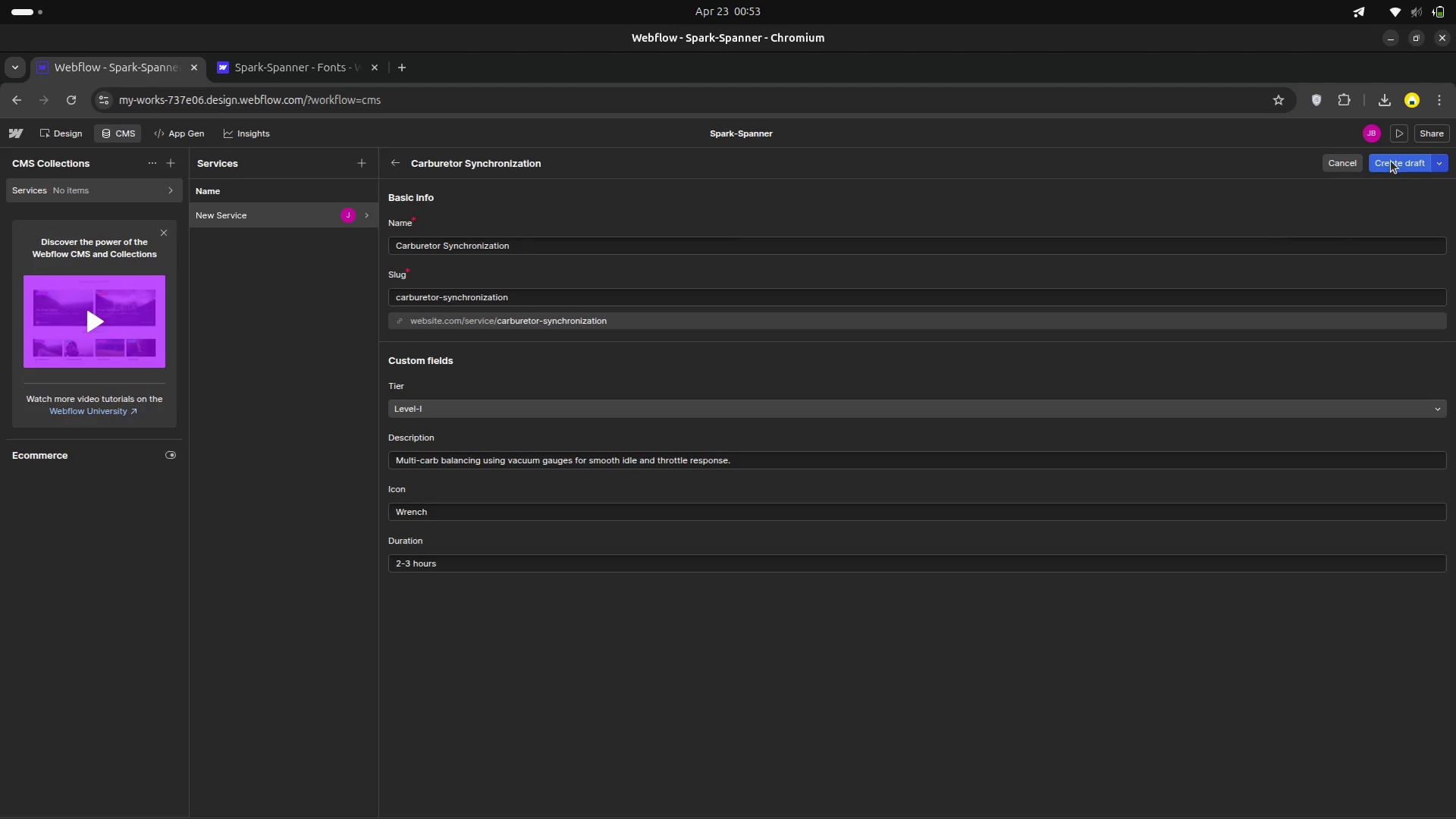 
left_click([1391, 161])
 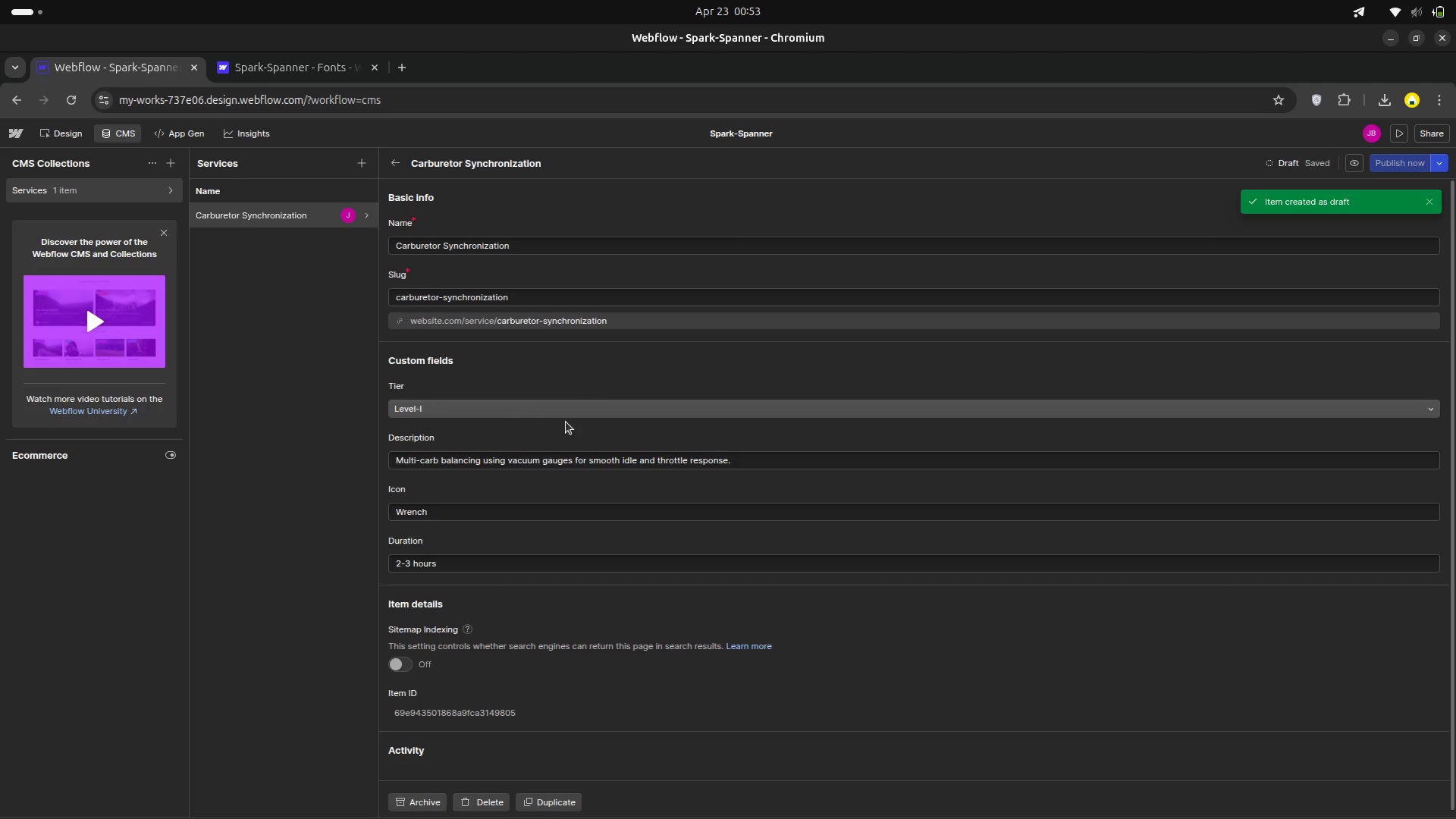 
wait(5.76)
 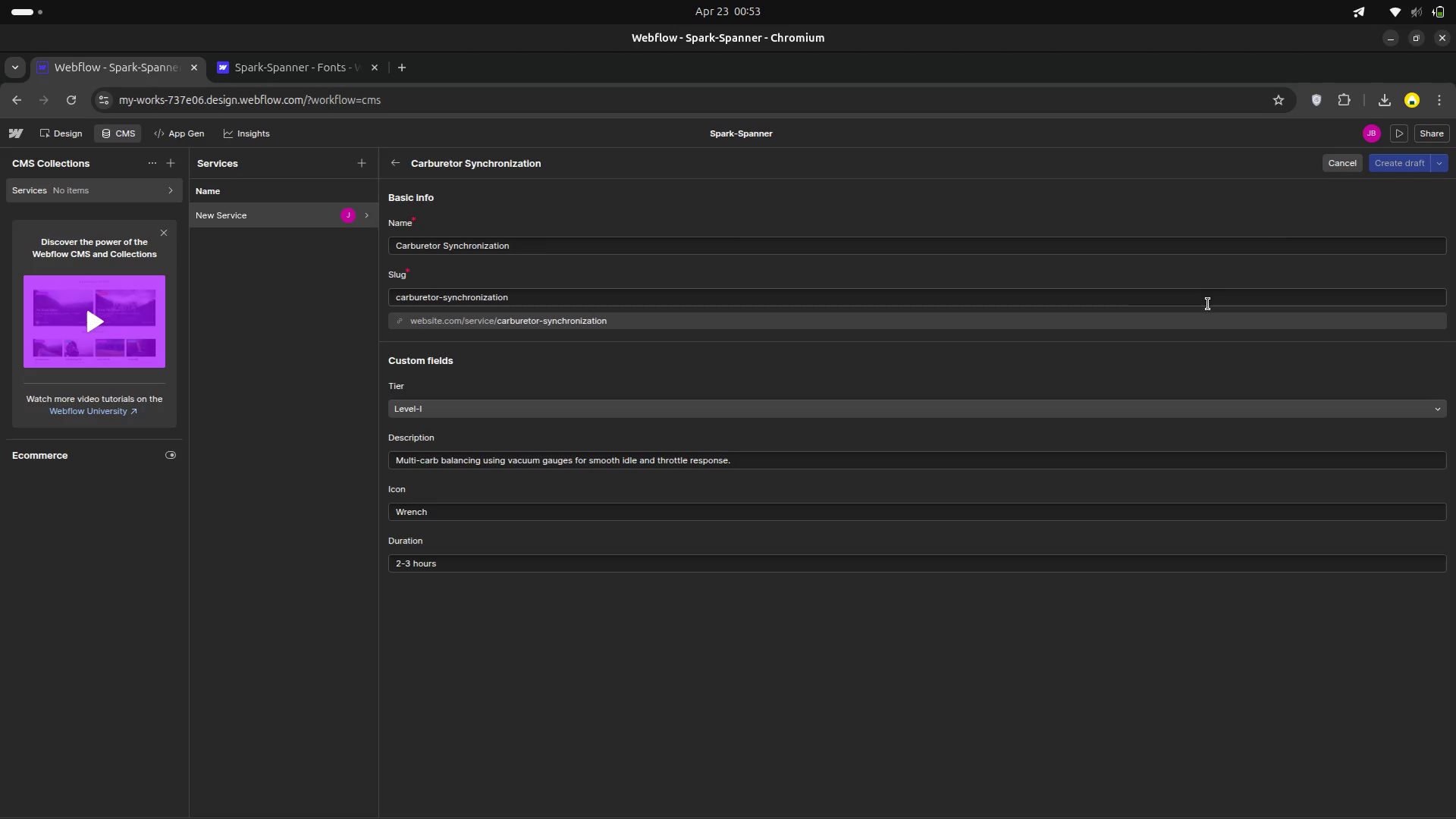 
scroll: coordinate [659, 477], scroll_direction: down, amount: 4.0
 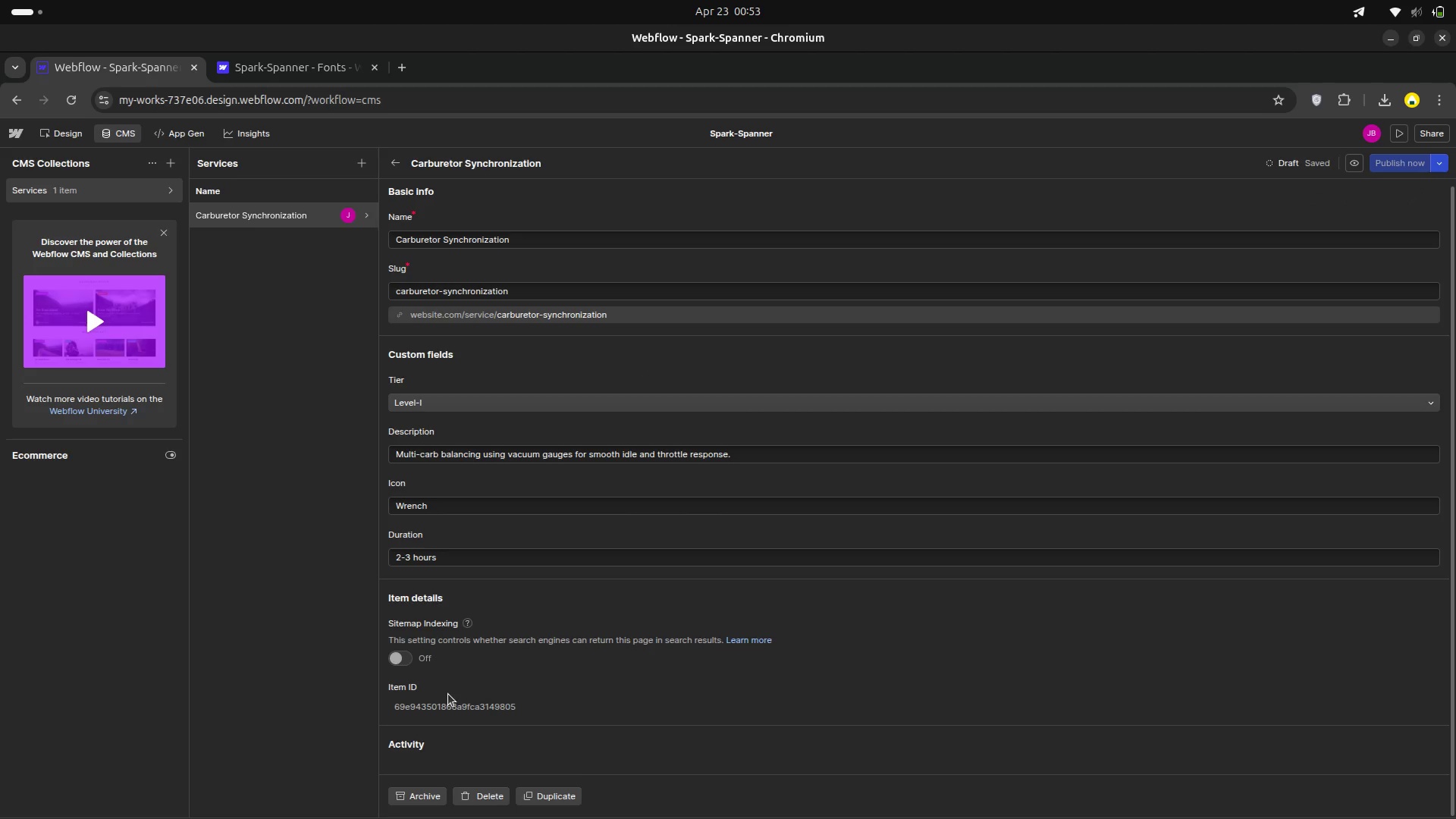 
scroll: coordinate [476, 576], scroll_direction: up, amount: 8.0
 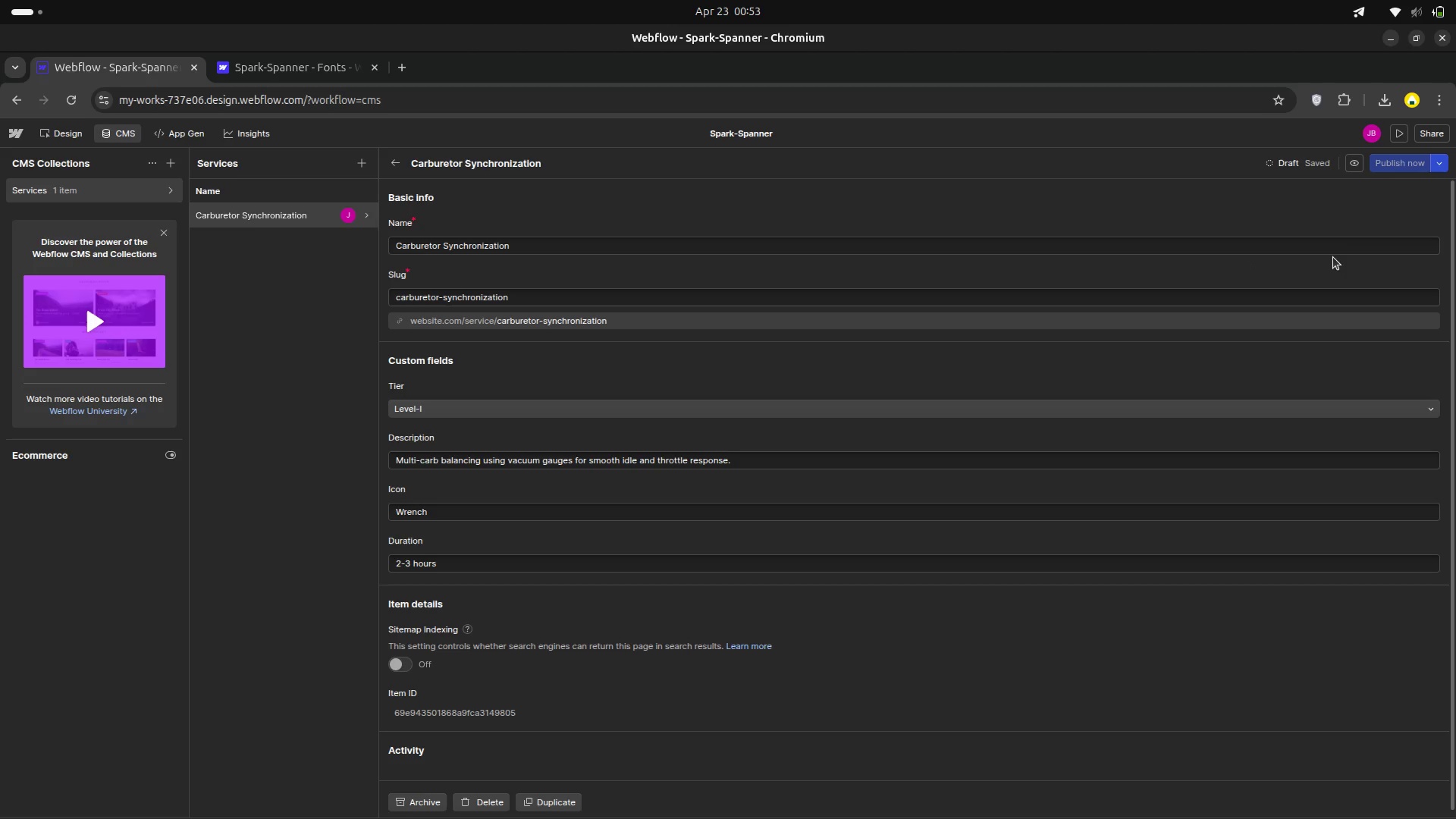 
wait(18.09)
 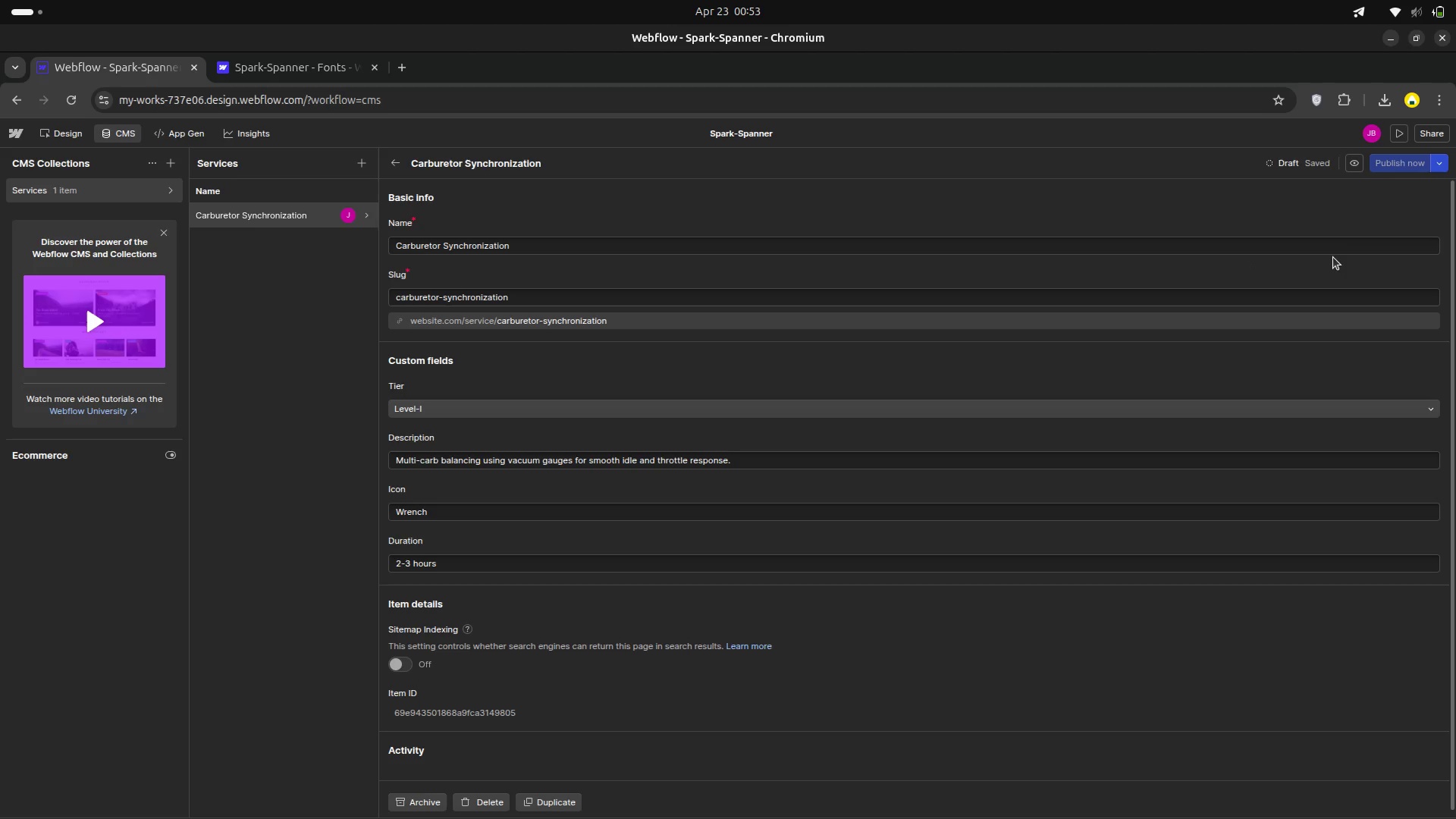 
scroll: coordinate [770, 548], scroll_direction: down, amount: 3.0
 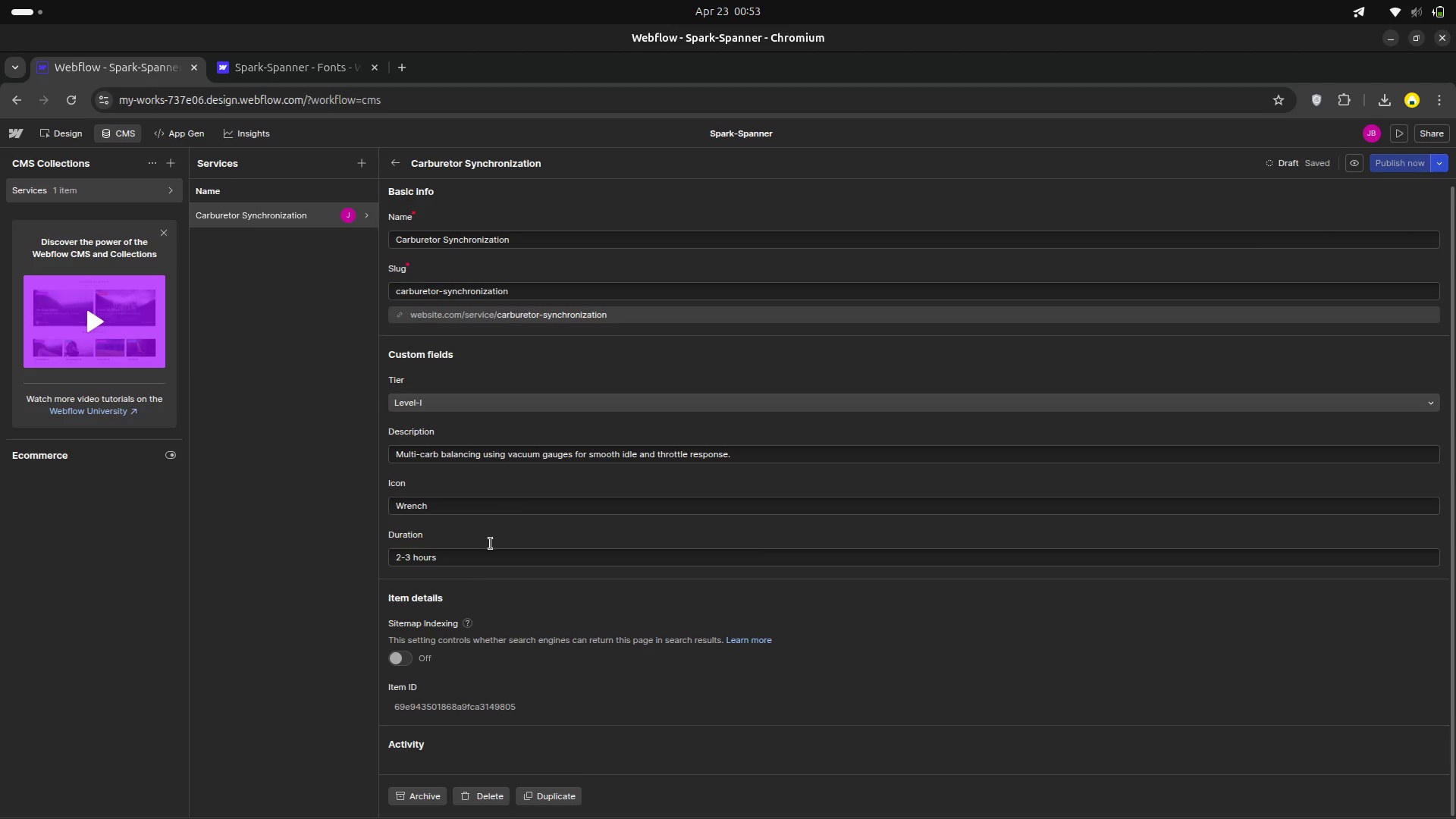 
scroll: coordinate [520, 510], scroll_direction: up, amount: 3.0
 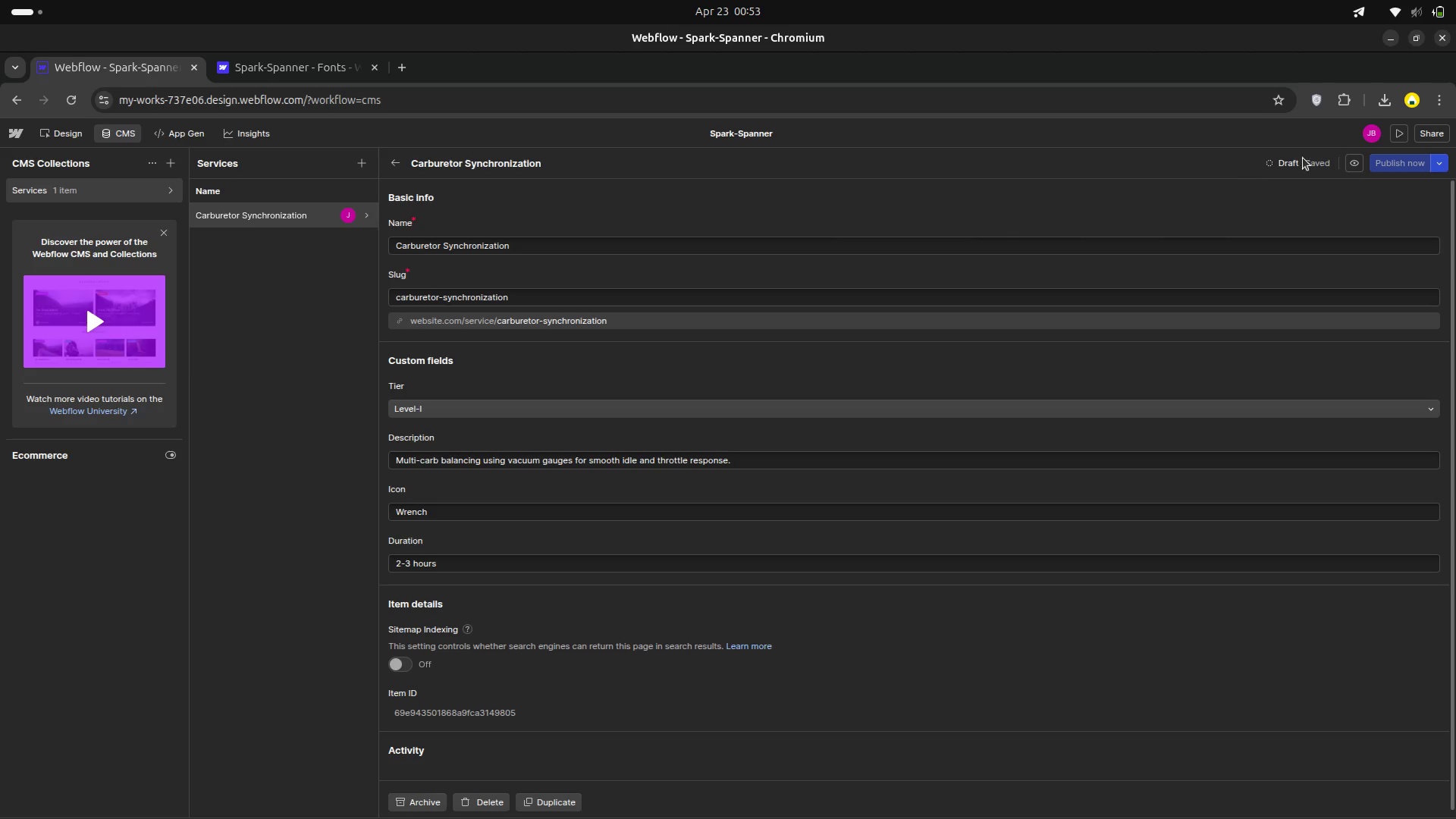 
left_click([1436, 160])
 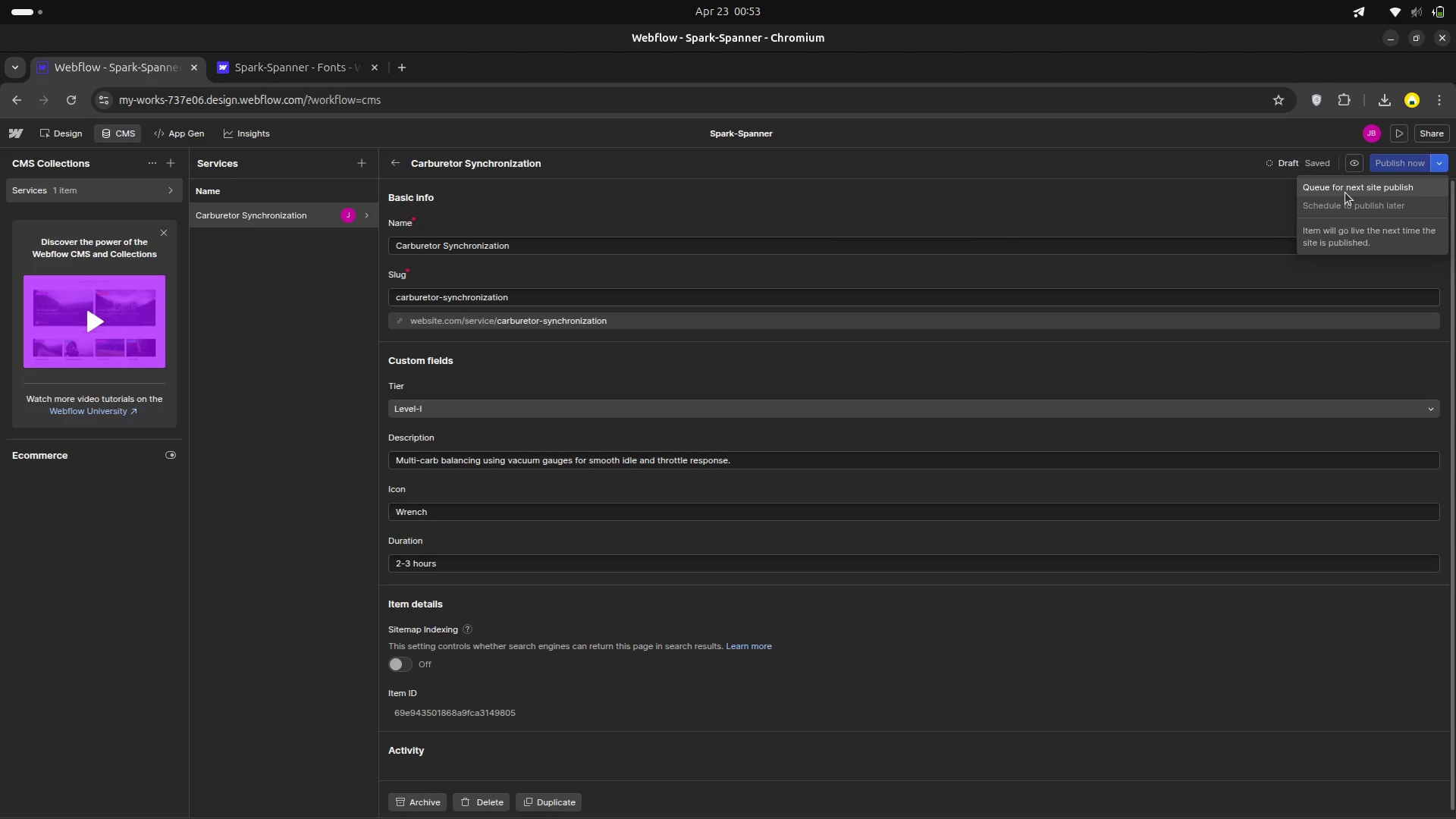 
left_click([1345, 193])
 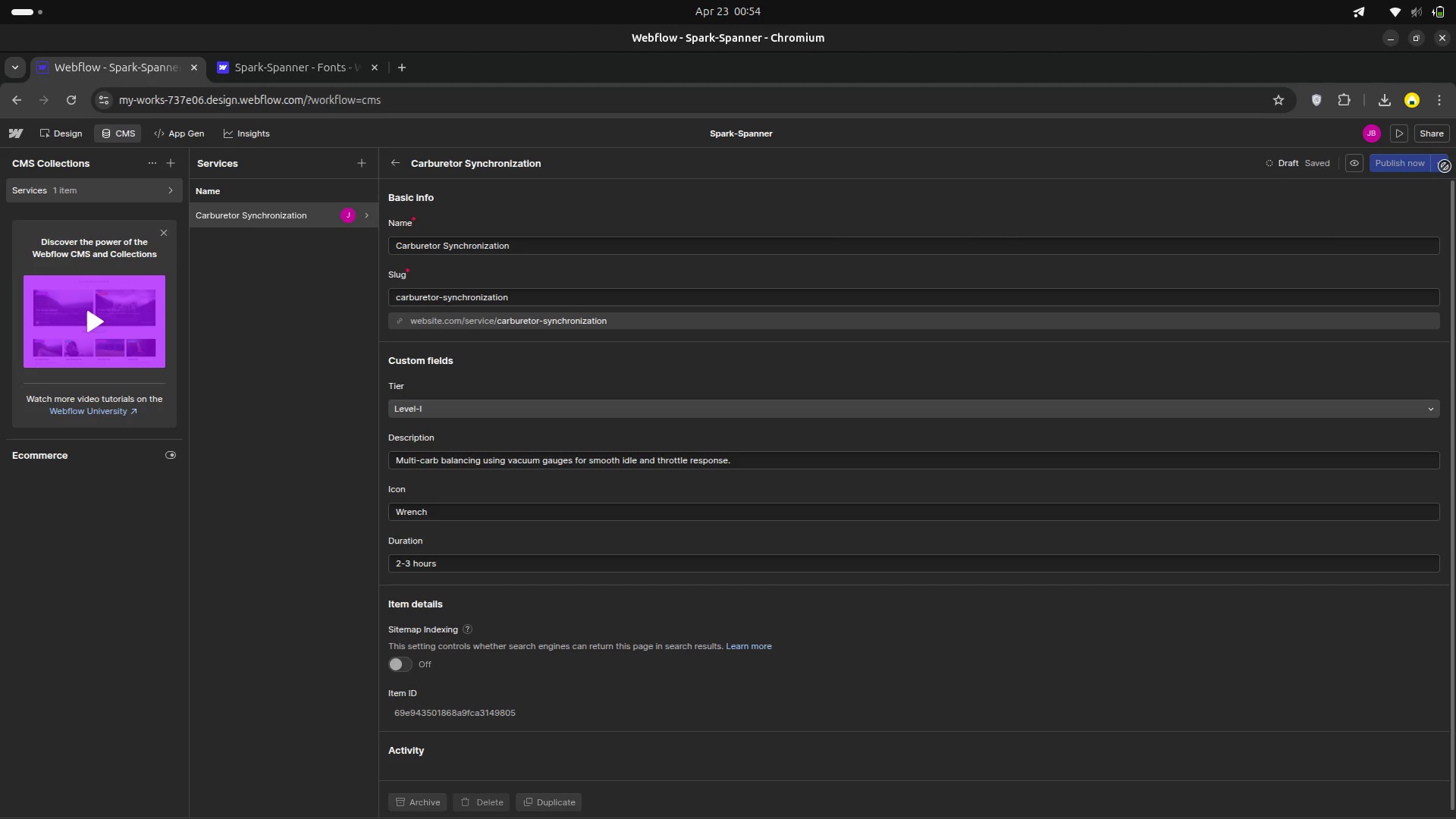 
left_click([1436, 164])
 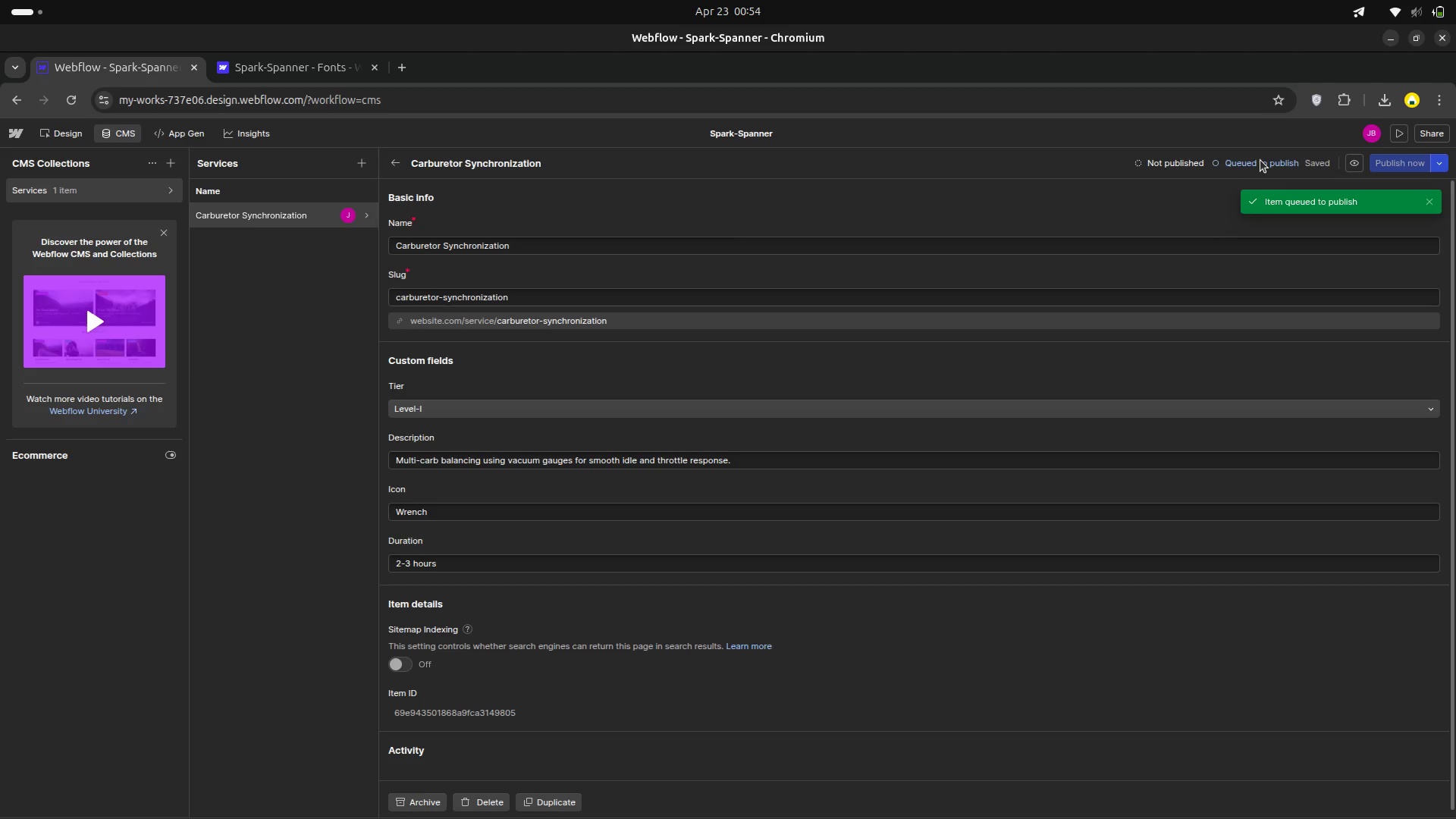 
wait(5.2)
 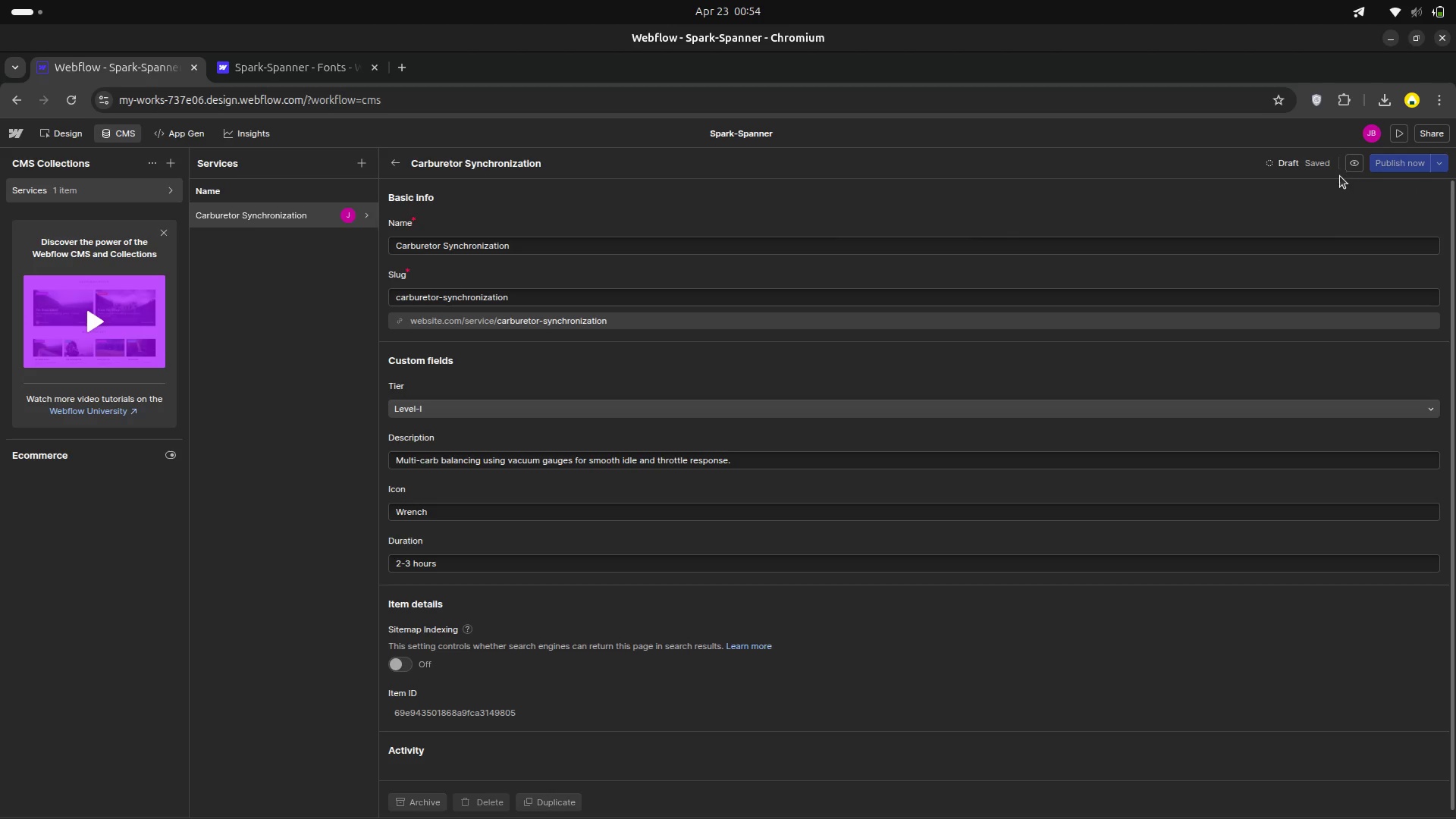 
left_click([1267, 162])
 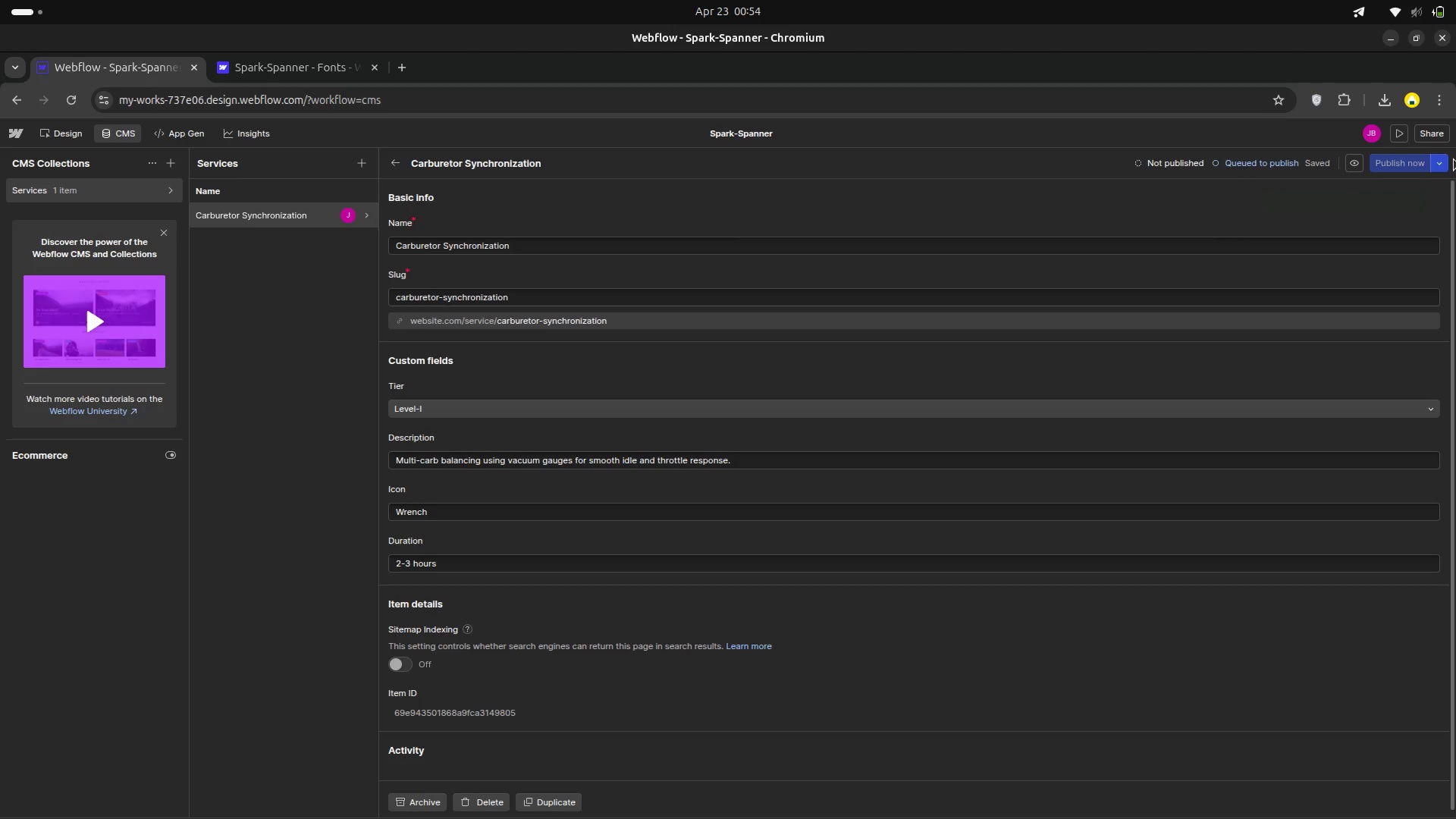 
left_click([1438, 163])
 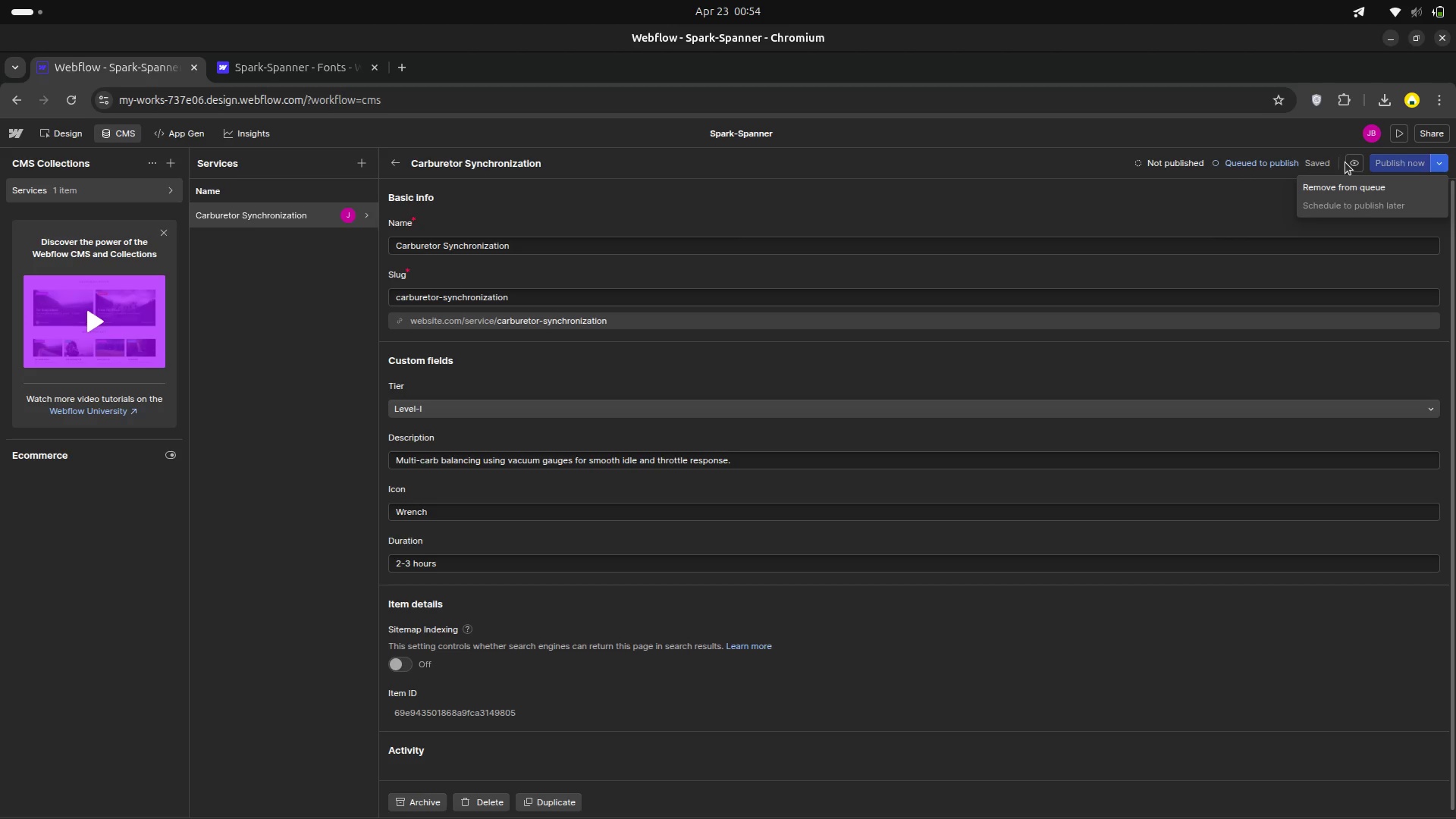 
wait(6.44)
 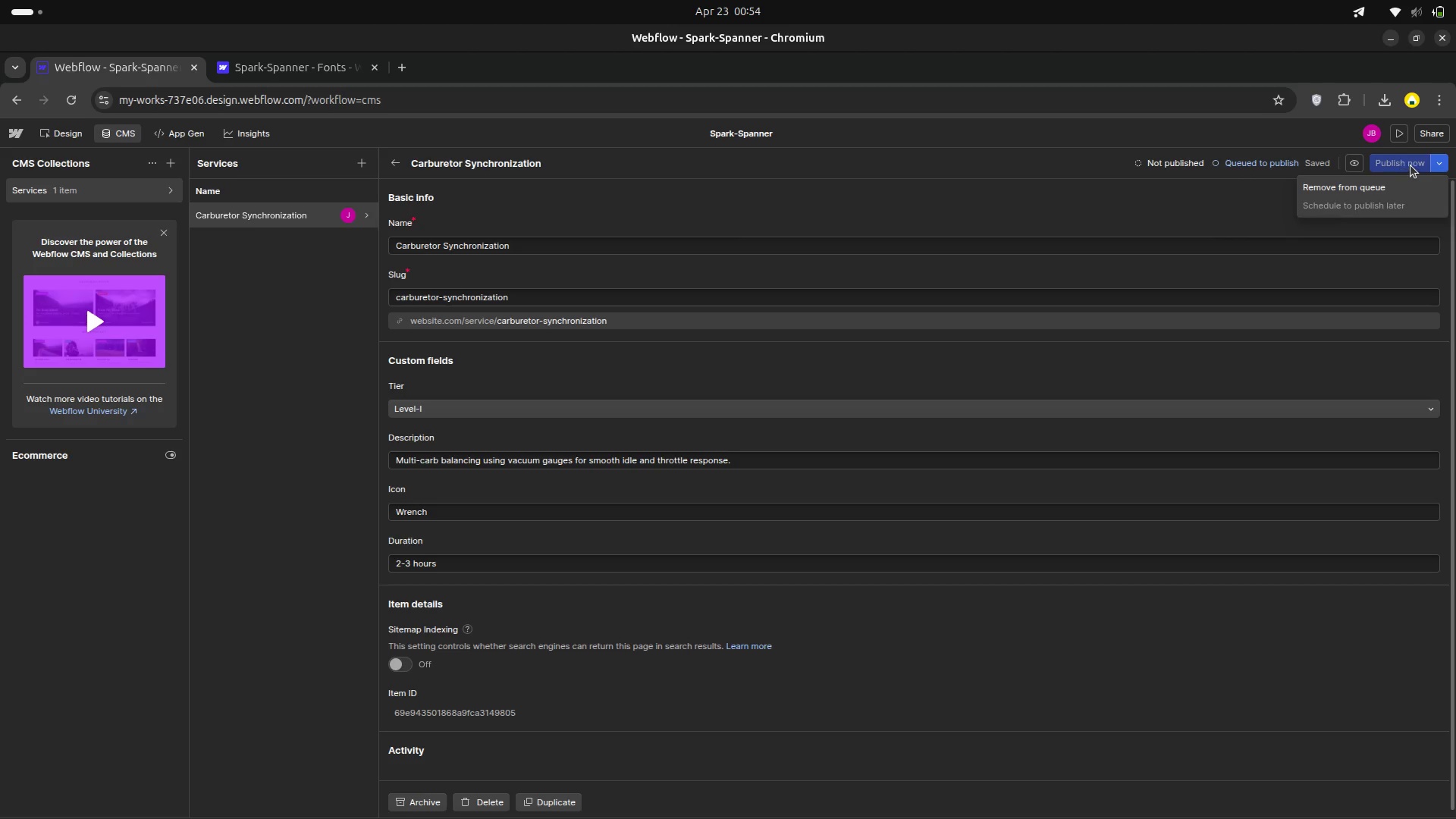 
left_click([915, 205])
 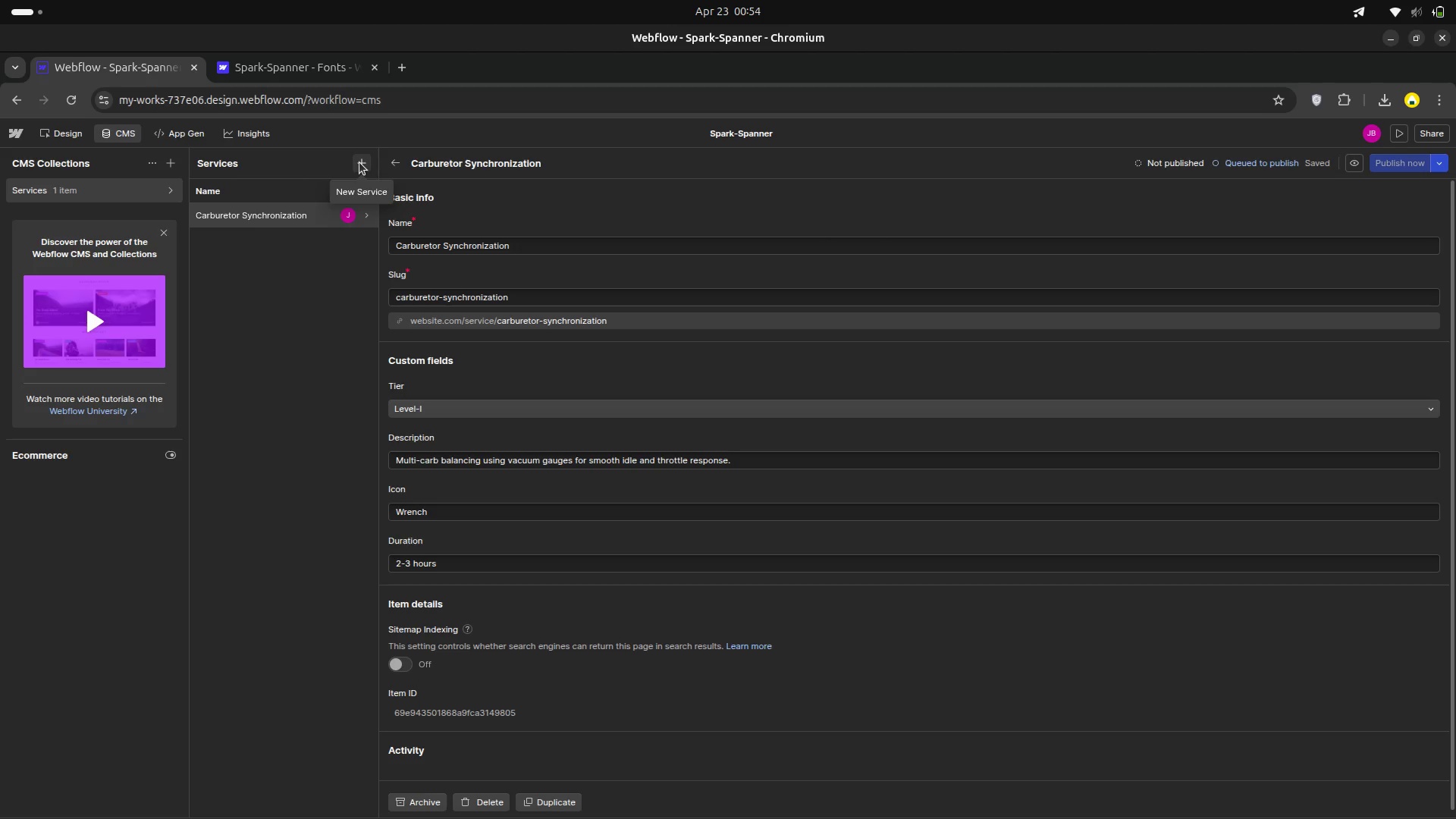 
left_click([359, 162])
 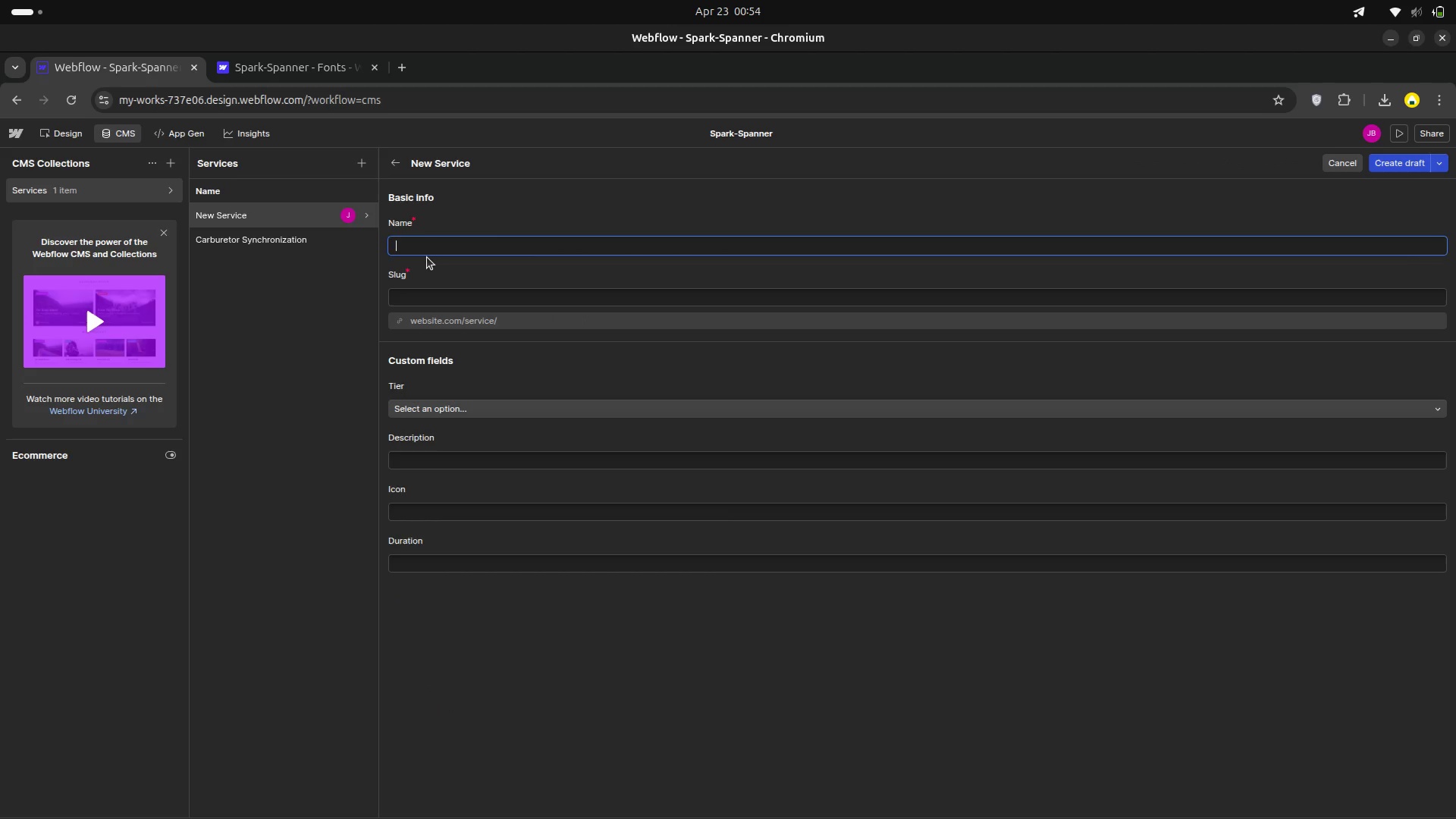 
type(Engine Oil and filter service )
key(Backspace)
 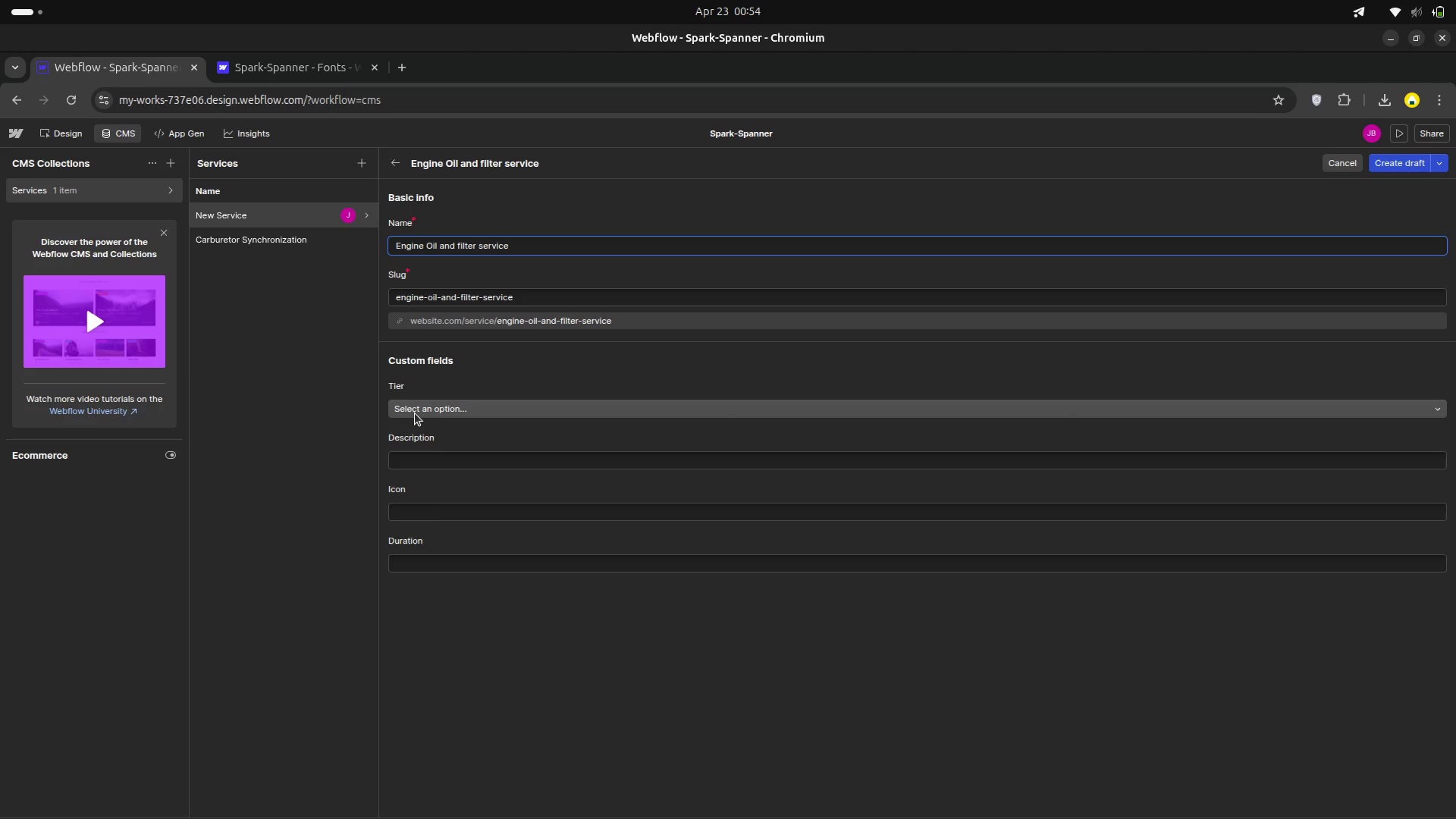 
left_click([415, 413])
 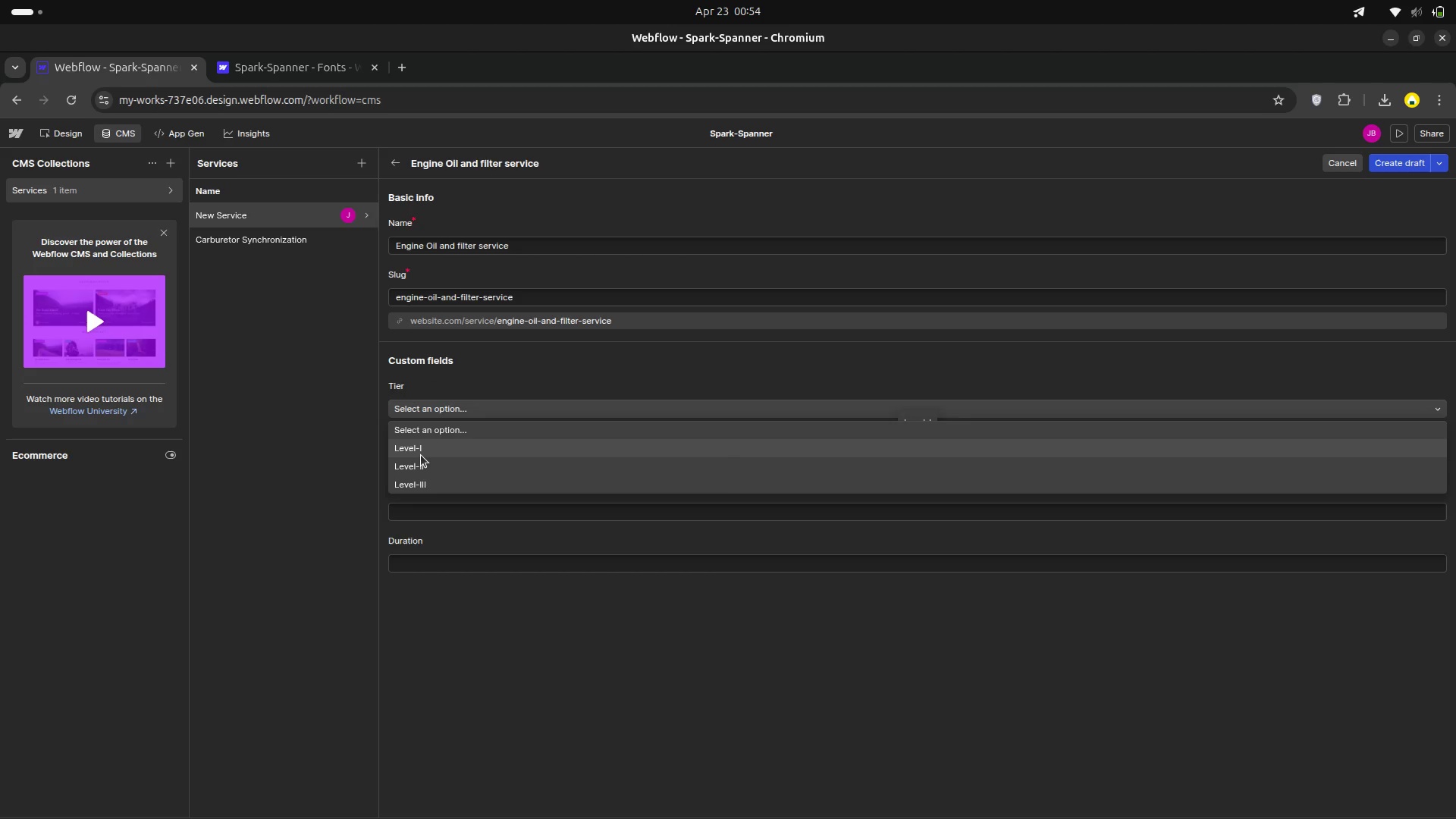 
left_click([421, 455])
 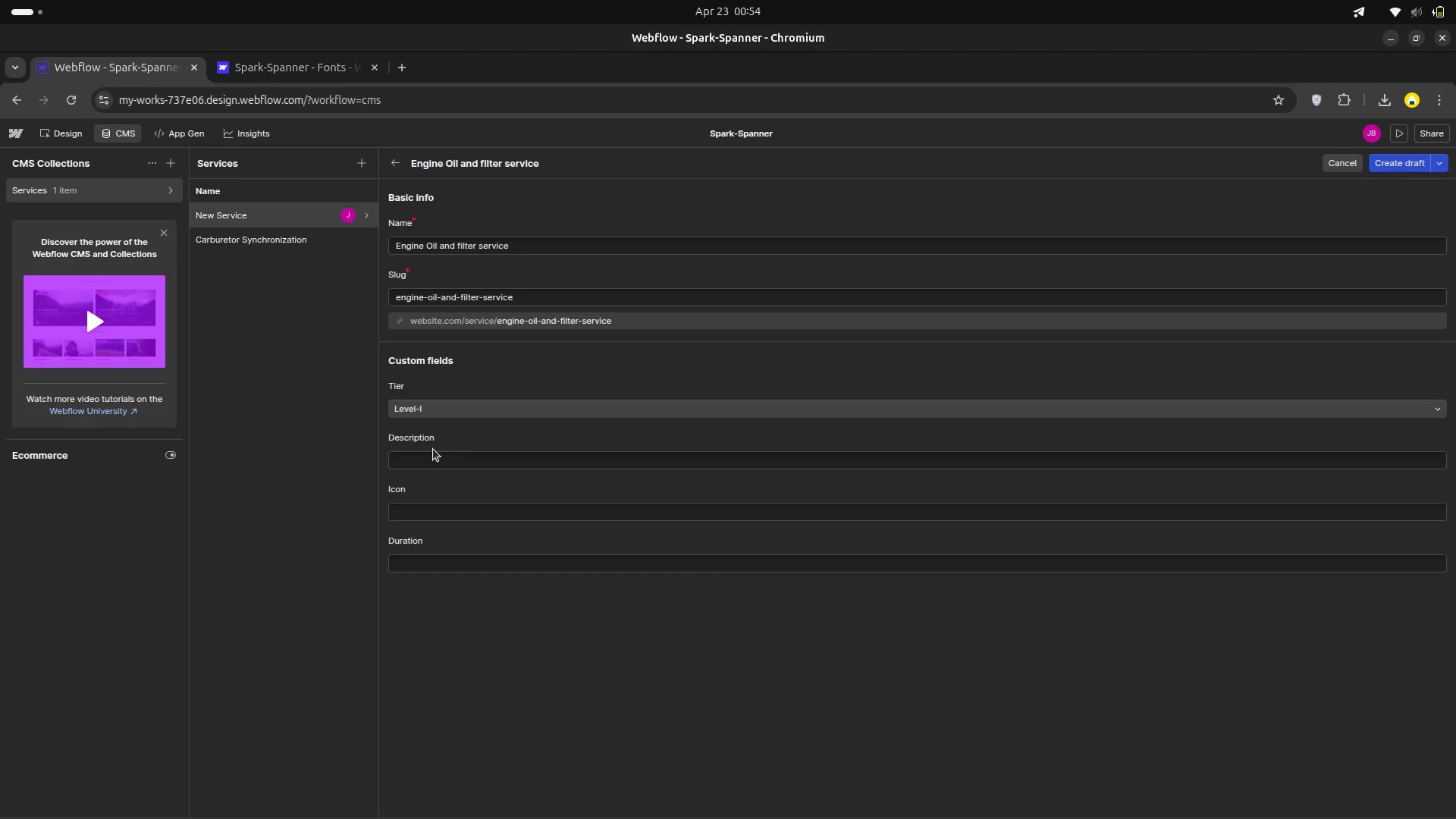 
left_click([425, 453])
 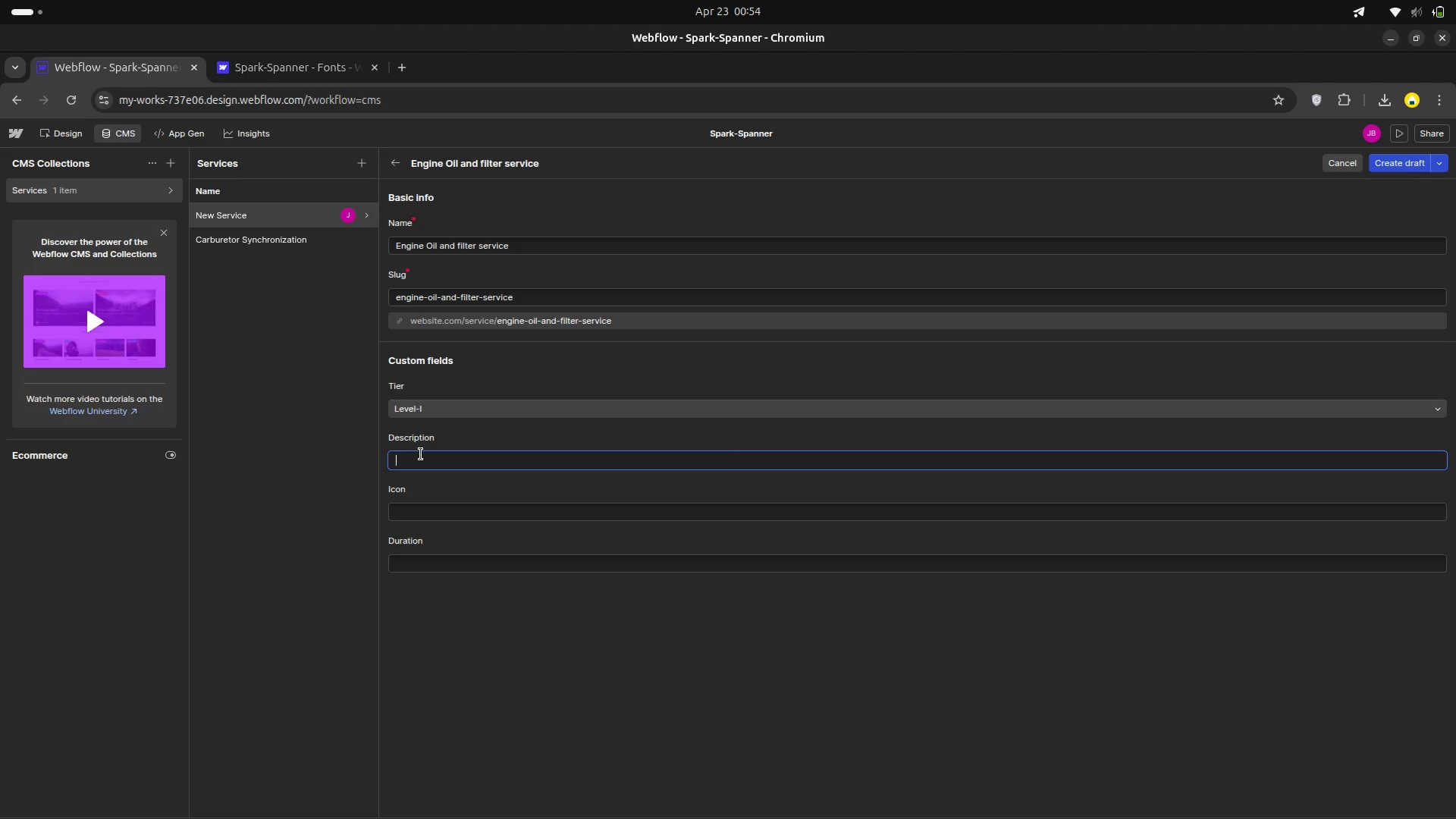 
type(Full drain ad)
key(Backspace)
type(nd refill wih)
key(Backspace)
type(th period )
key(Backspace)
type(-correct viscosity oil and new OEM filter )
key(Backspace)
 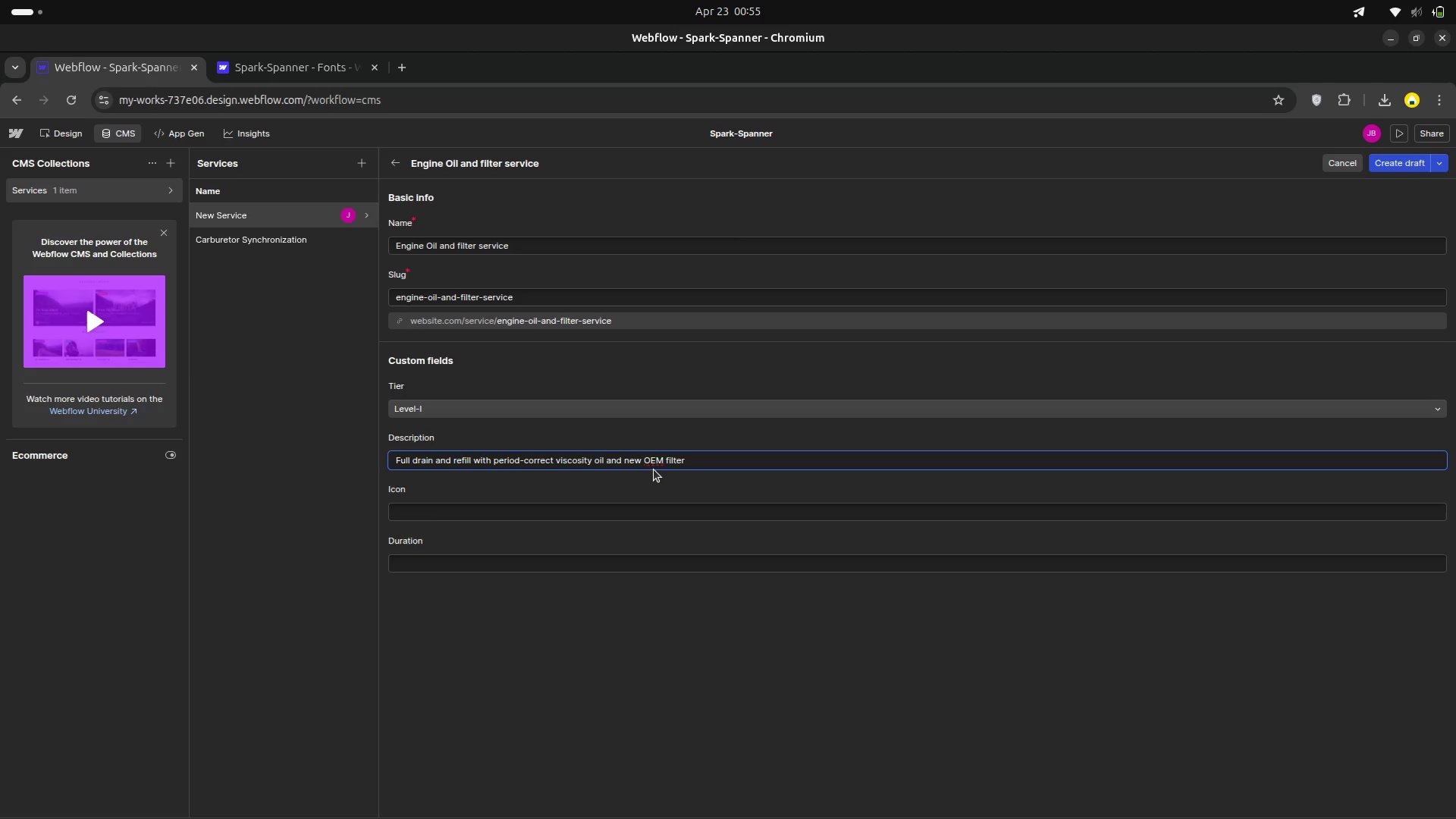 
right_click([654, 457])
 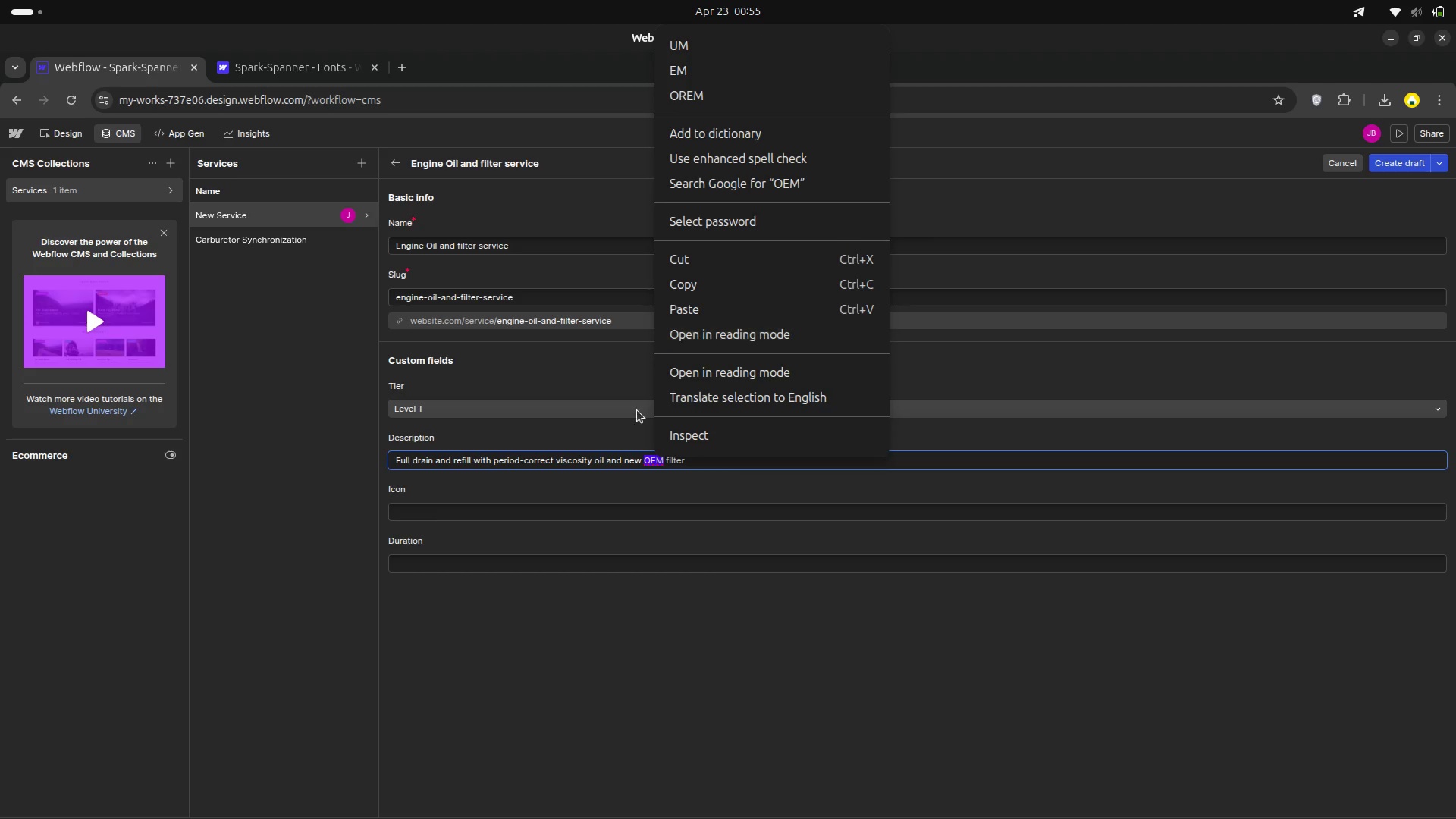 
left_click([618, 454])
 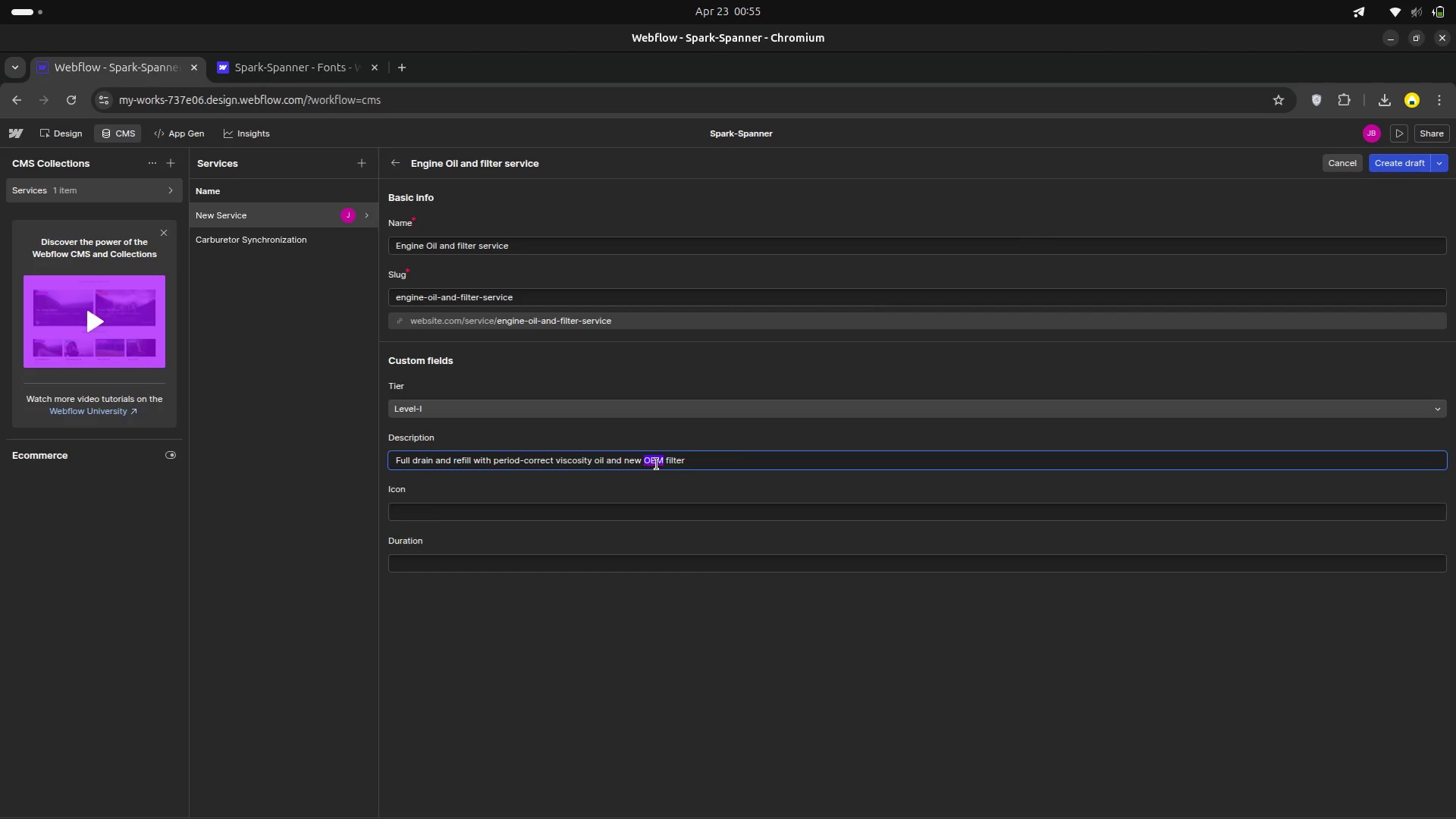 
left_click([657, 464])
 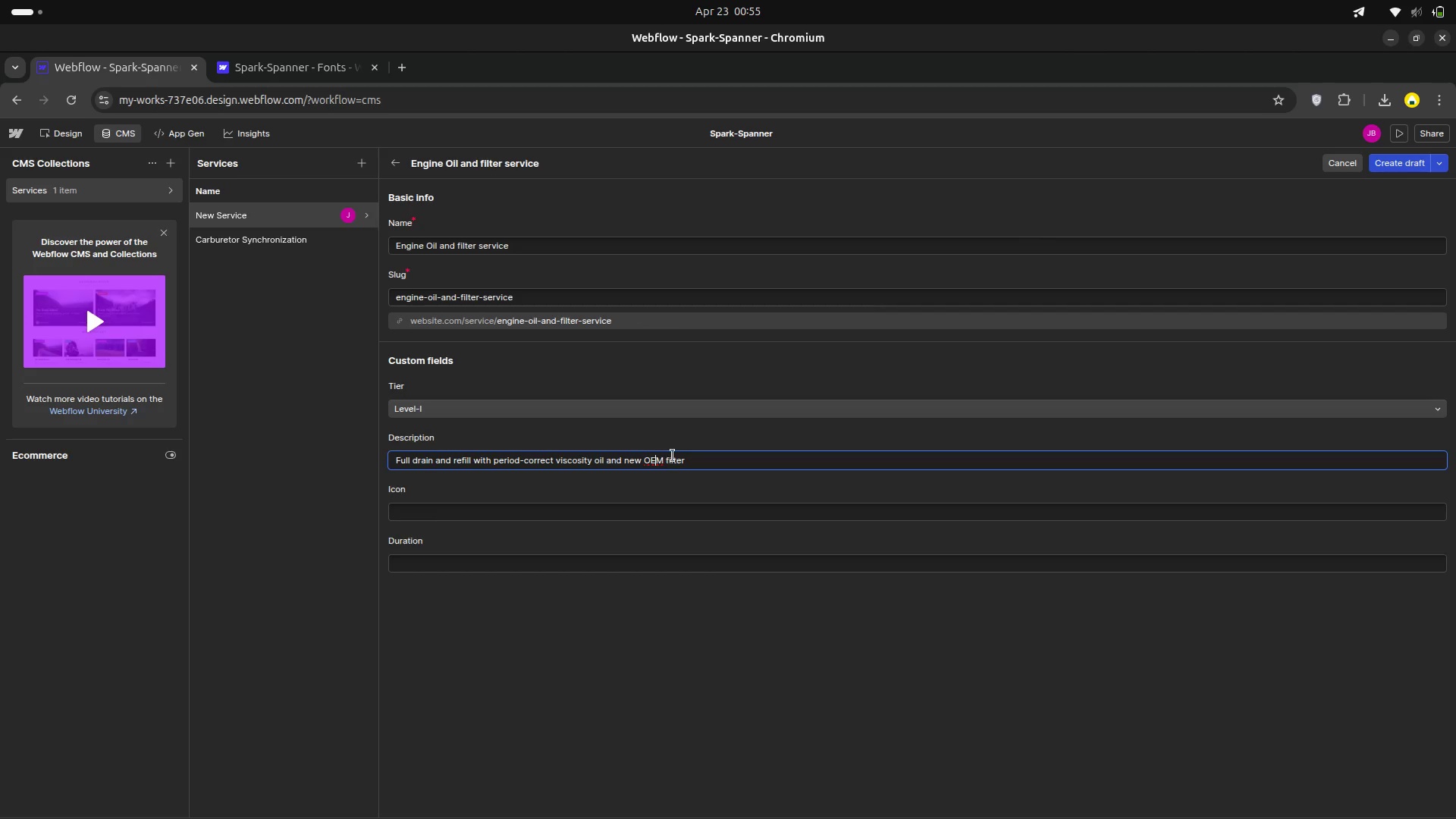 
left_click([693, 457])
 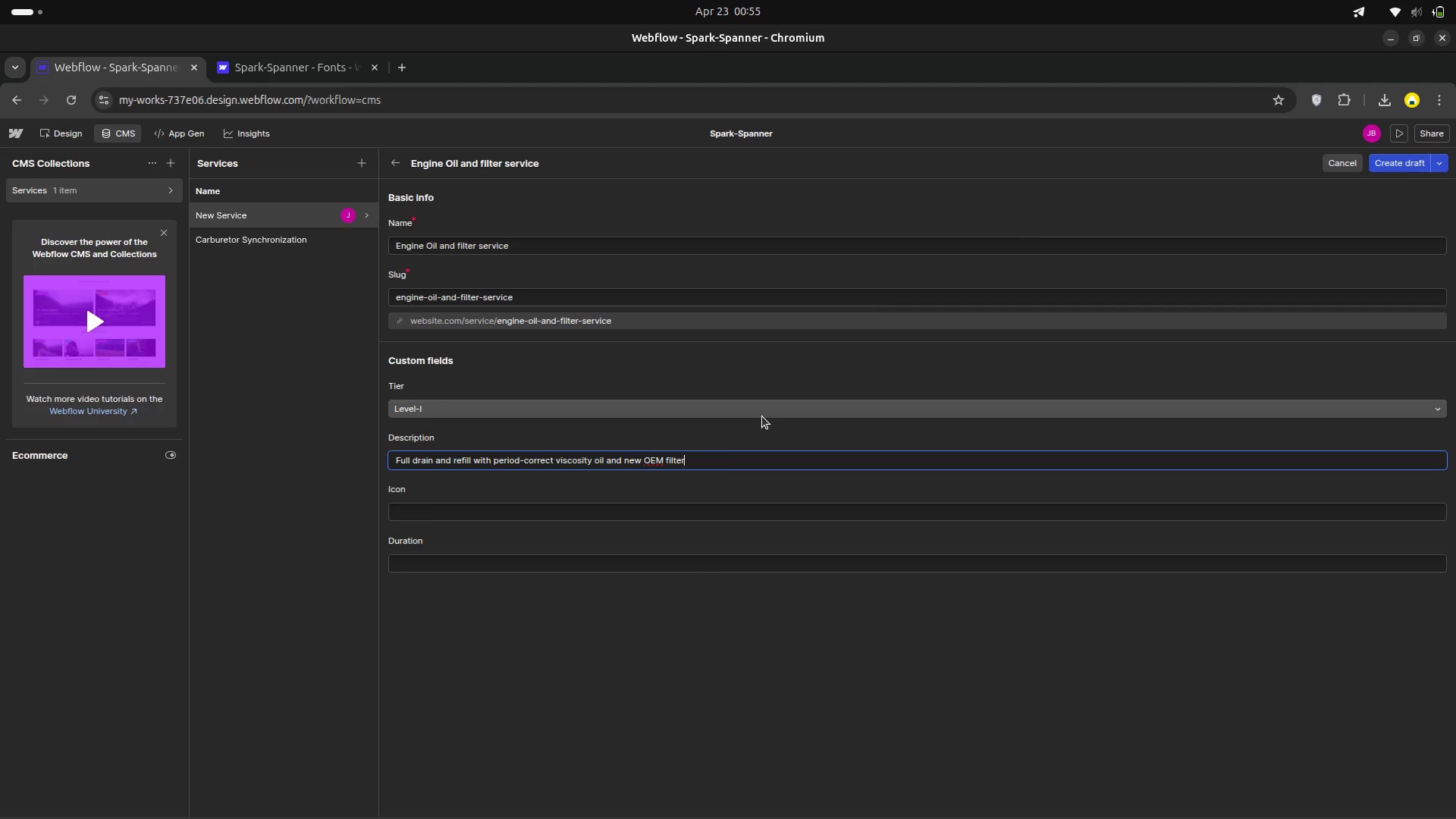 
key(Period)
 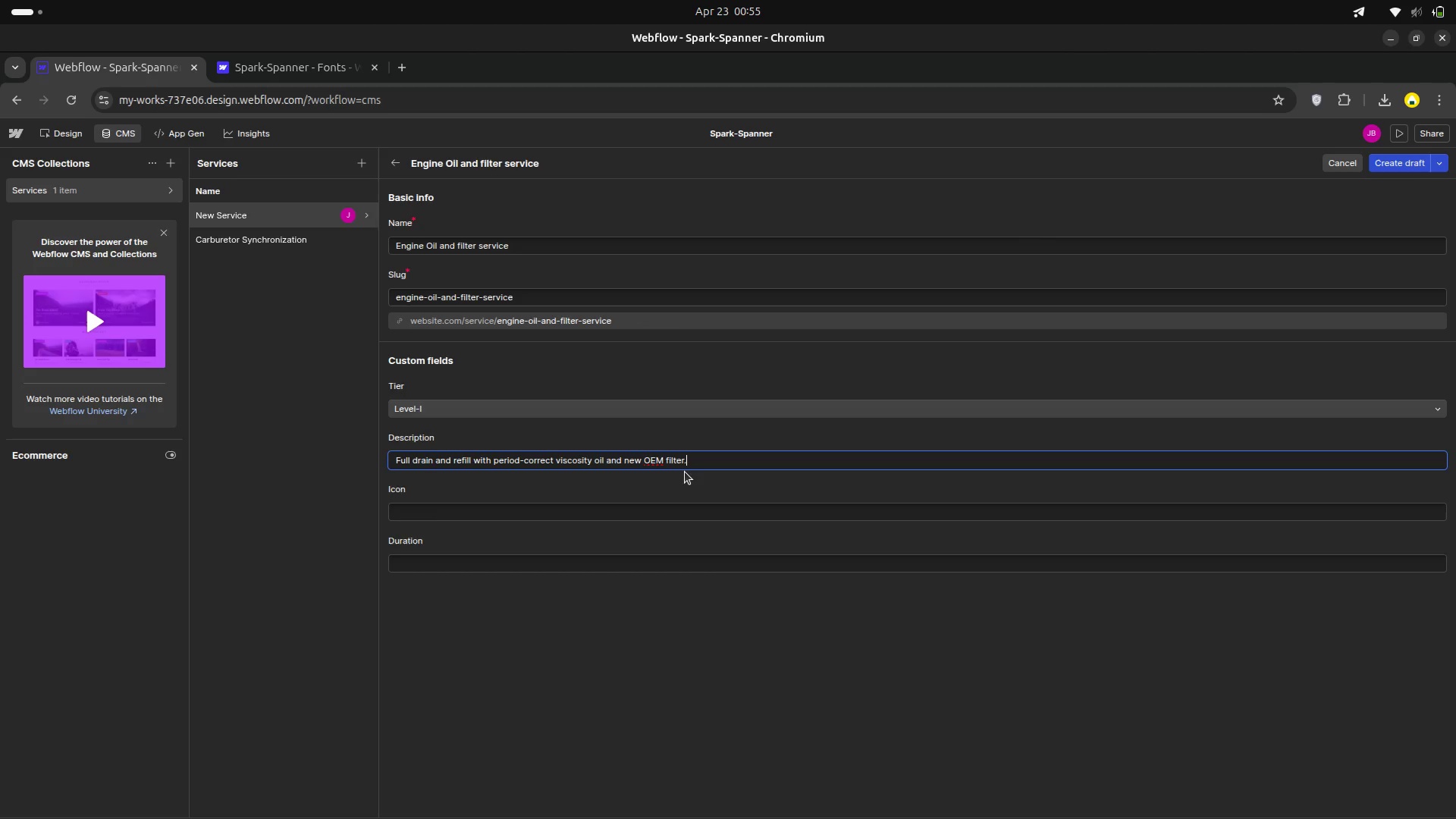 
left_click([413, 503])
 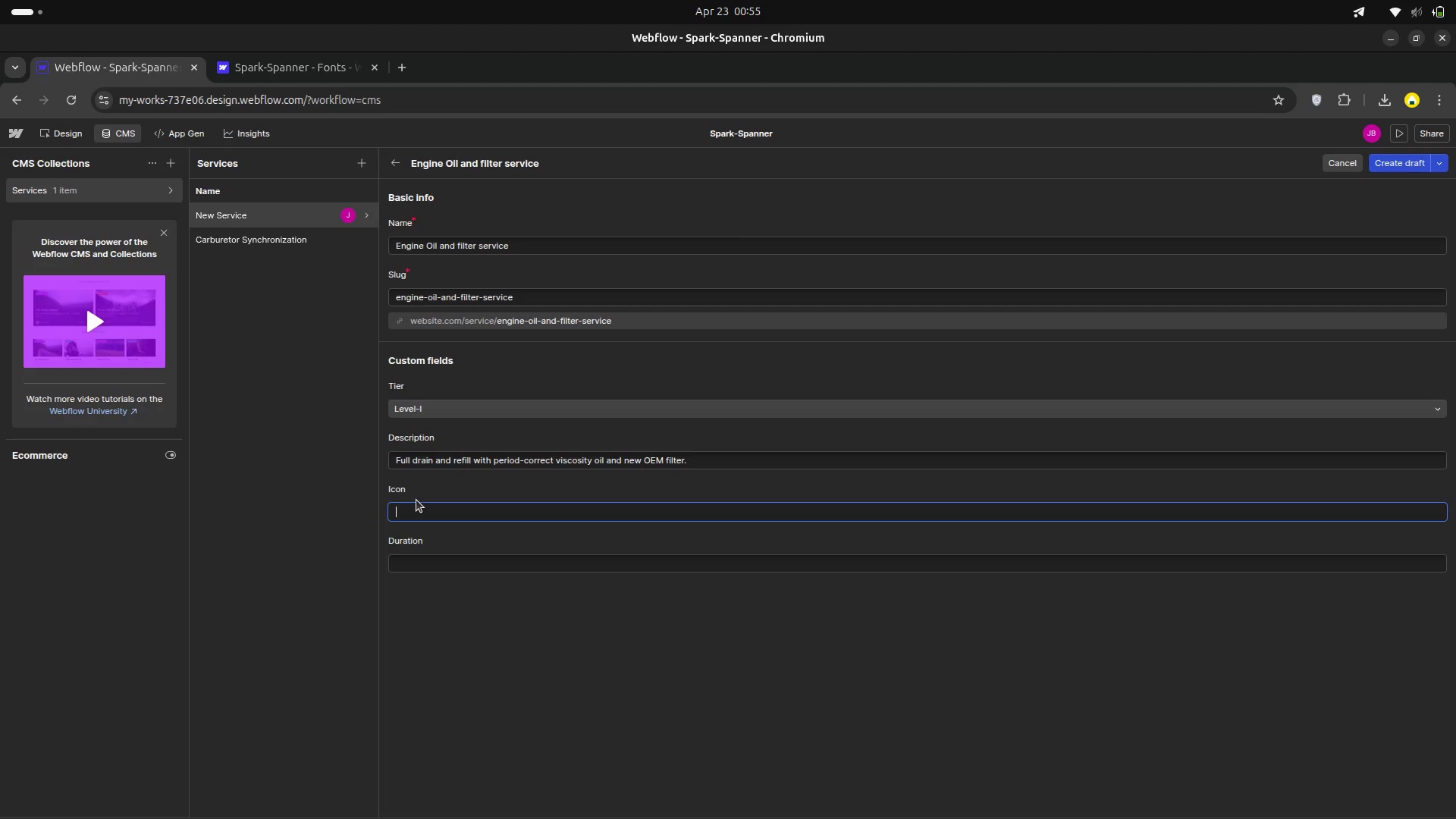 
type(droplets )
key(Backspace)
 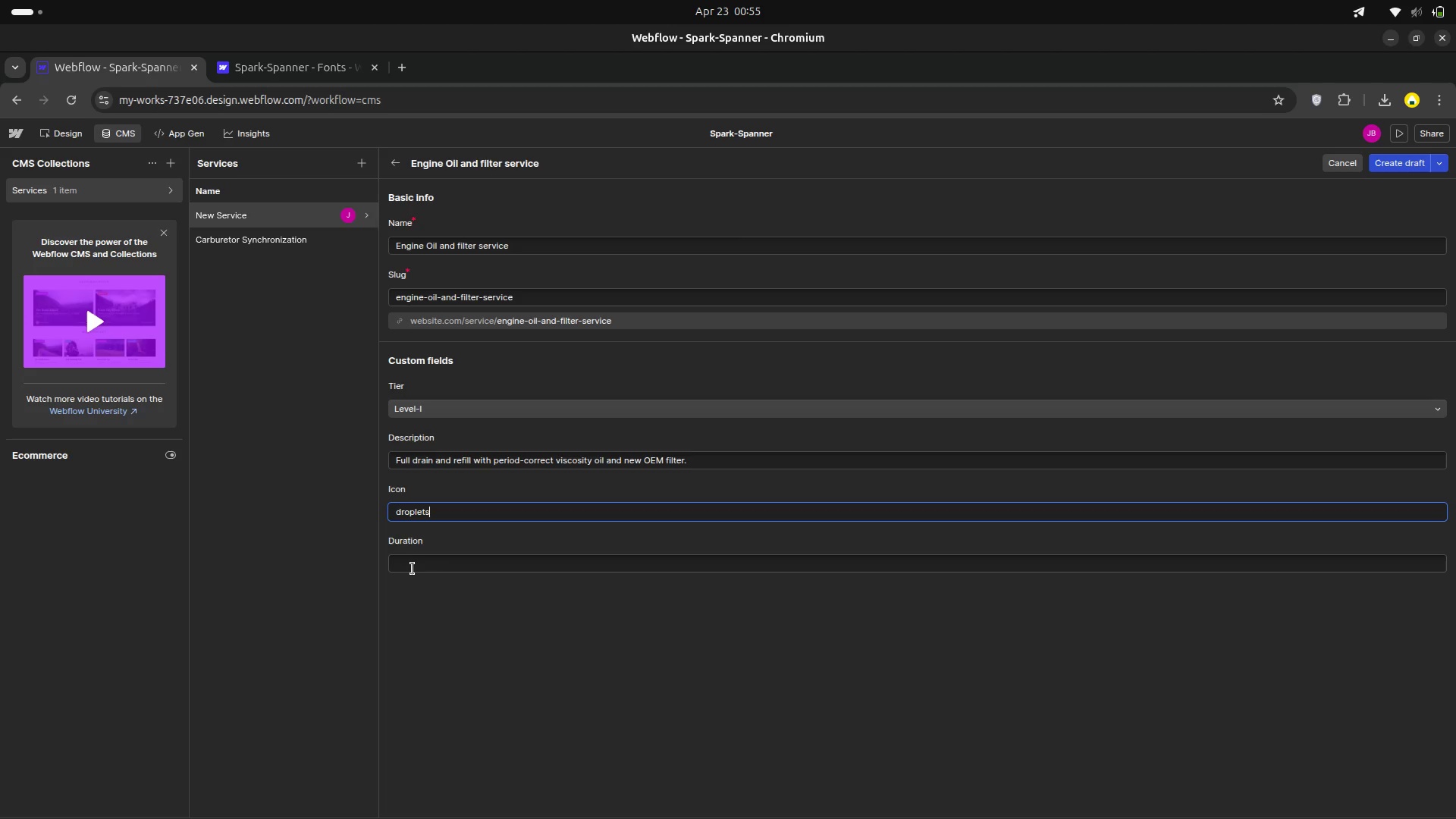 
left_click([413, 569])
 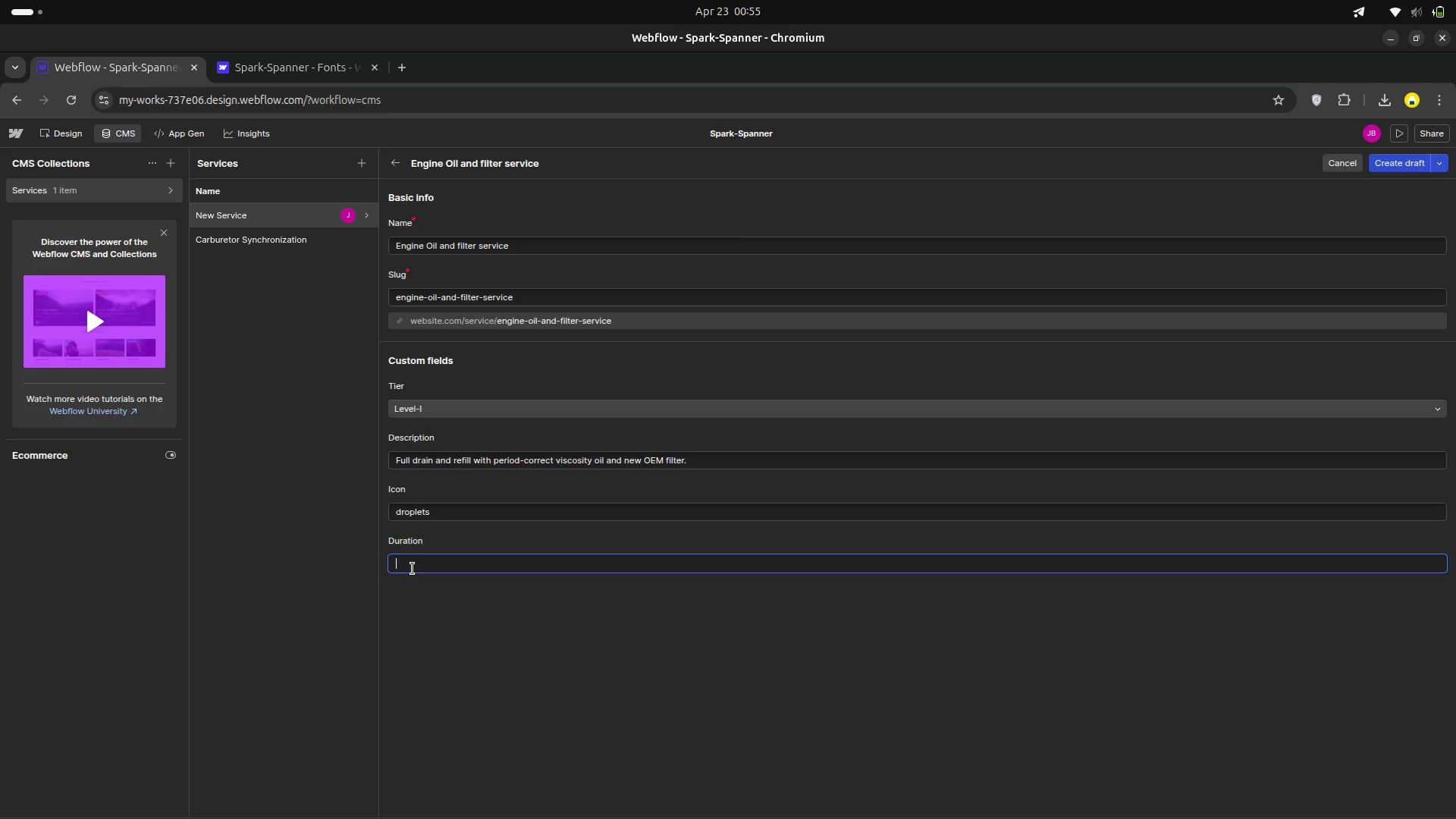 
type(1 hour )
 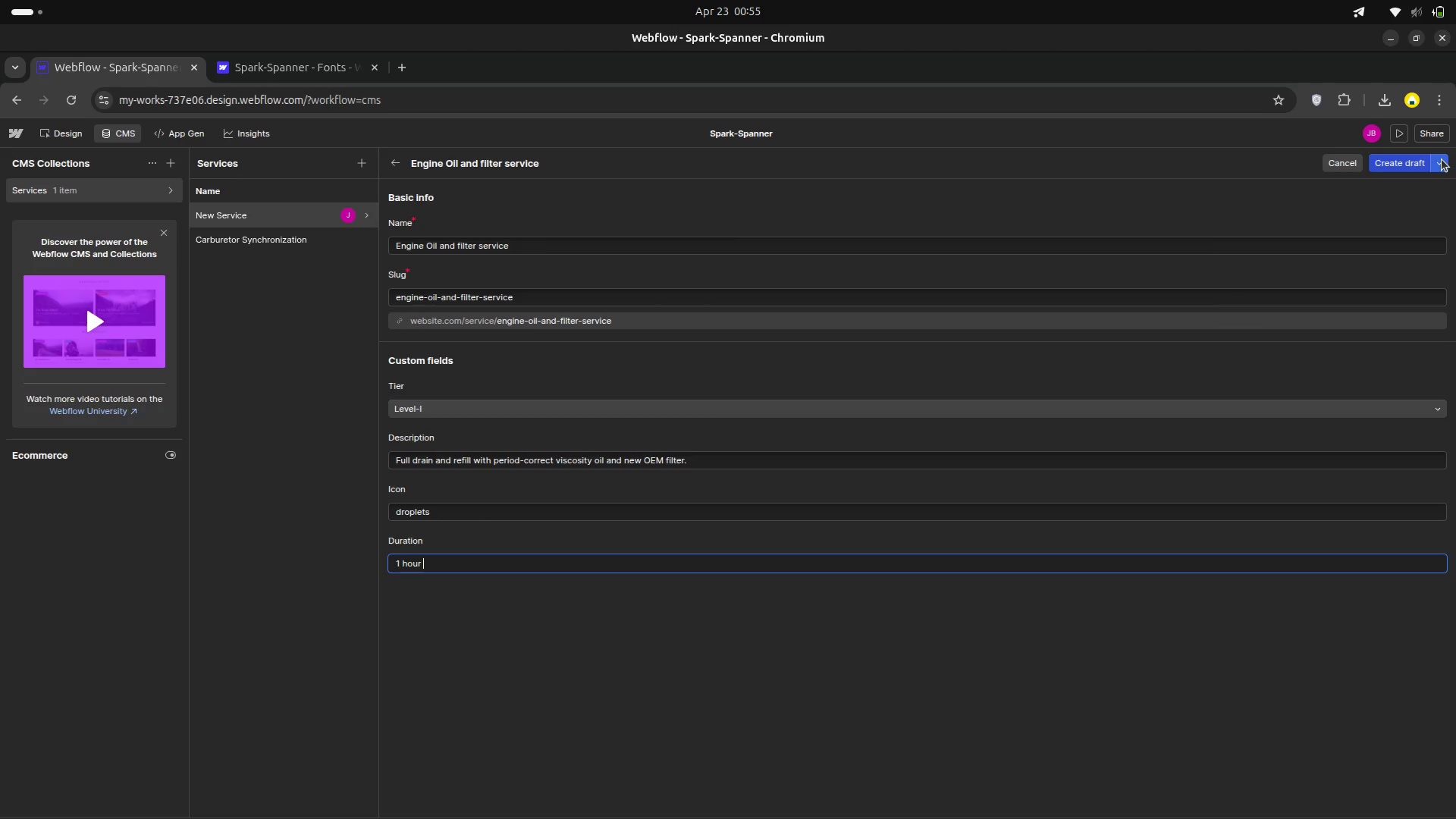 
wait(5.27)
 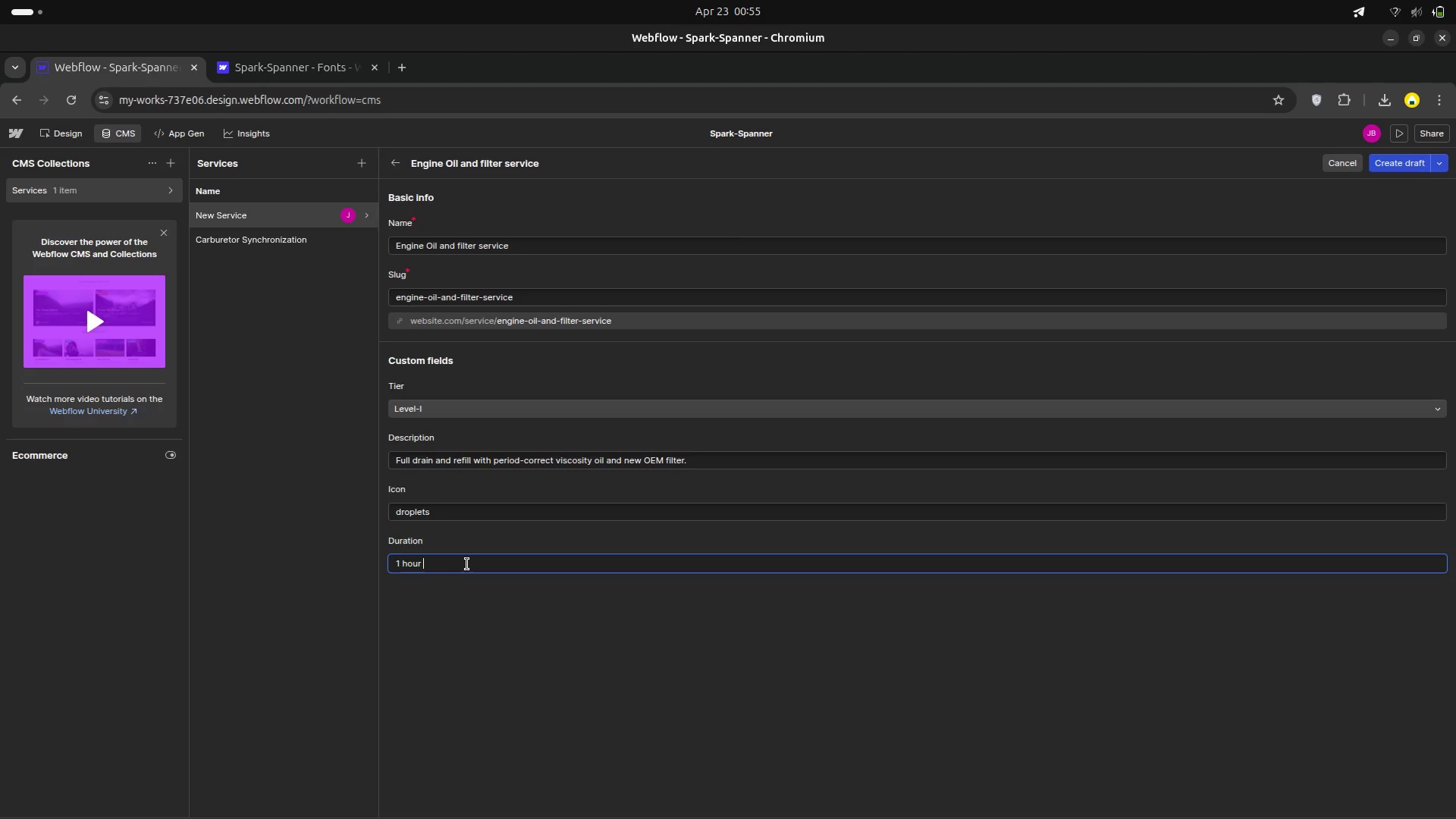 
left_click([1442, 159])
 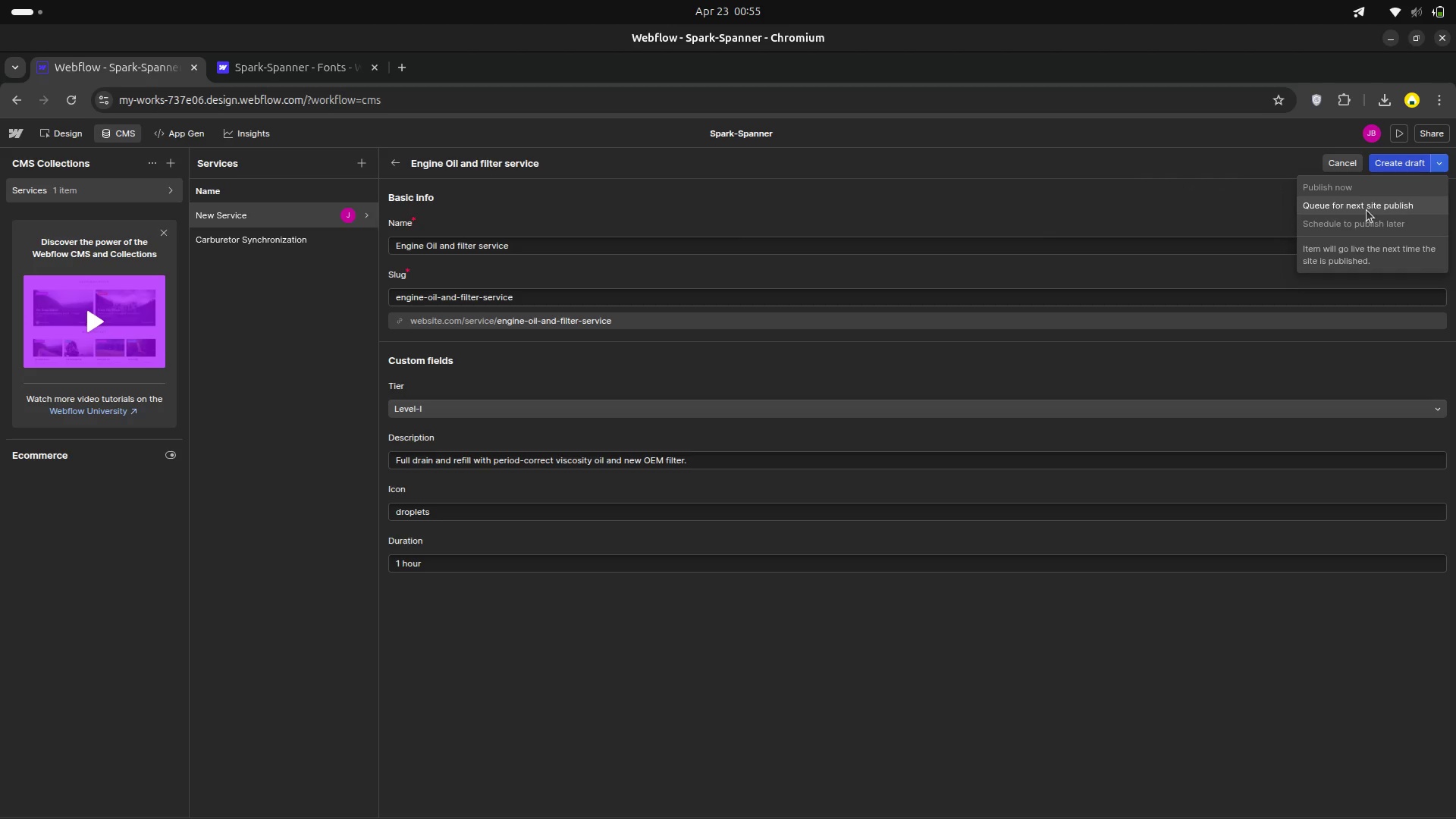 
wait(10.37)
 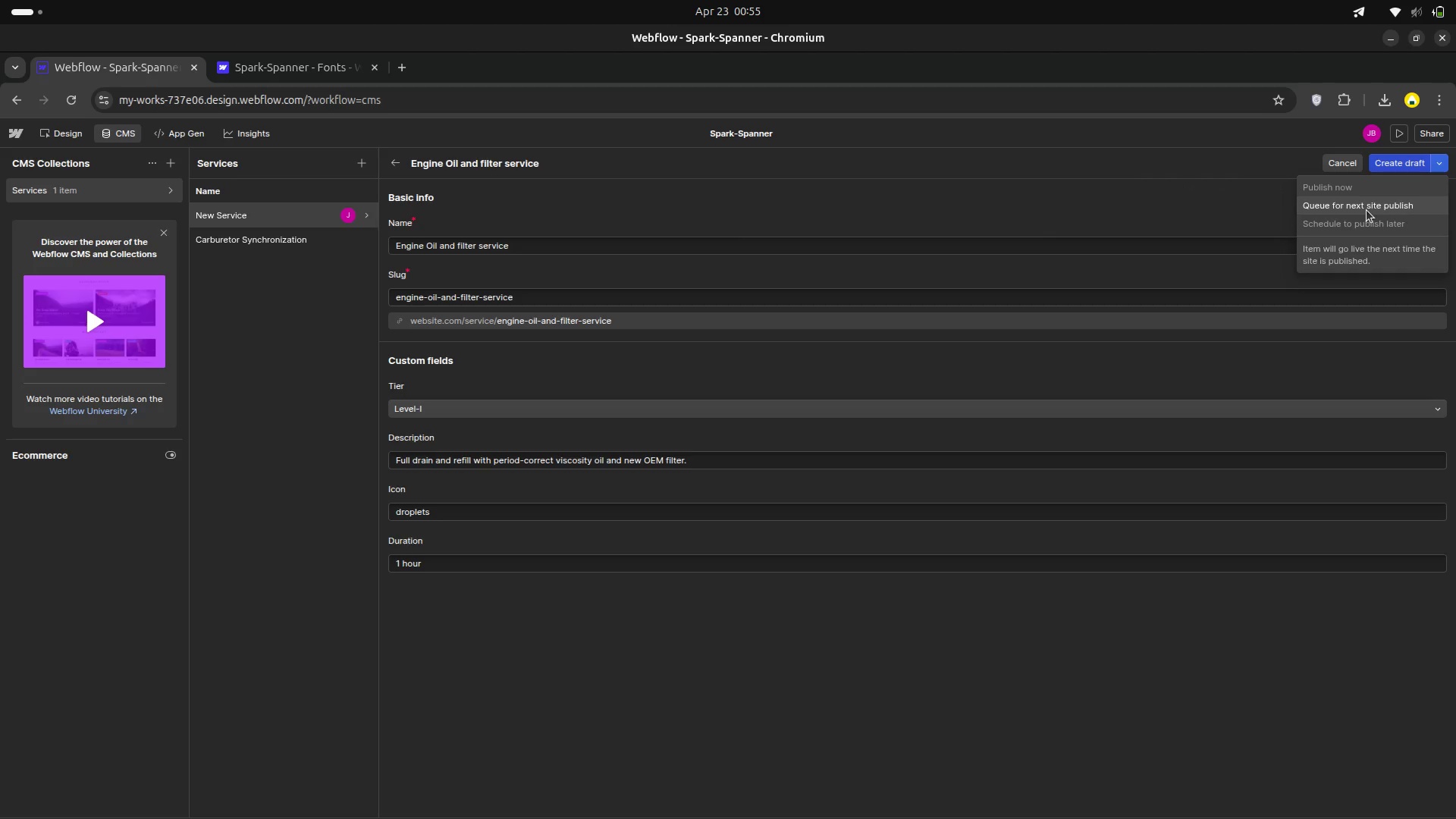 
left_click([1367, 209])
 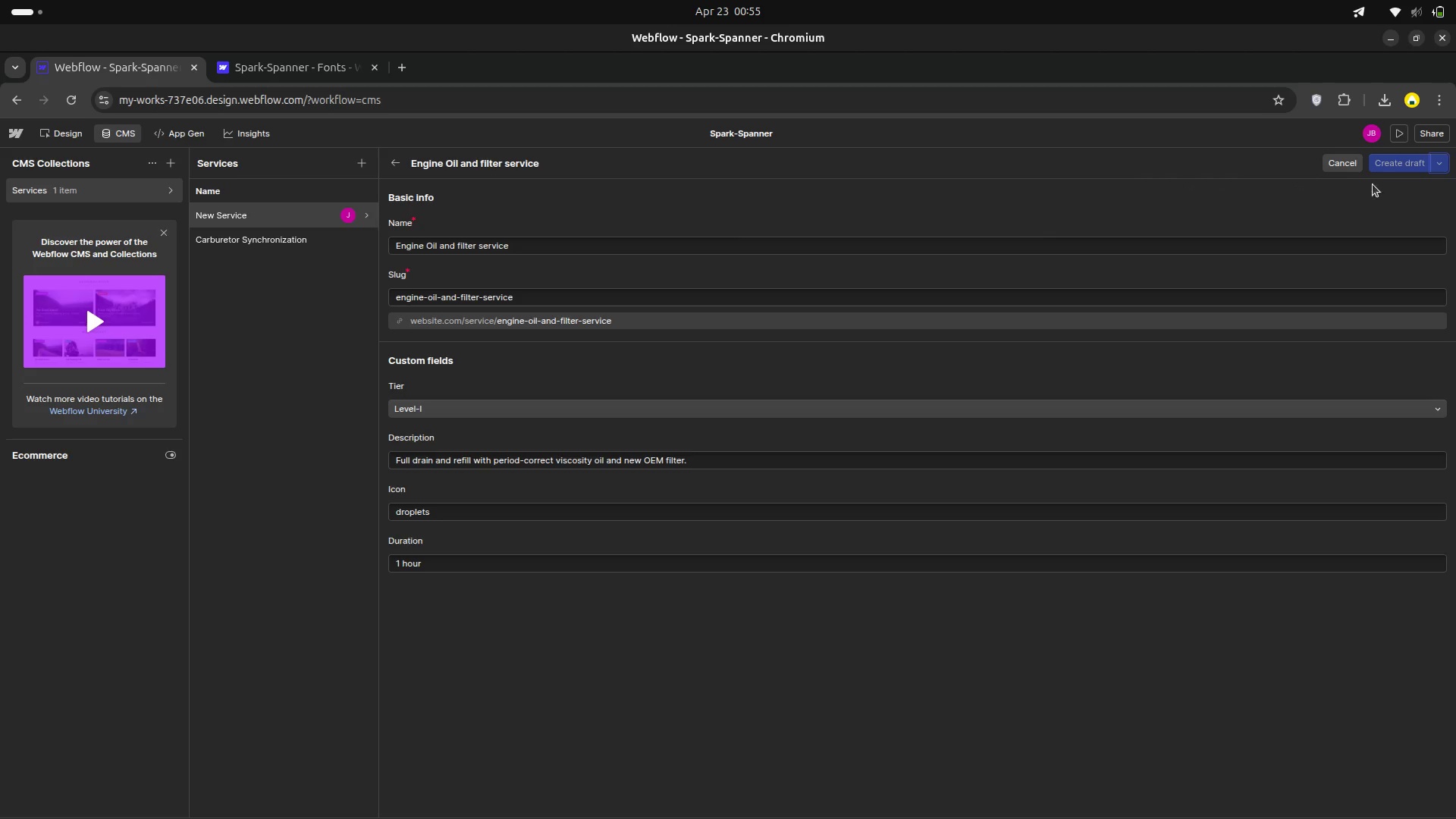 
mouse_move([1391, 193])
 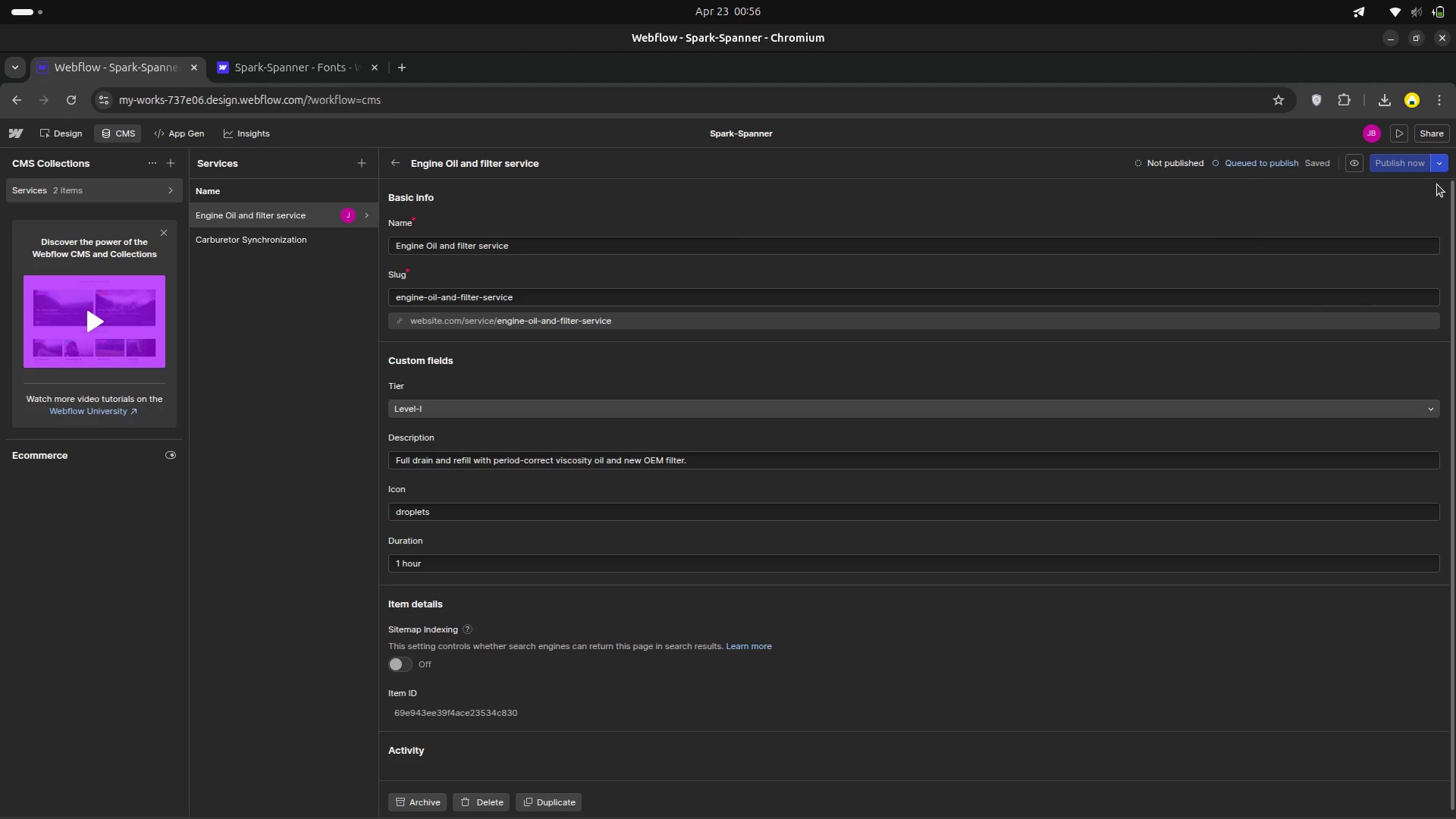 
left_click([1442, 166])
 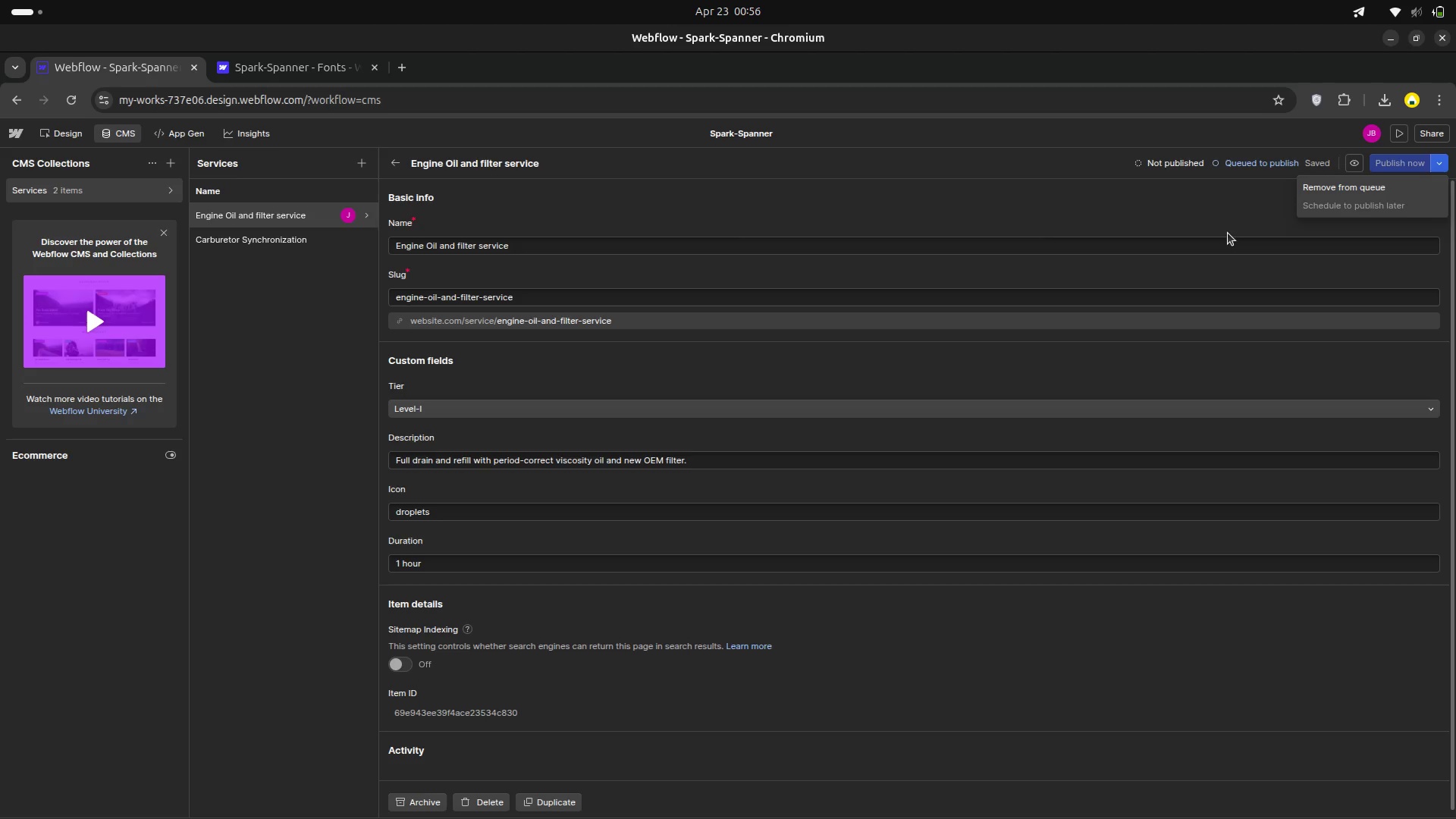 
left_click([1222, 213])
 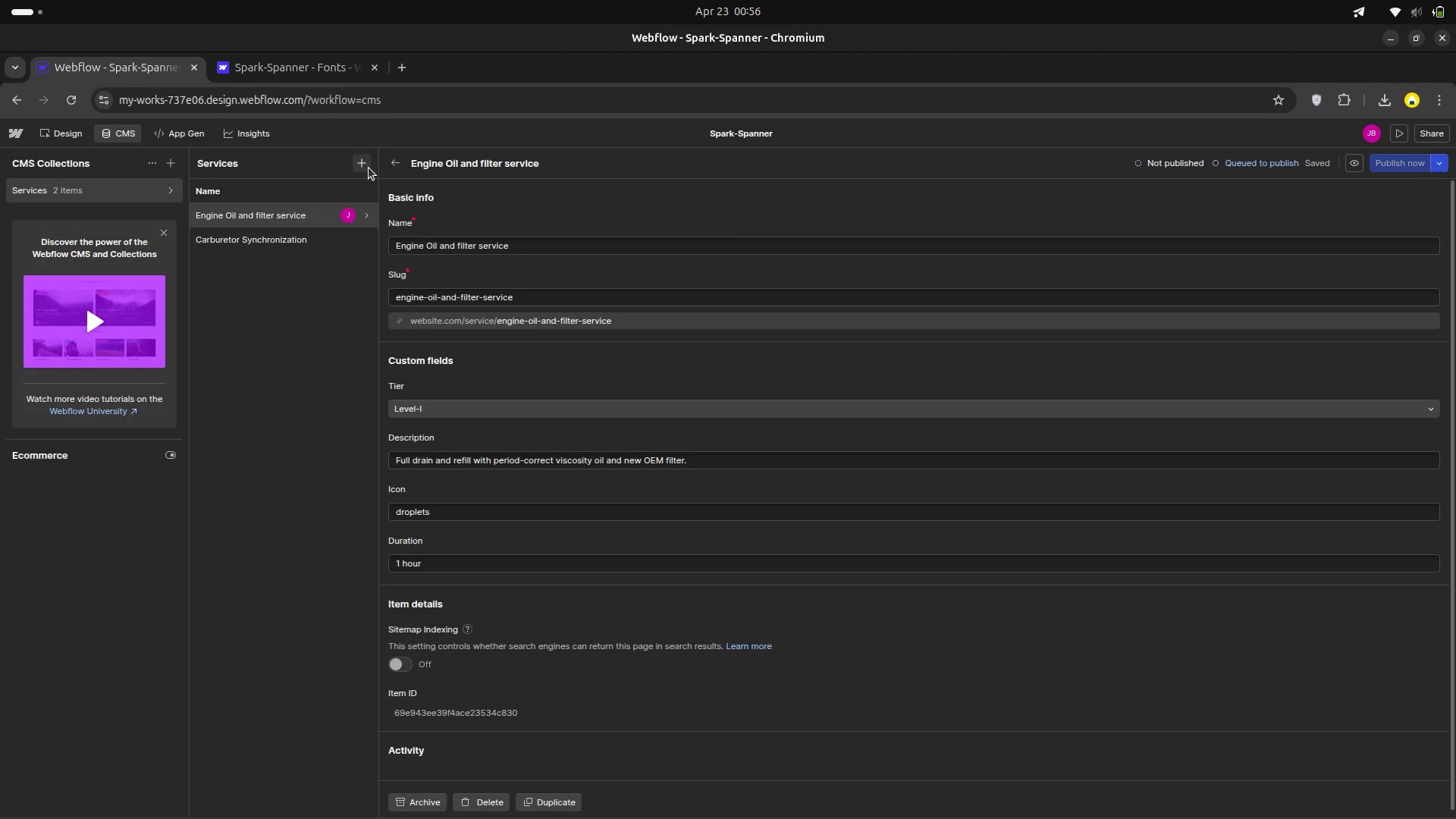 
left_click([369, 168])
 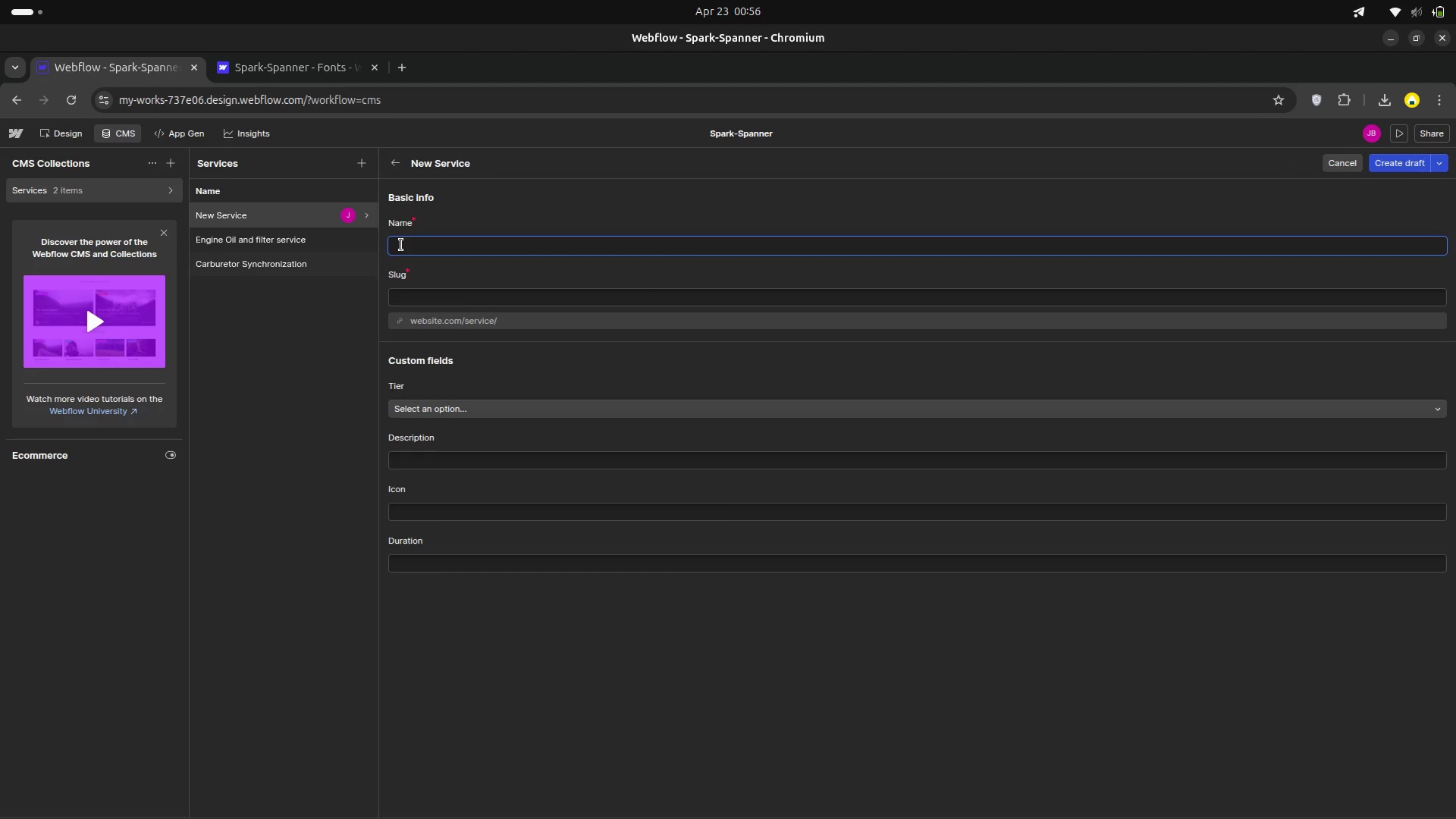 
wait(5.56)
 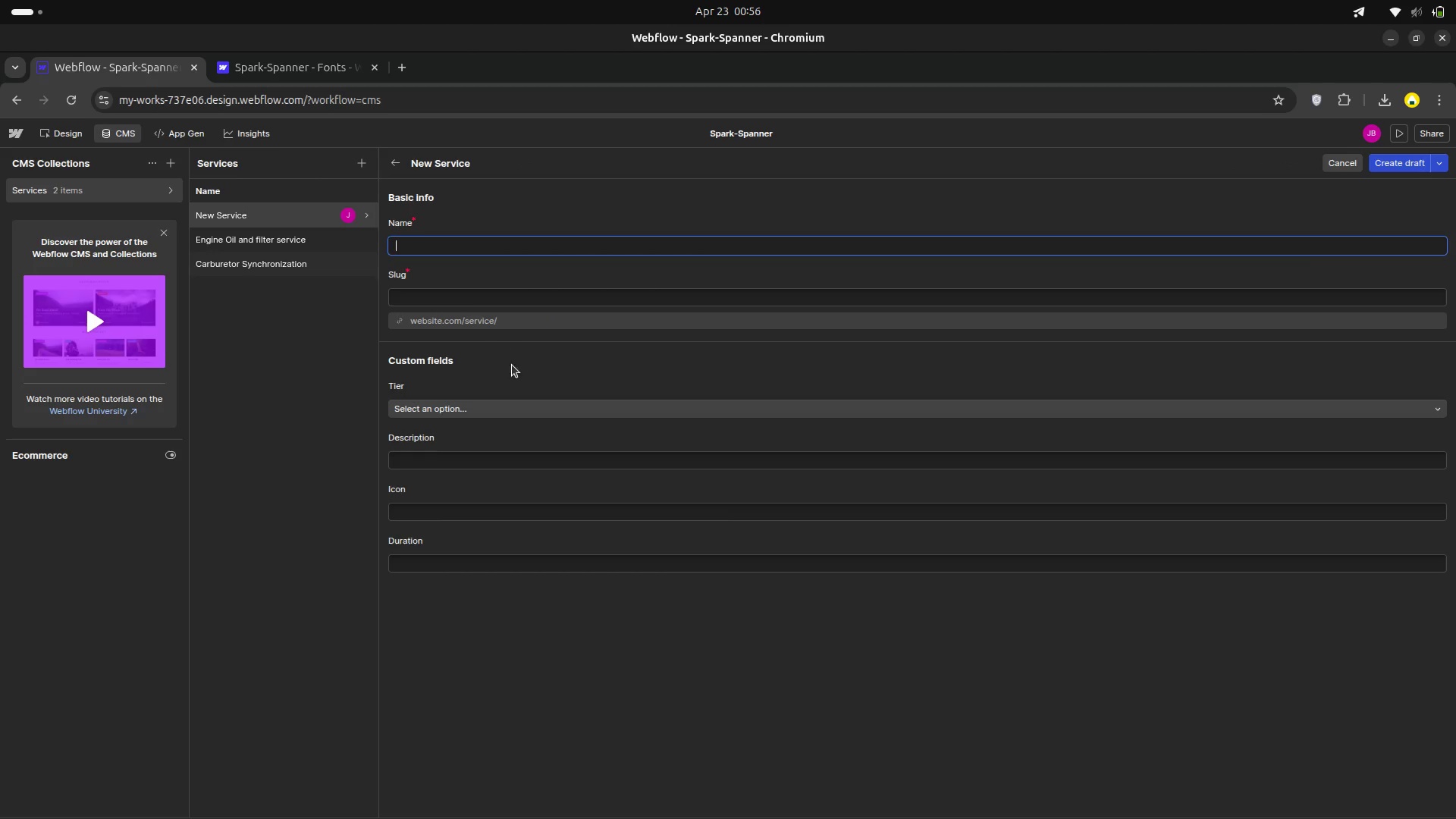 
type(Air )
 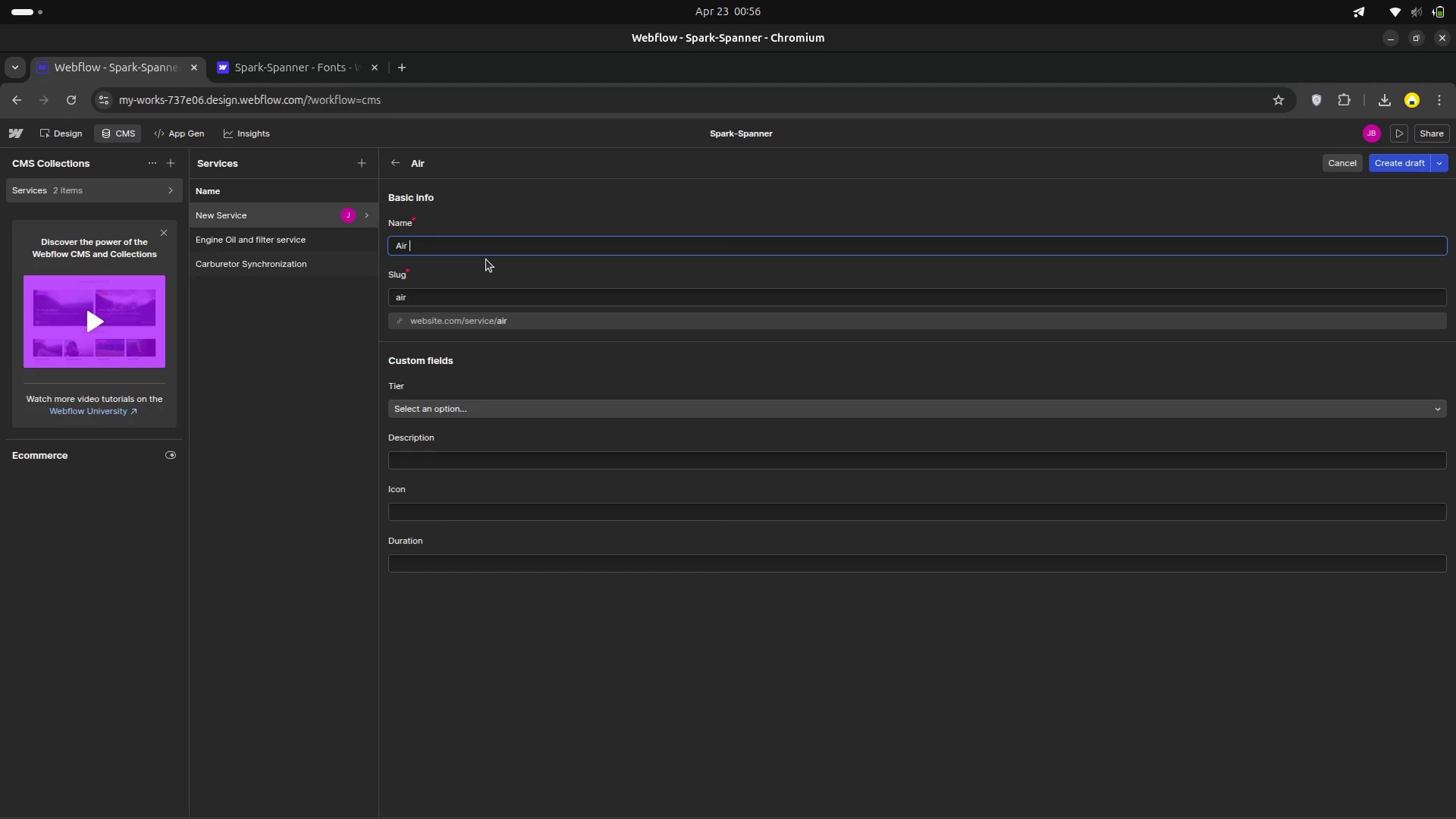 
type(Filter and Service )
key(Backspace)
 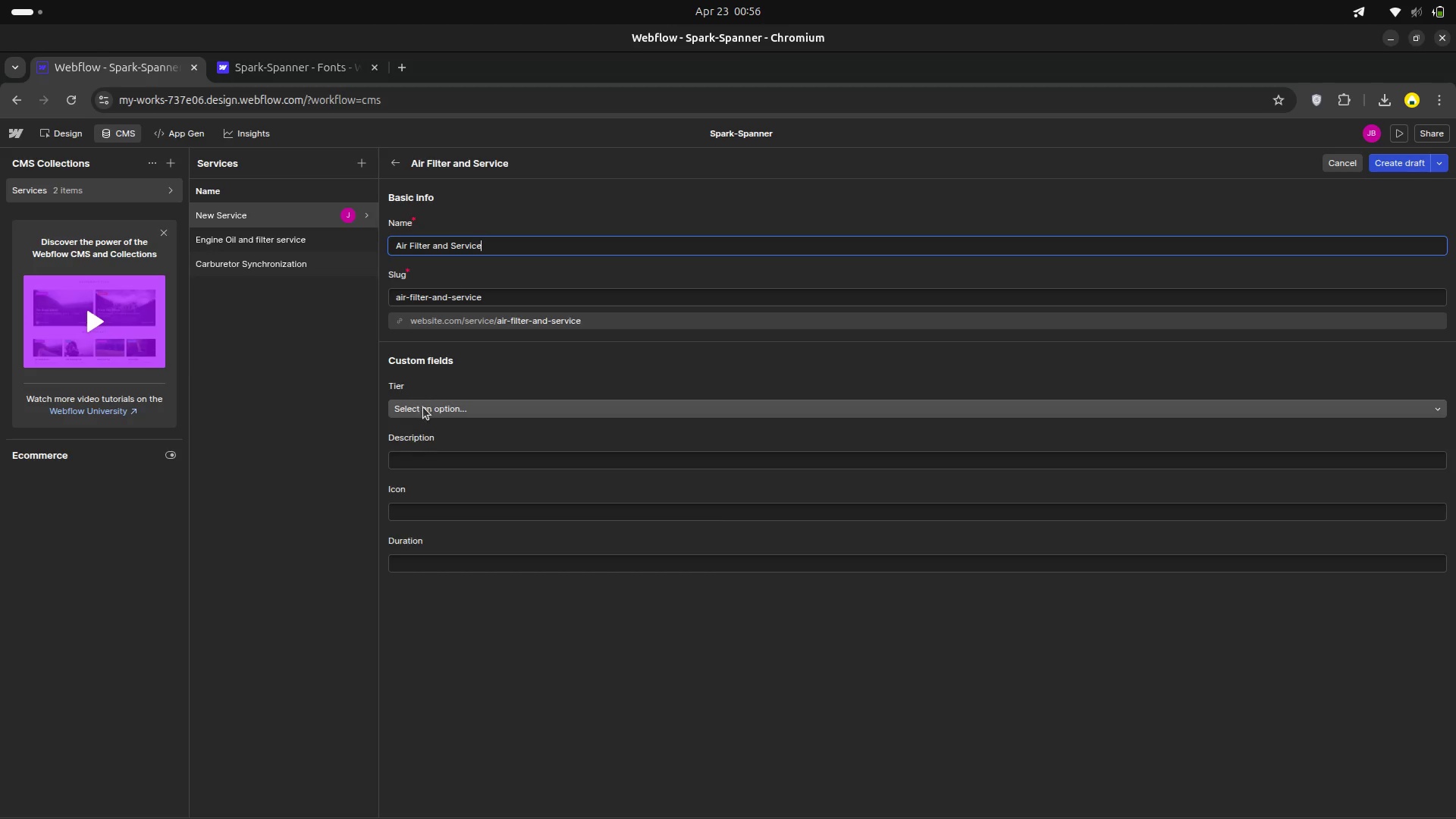 
left_click([423, 407])
 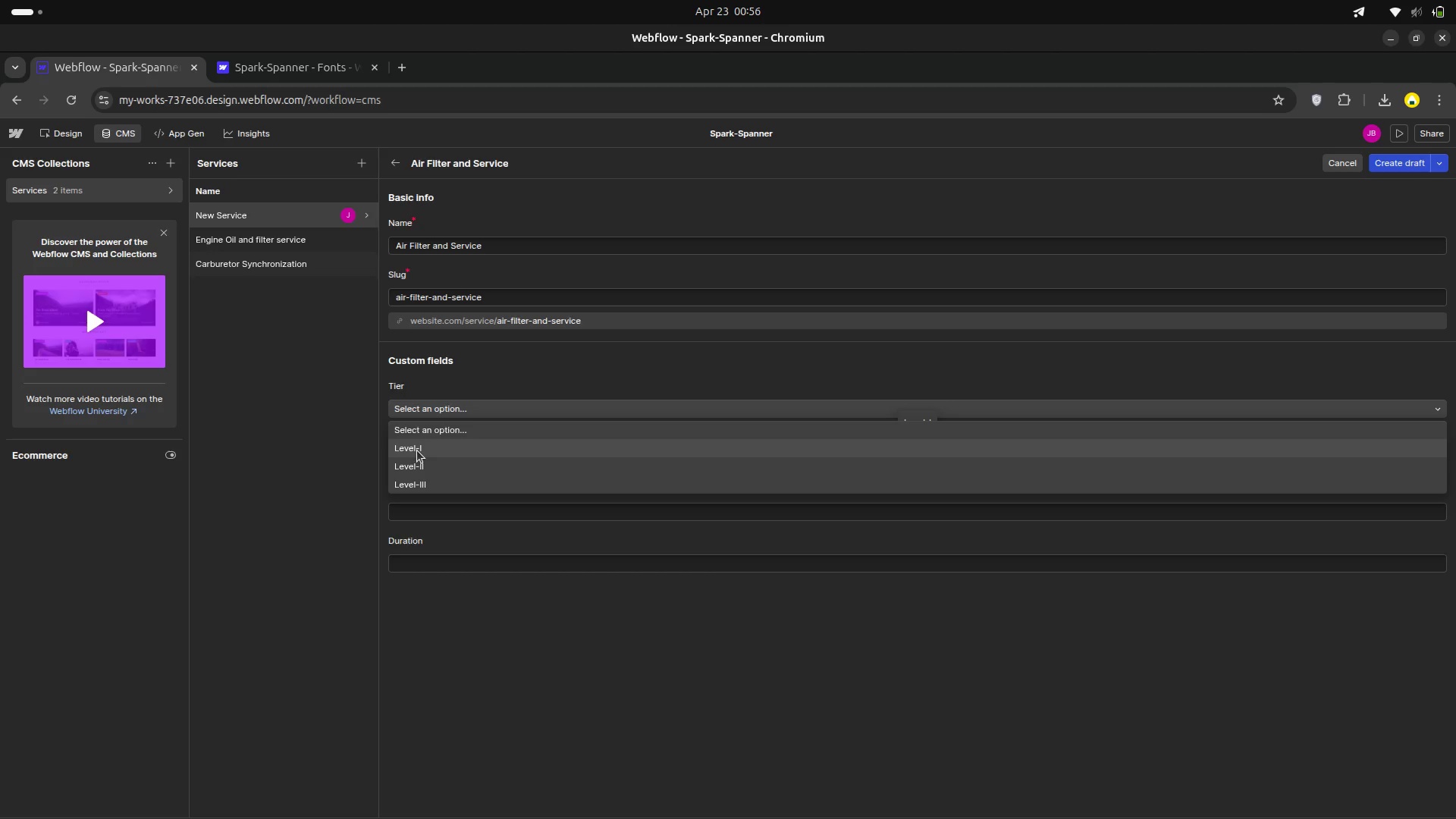 
left_click([417, 450])
 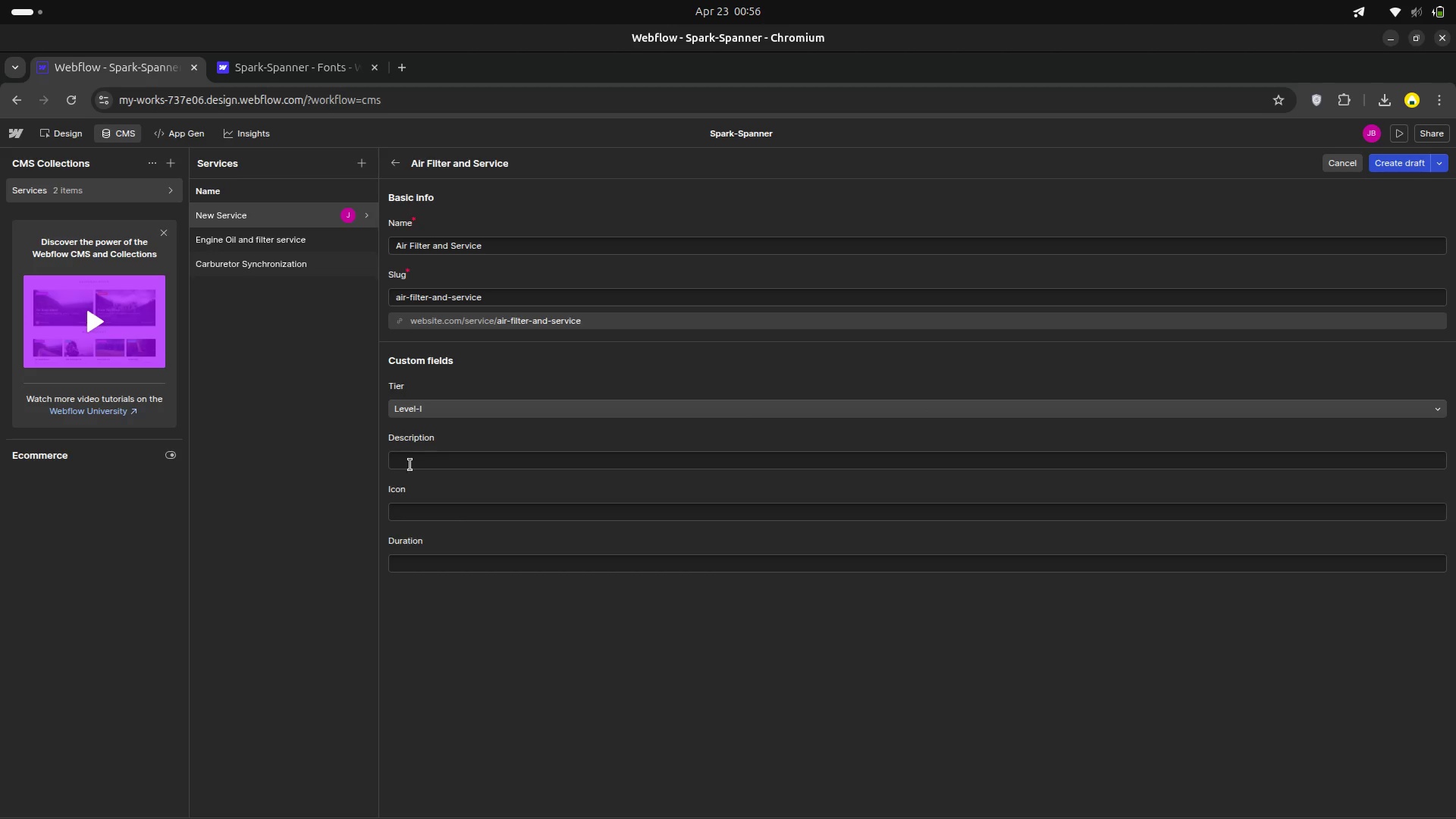 
left_click([410, 463])
 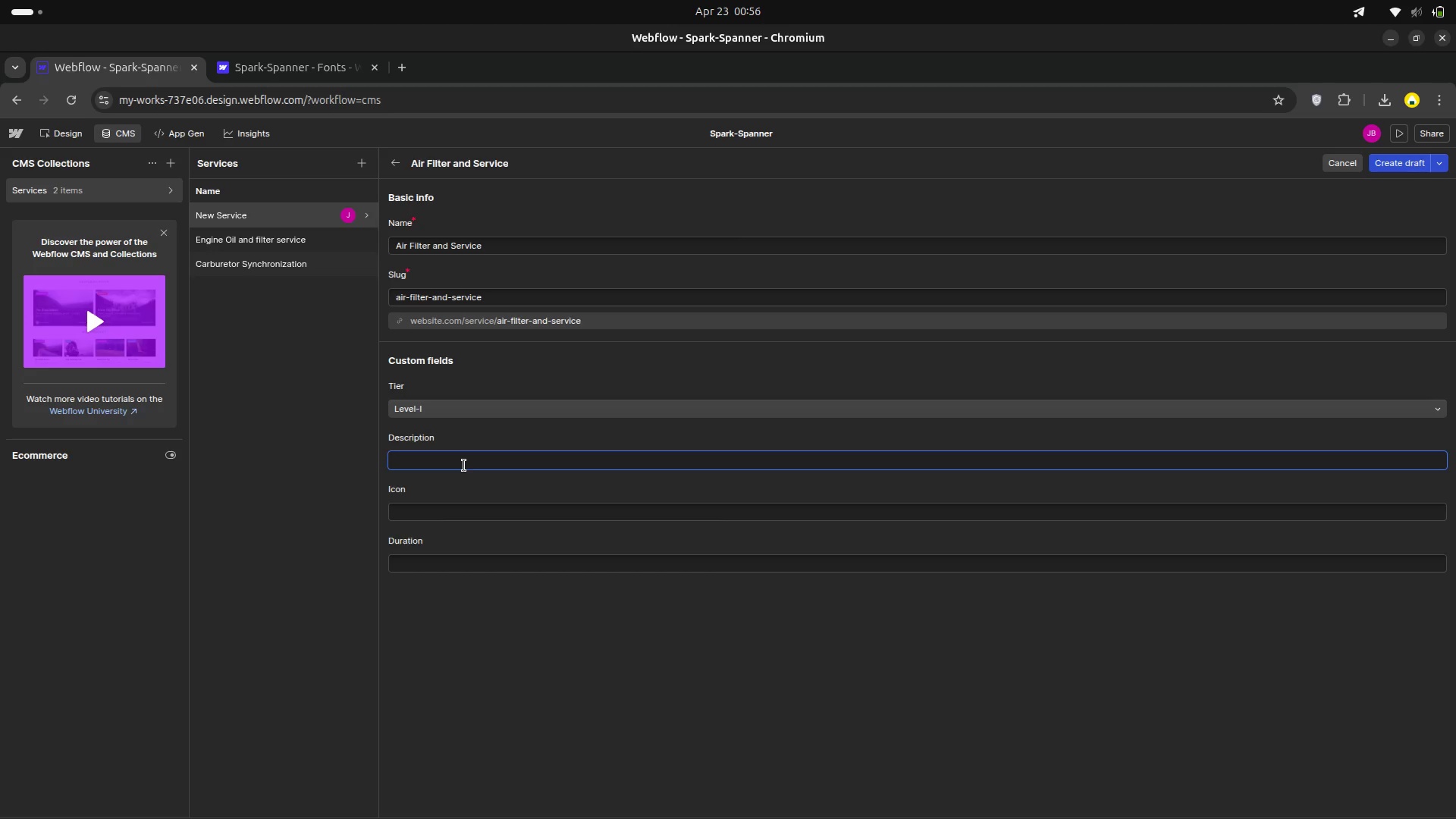 
wait(9.43)
 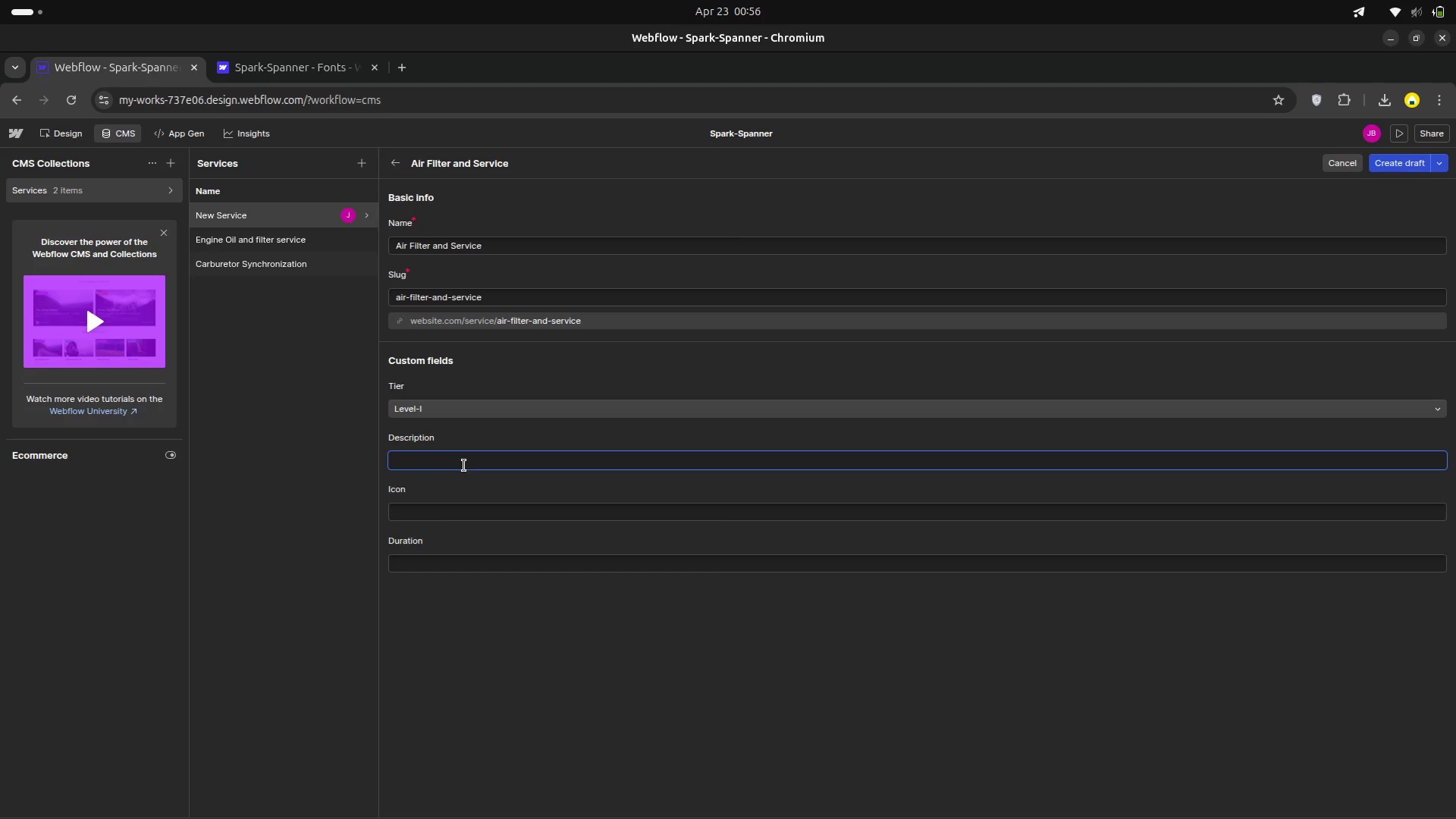 
type(inspect and repla)
key(Backspace)
 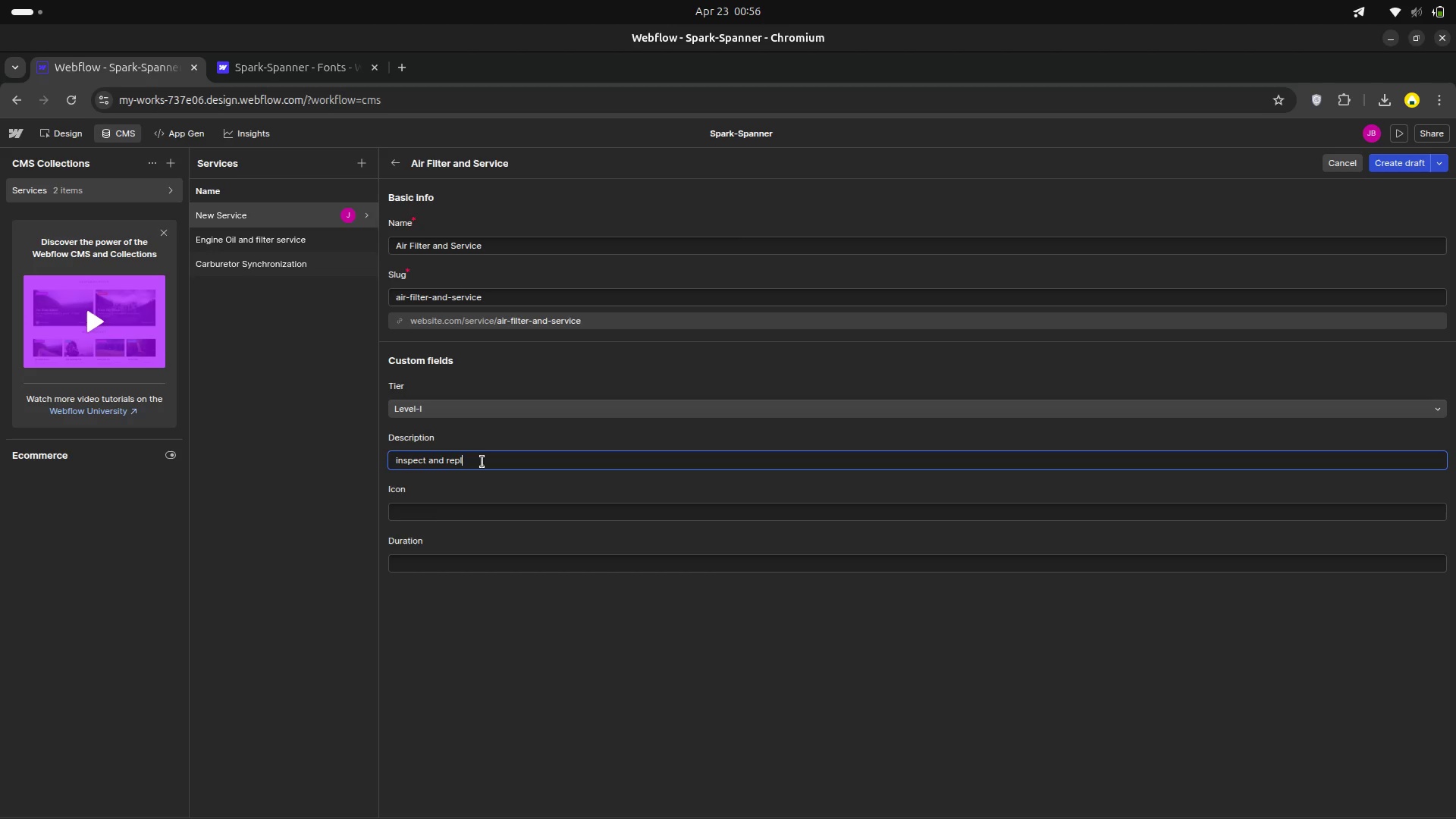 
type(ace paper elements or re-oil foam filter for proper combustion mix )
key(Backspace)
type(.)
 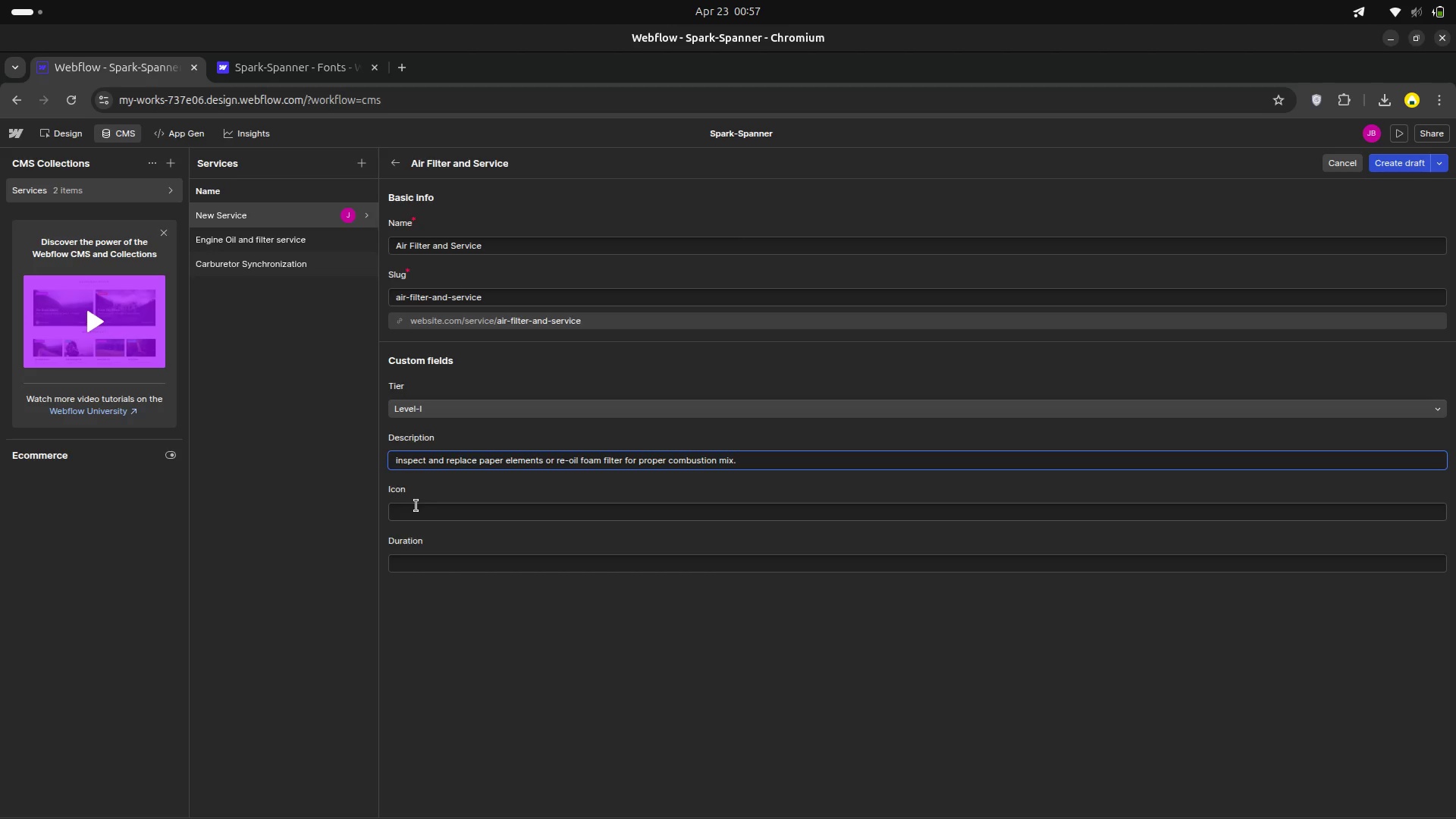 
left_click([416, 506])
 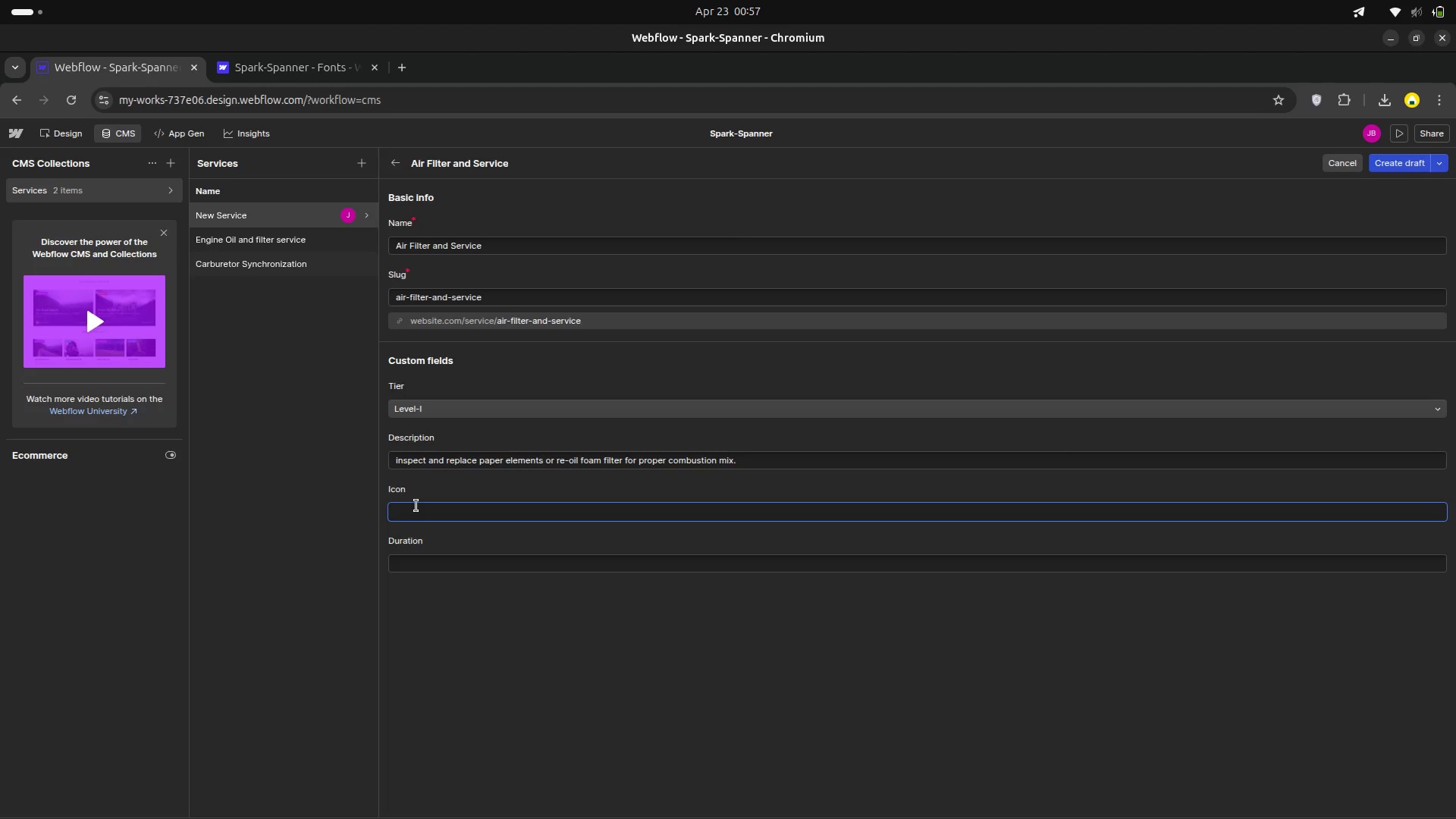 
type(wind )
 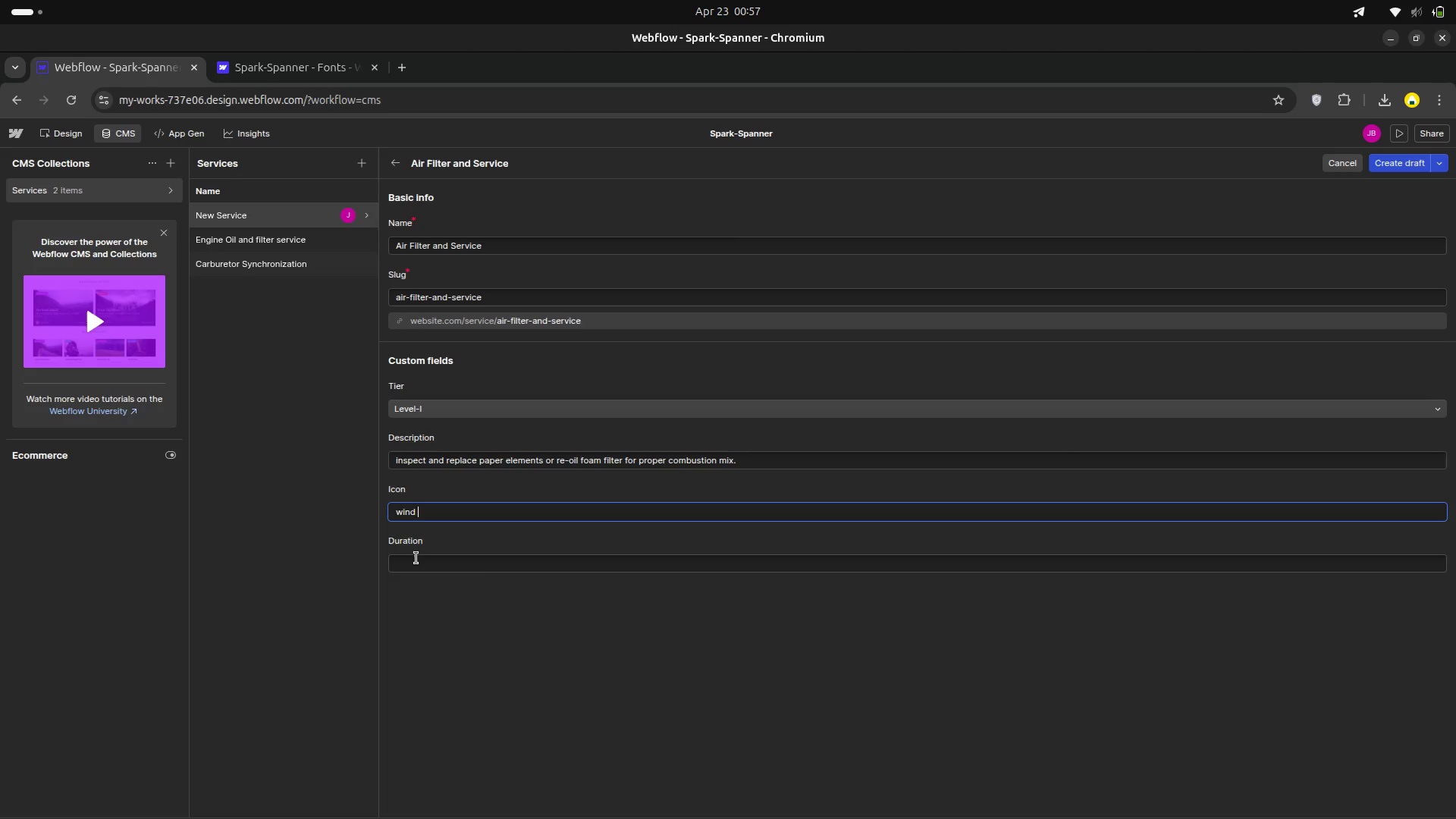 
left_click([415, 560])
 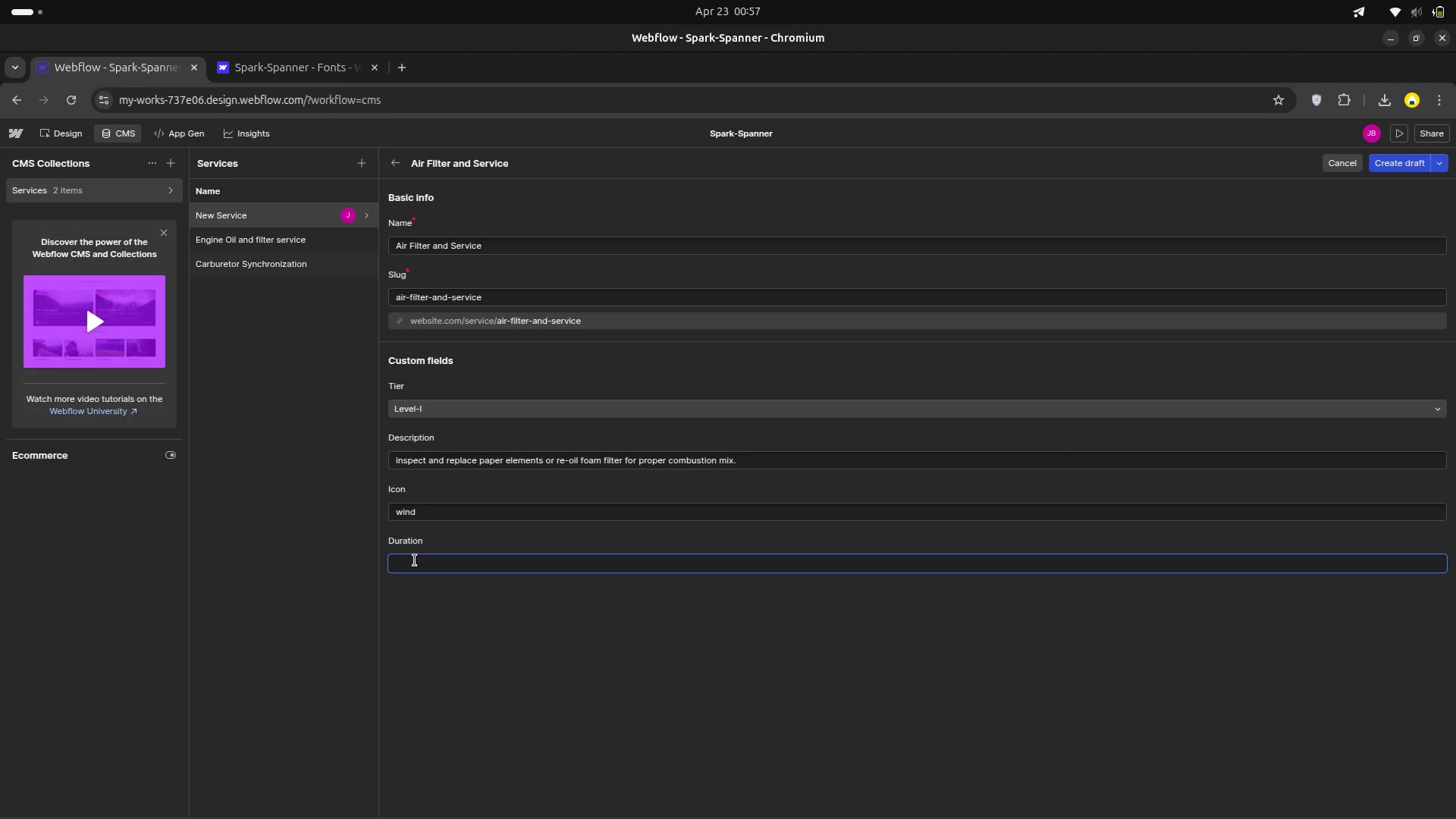 
type(30 mn )
 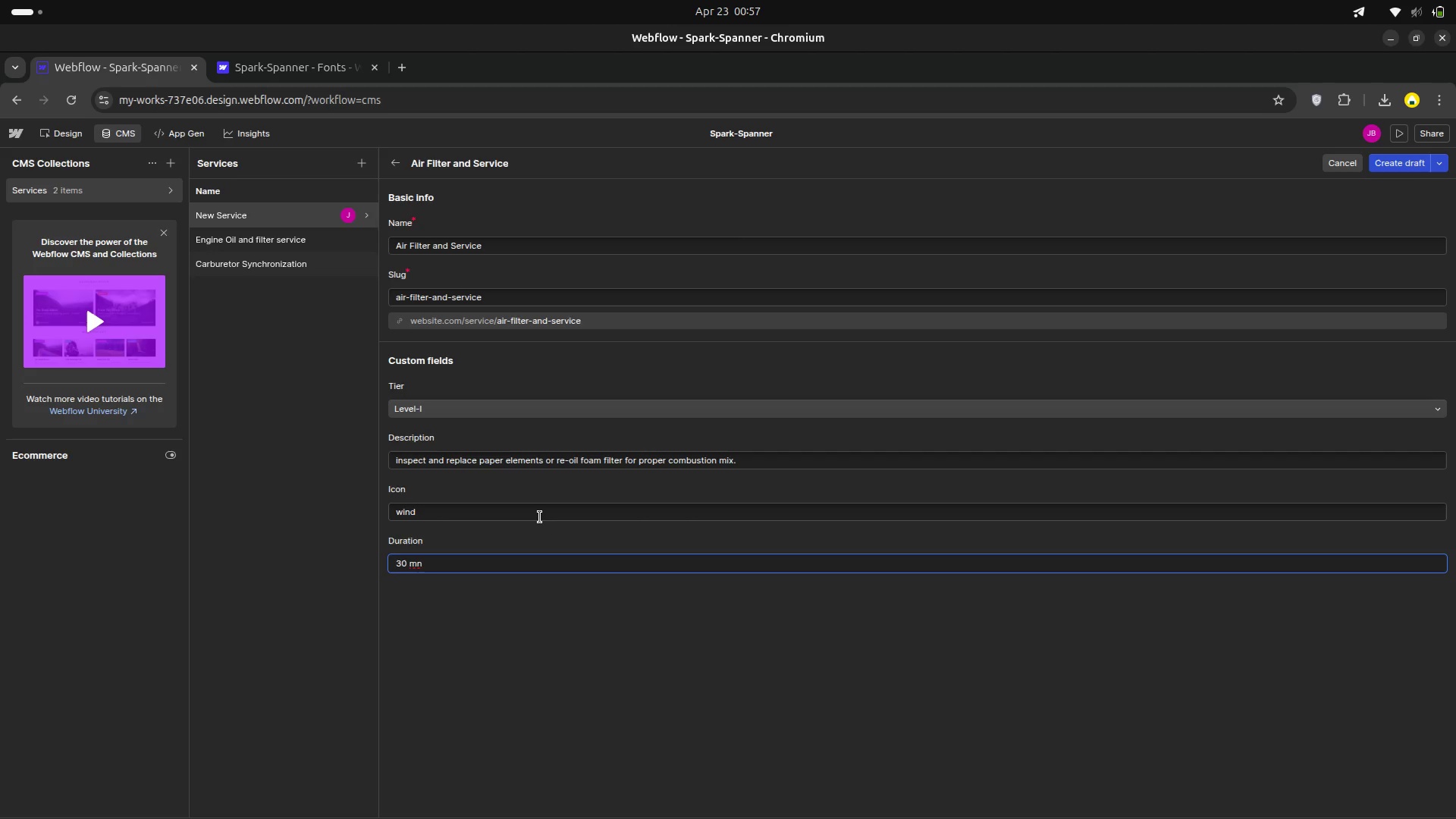 
key(Backspace)
key(Backspace)
type(in )
key(Backspace)
 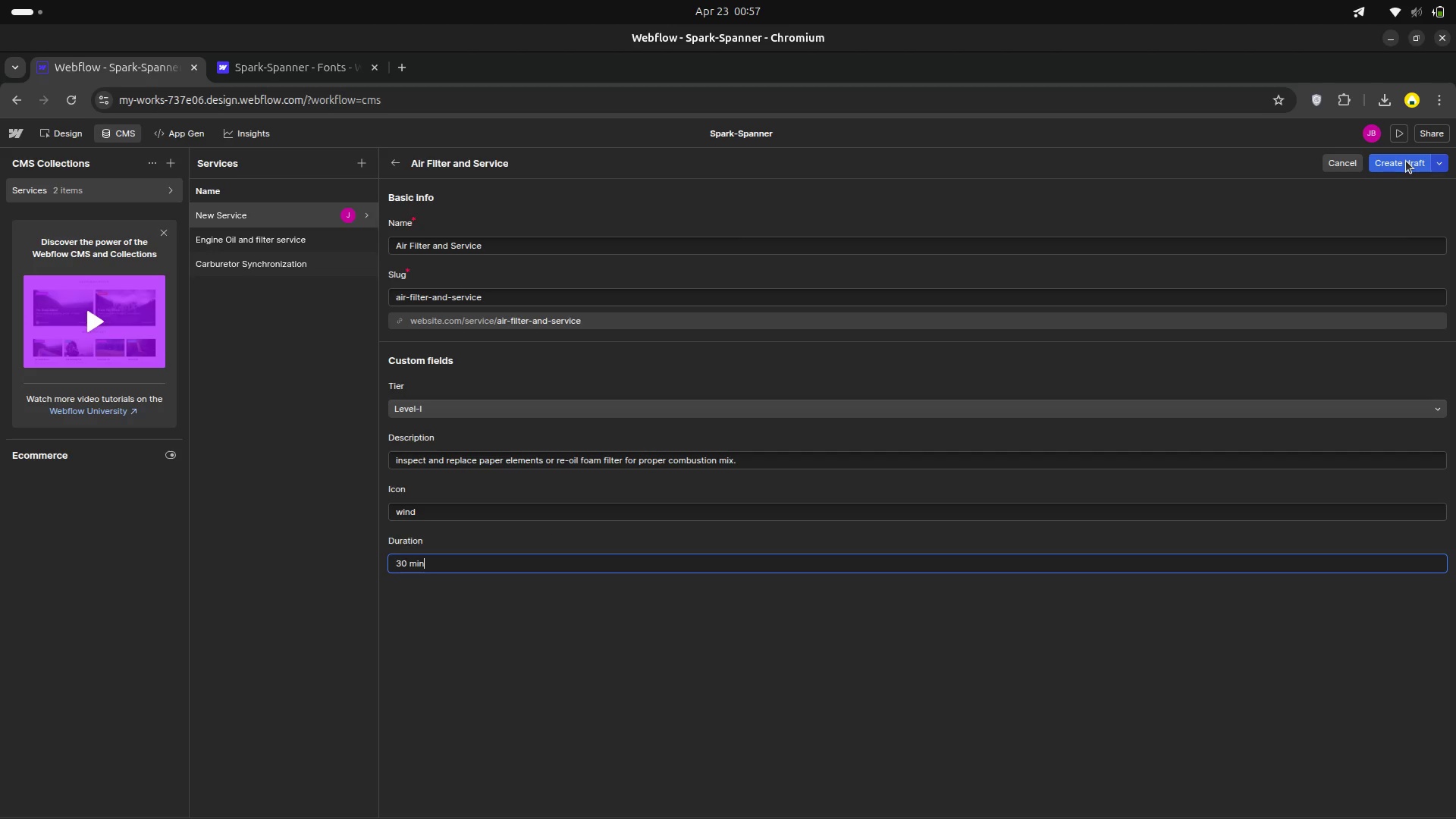 
left_click([1406, 161])
 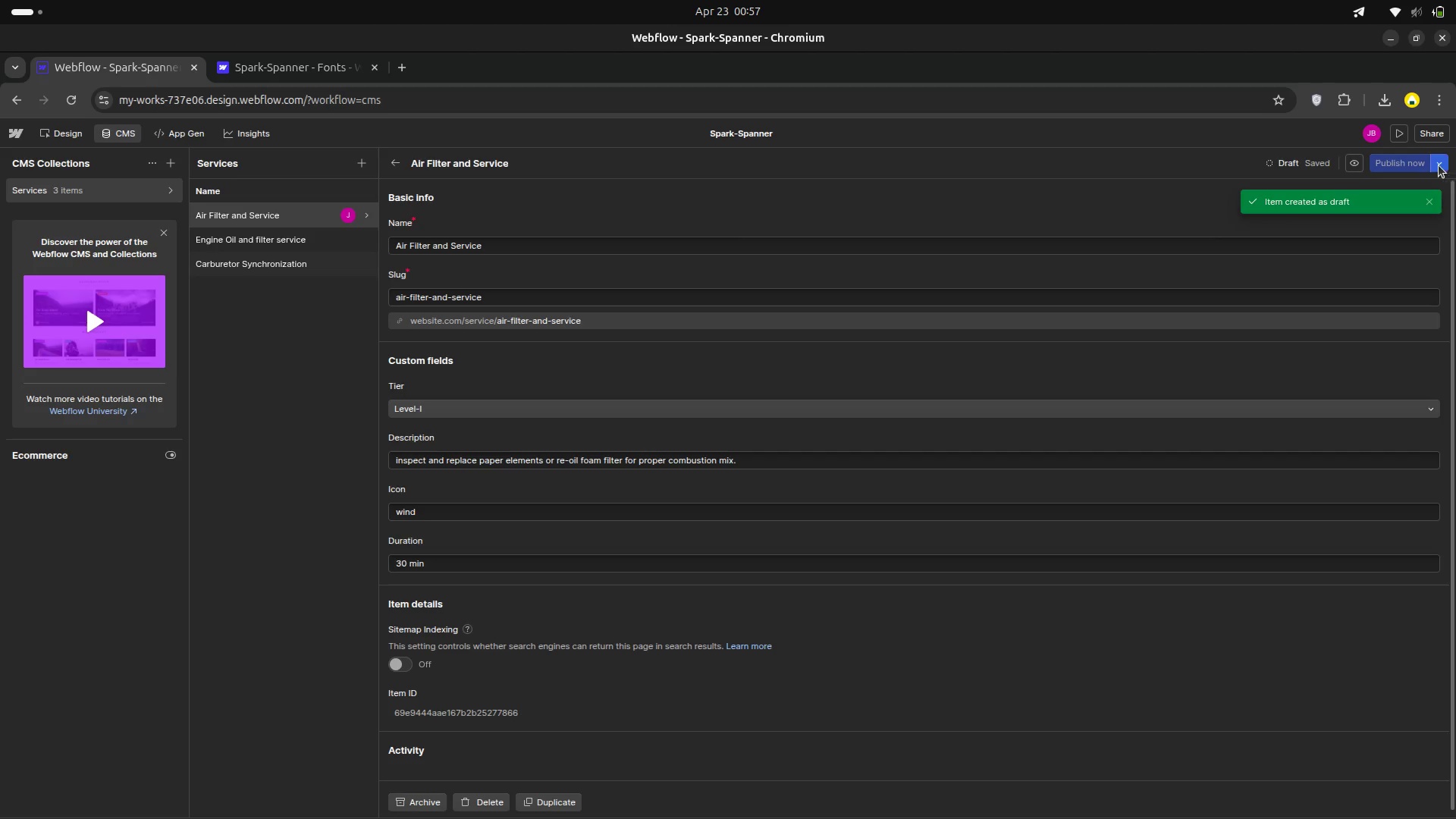 
left_click([1434, 165])
 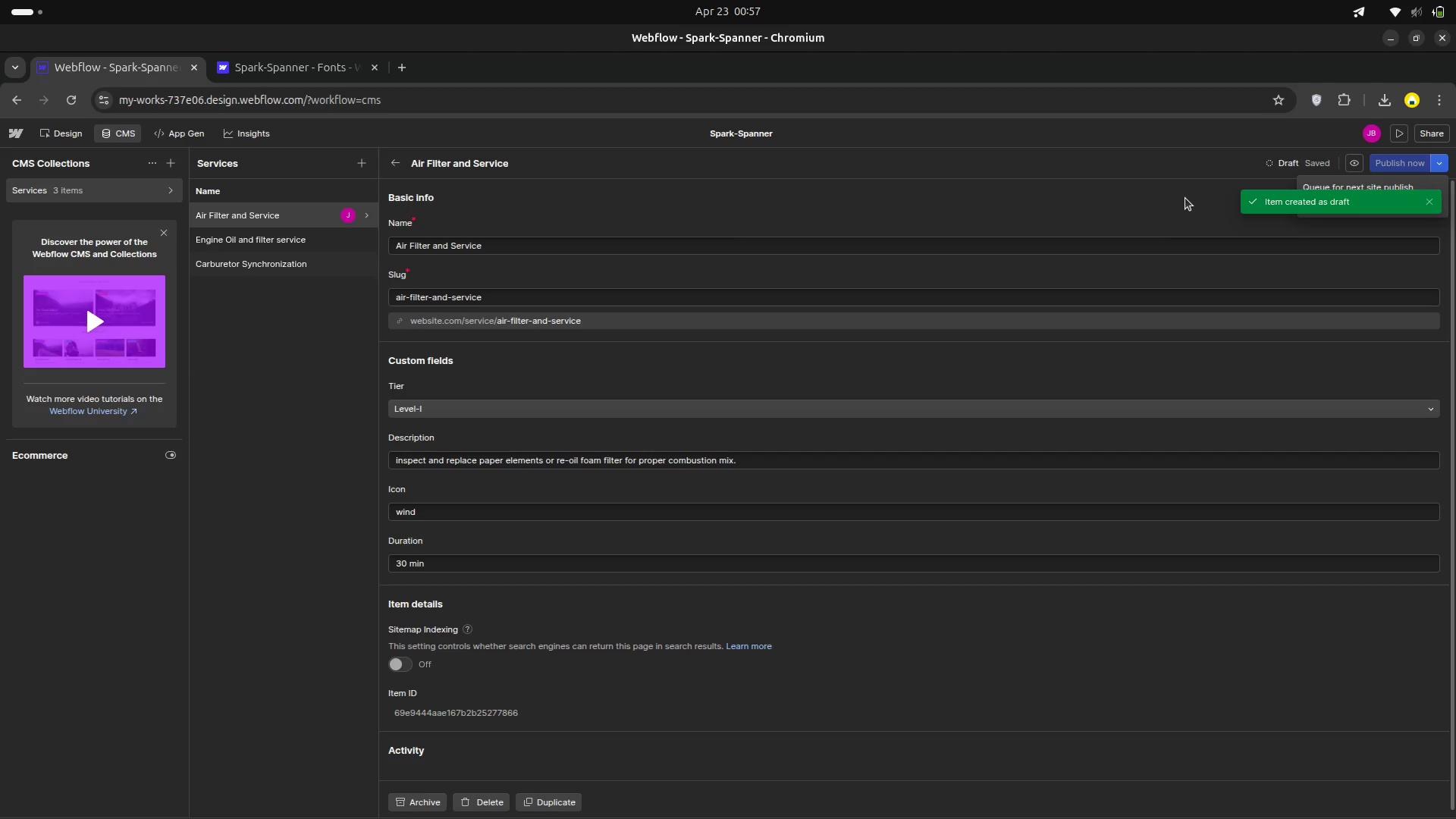 
left_click([1185, 198])
 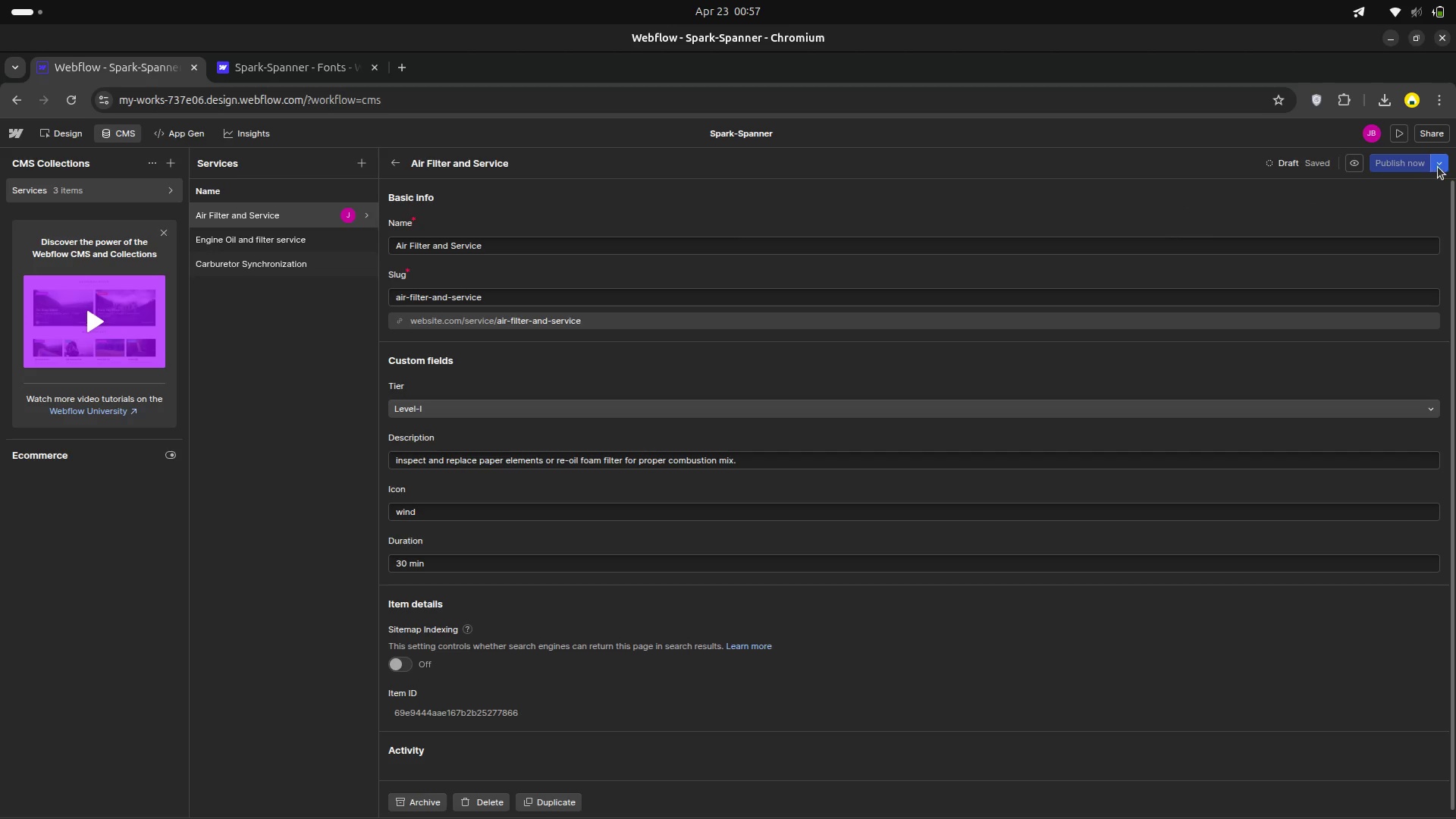 
left_click([1438, 167])
 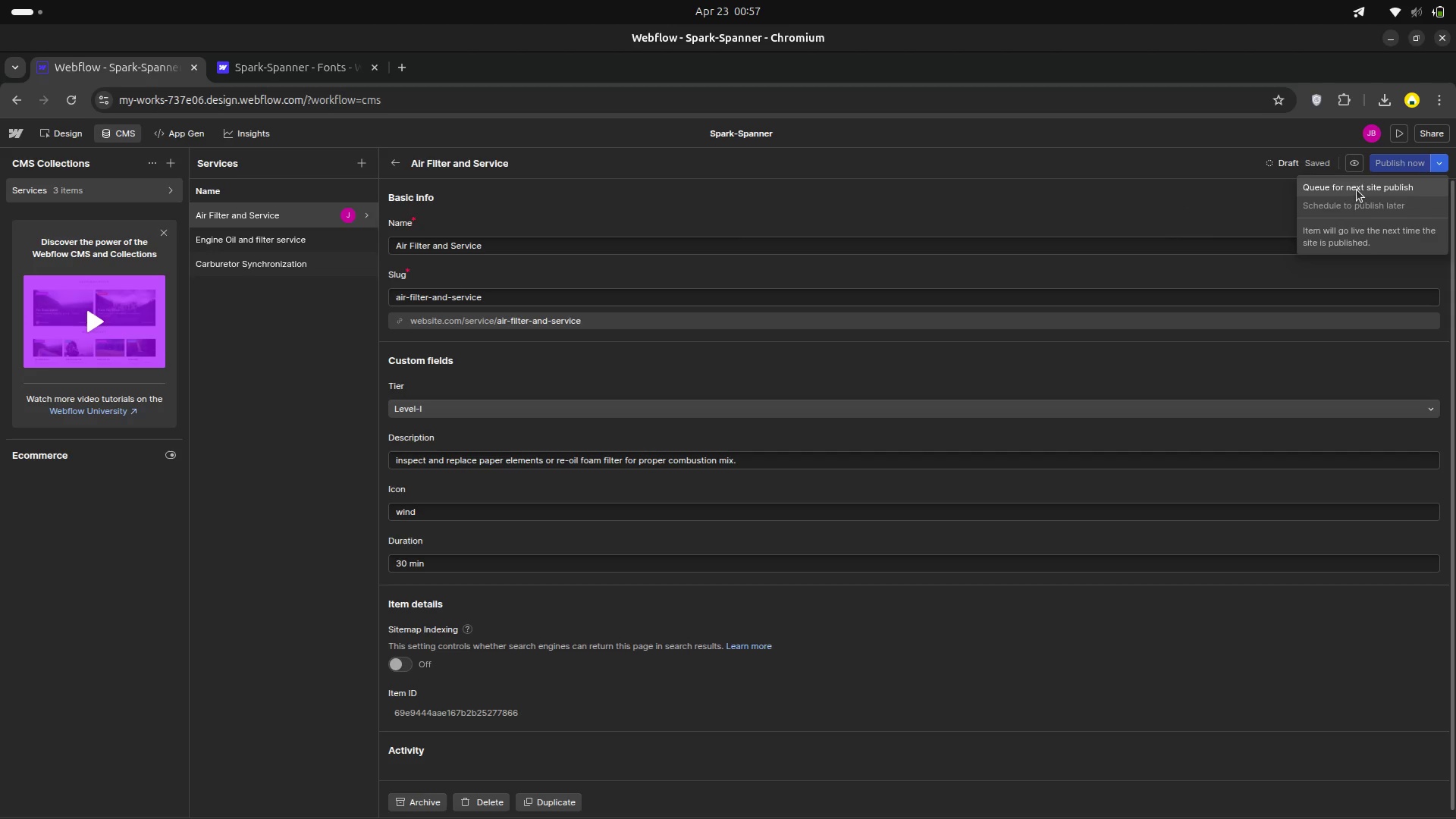 
left_click([1357, 187])
 